 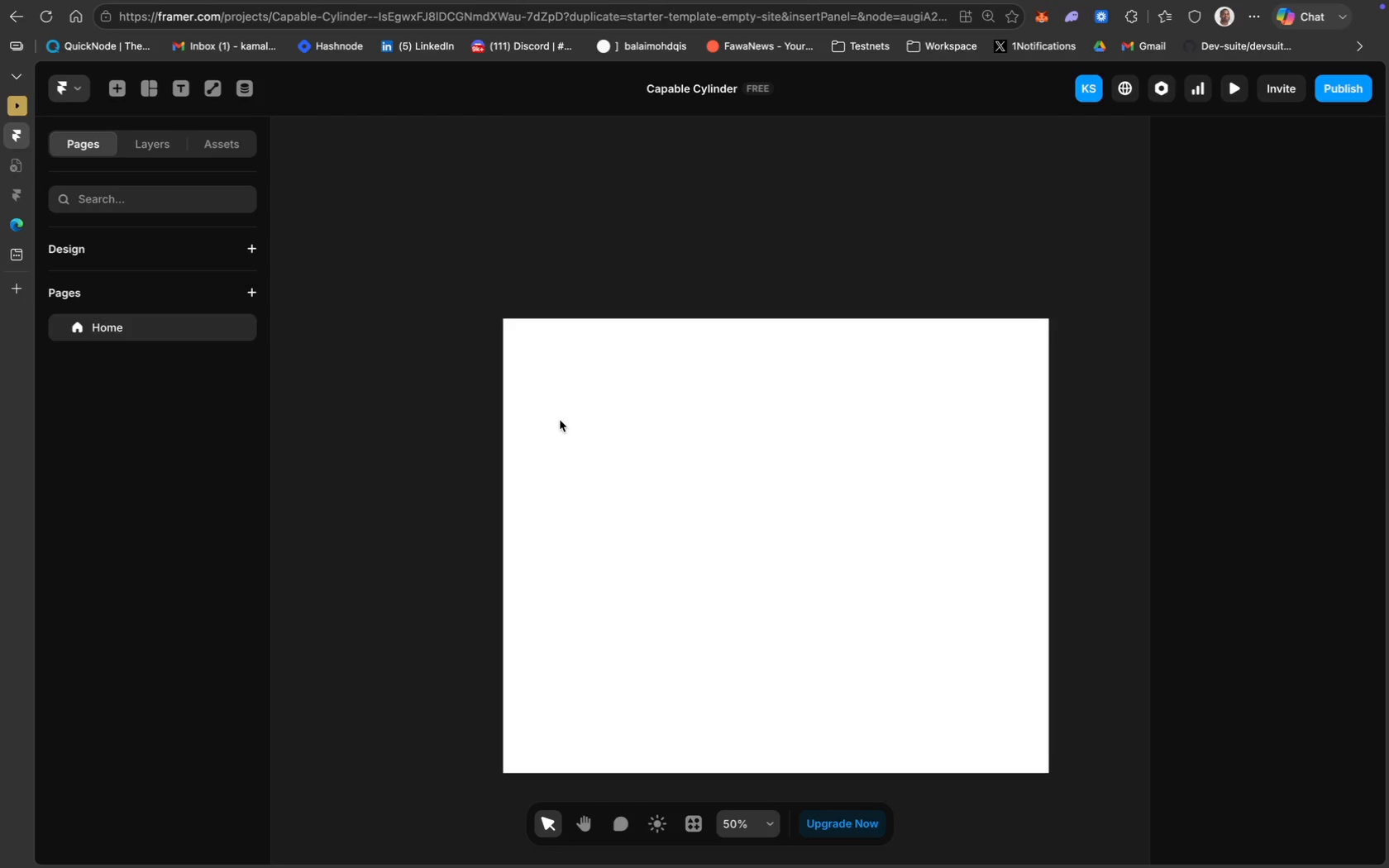 
scroll: coordinate [560, 420], scroll_direction: down, amount: 1.0
 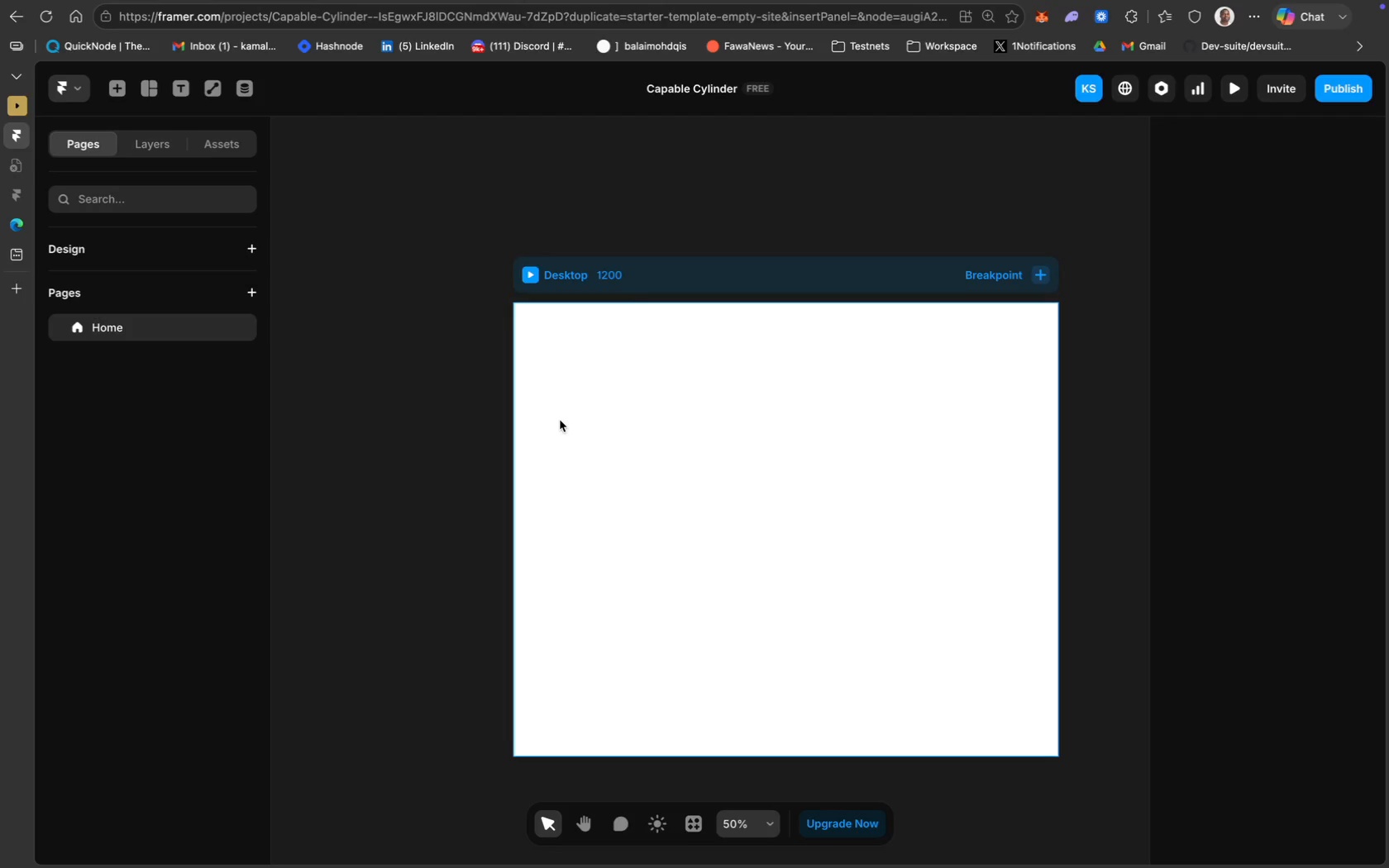 
scroll: coordinate [560, 420], scroll_direction: up, amount: 11.0
 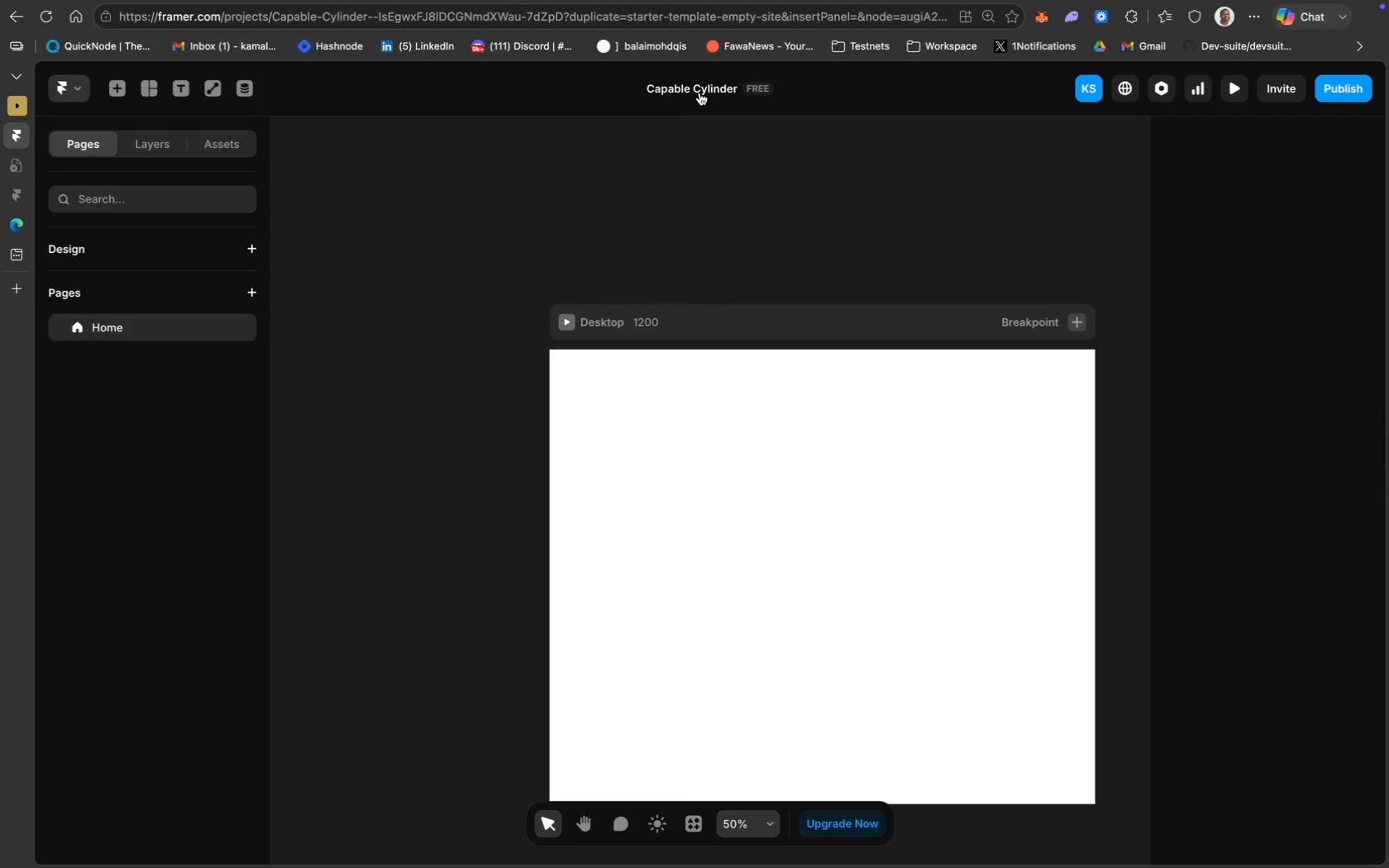 
double_click([701, 88])
 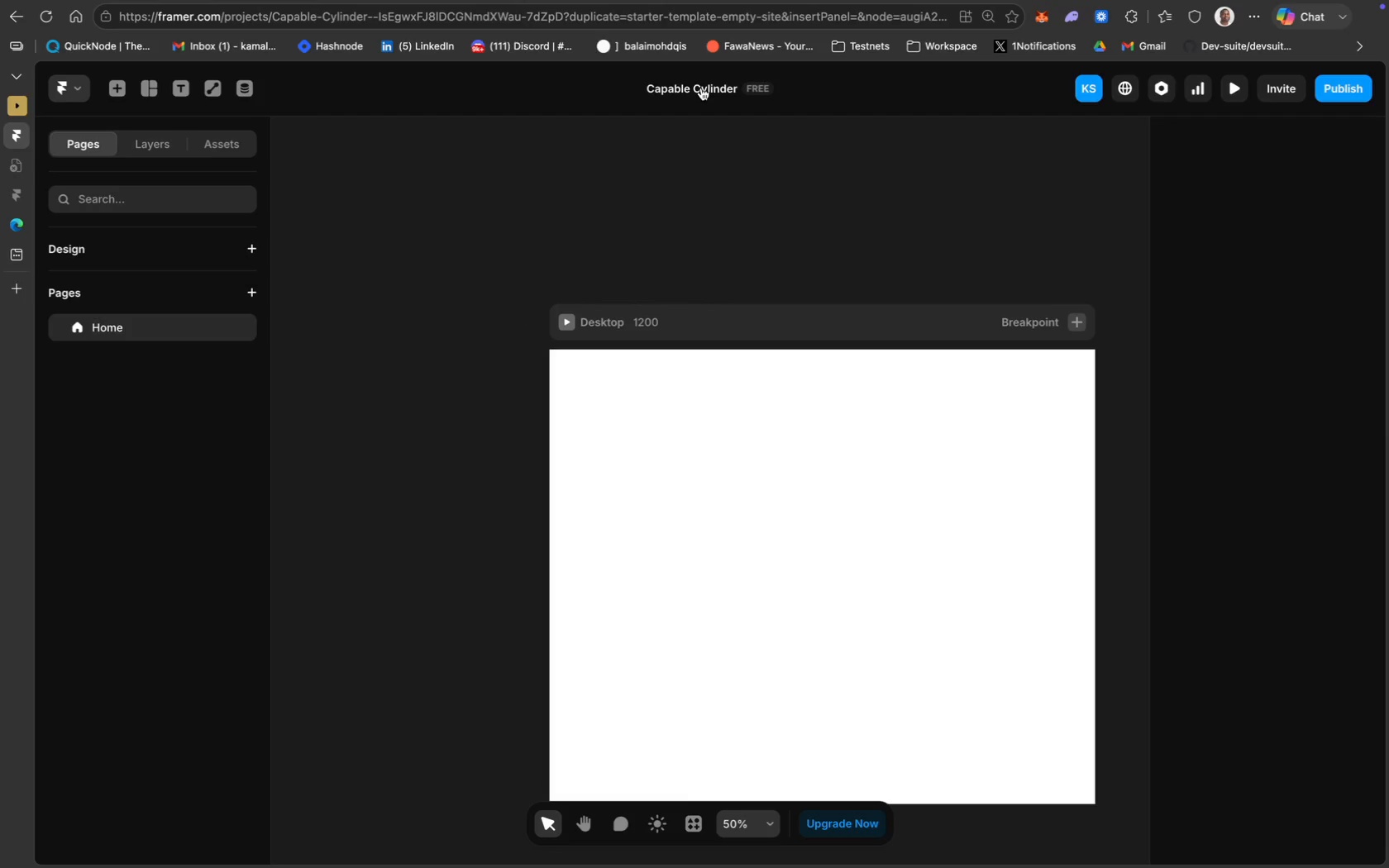 
left_click([701, 88])
 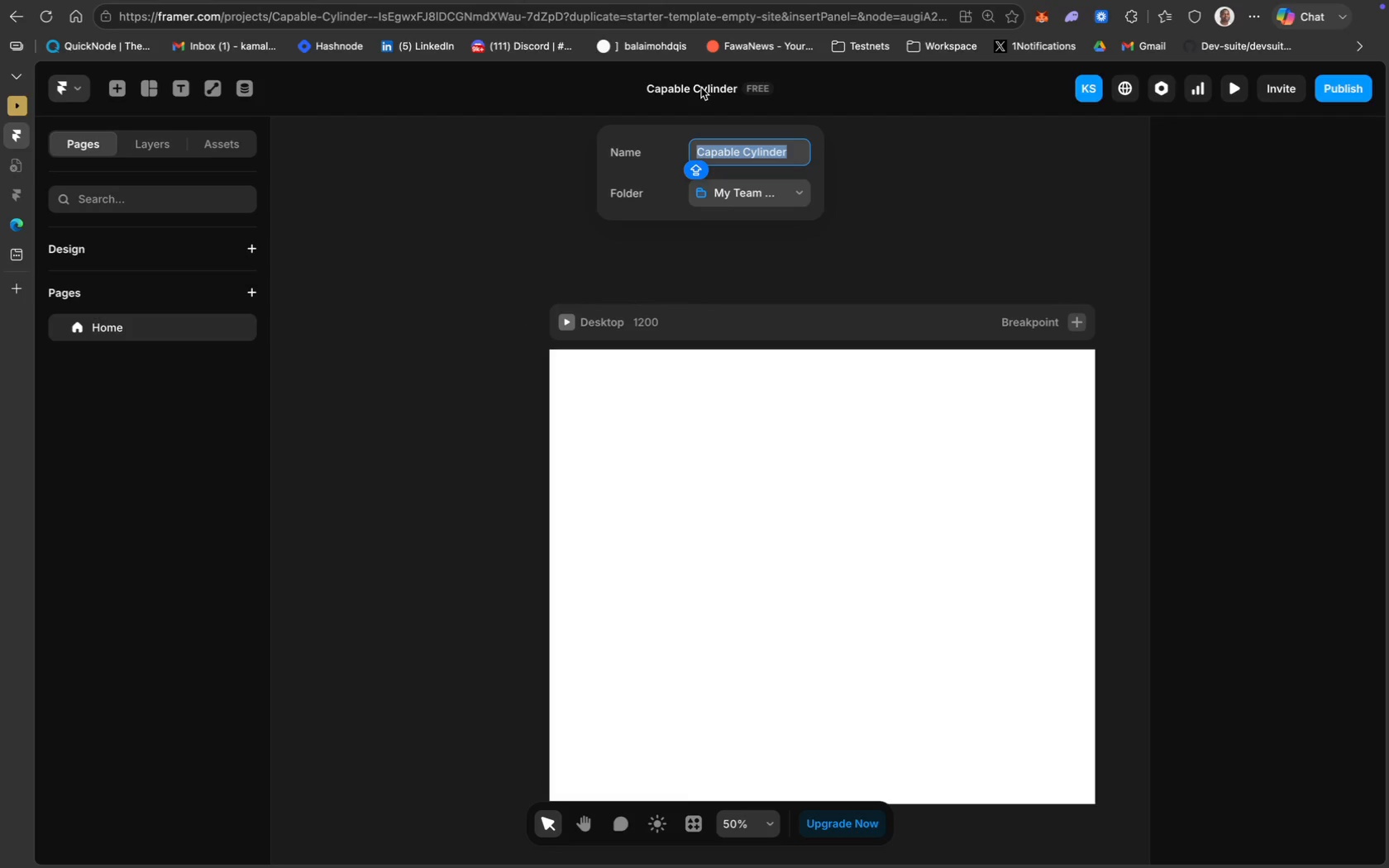 
key(Meta+V)
 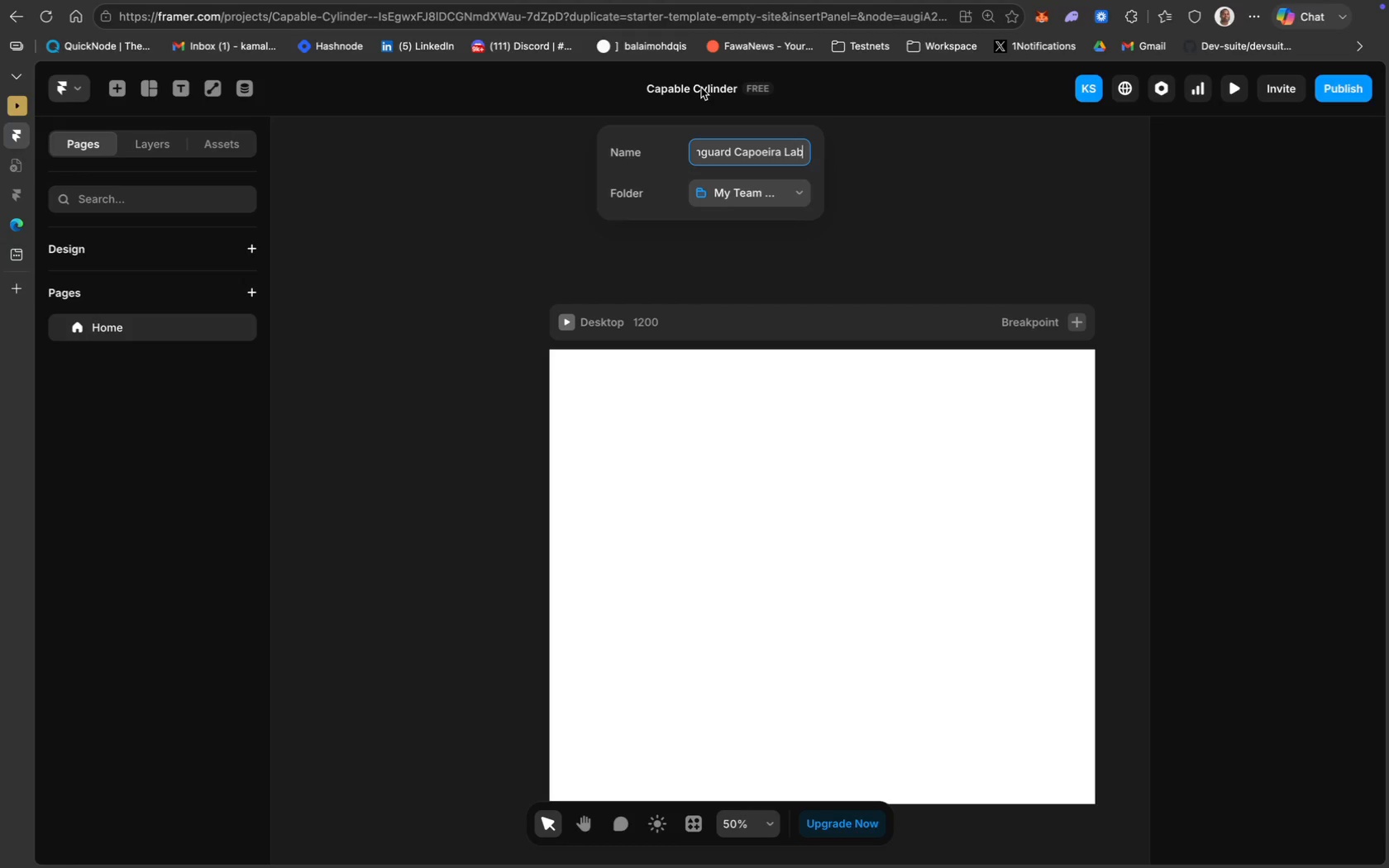 
key(Enter)
 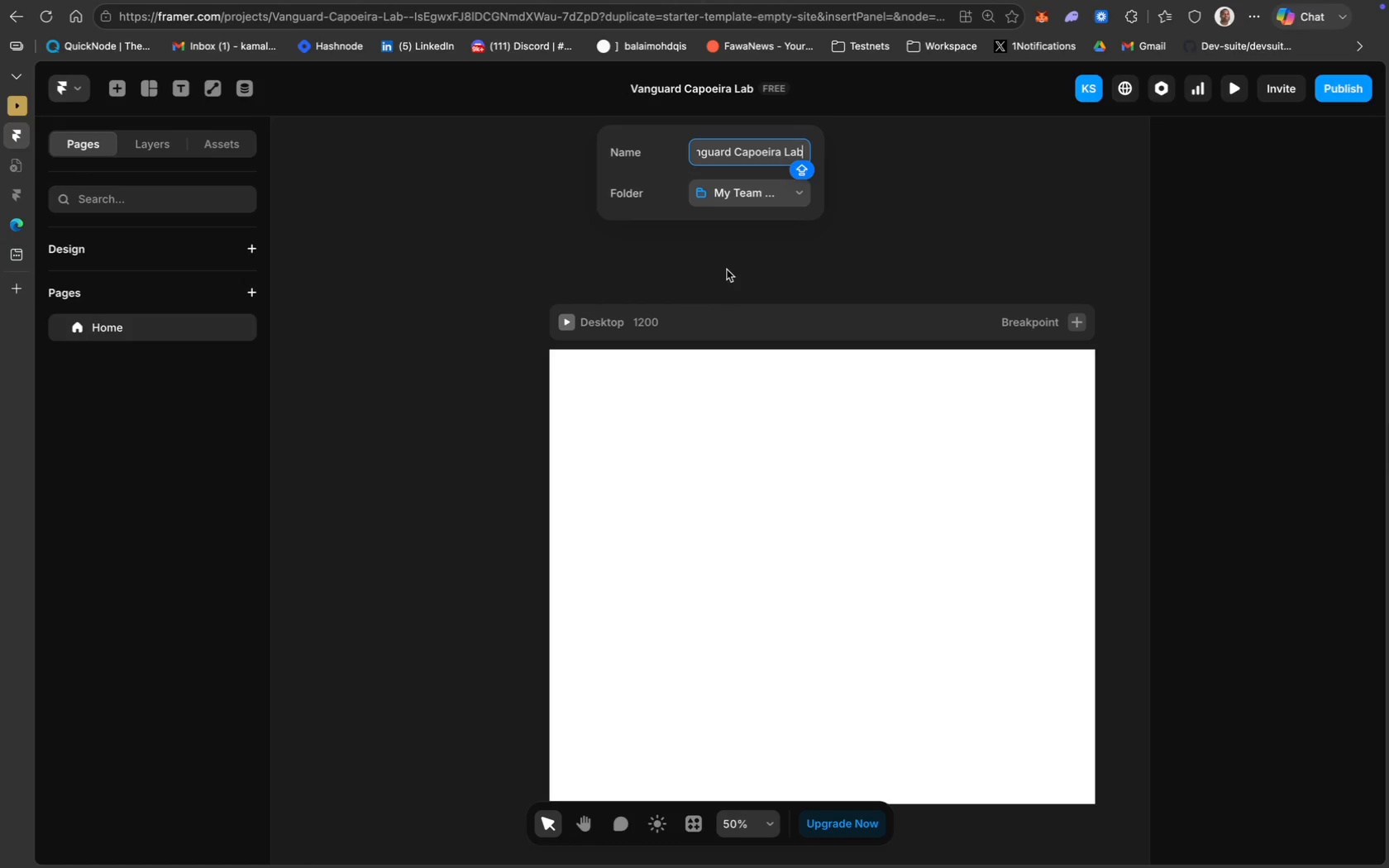 
left_click([807, 278])
 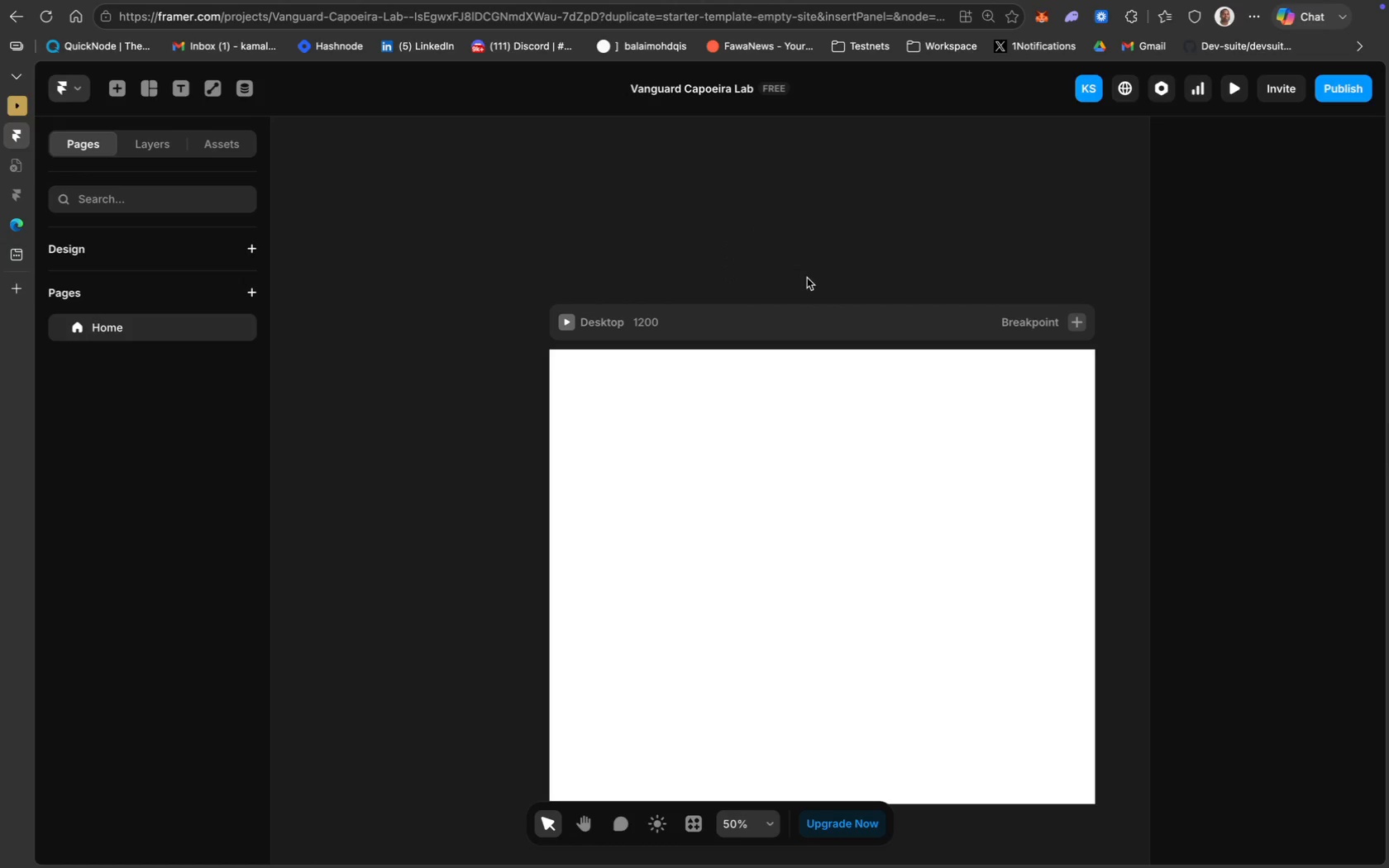 
scroll: coordinate [684, 261], scroll_direction: up, amount: 25.0
 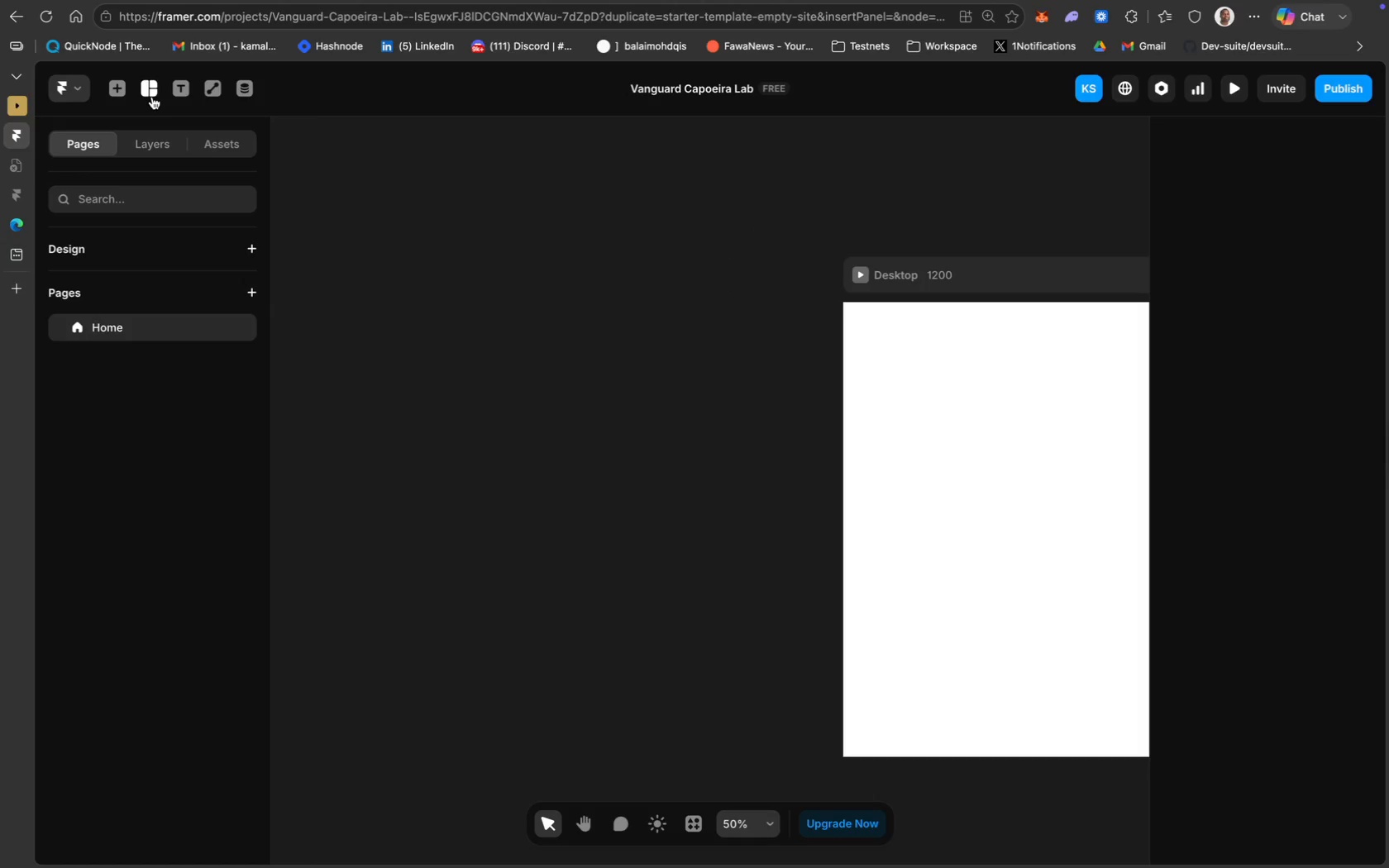 
mouse_move([202, 129])
 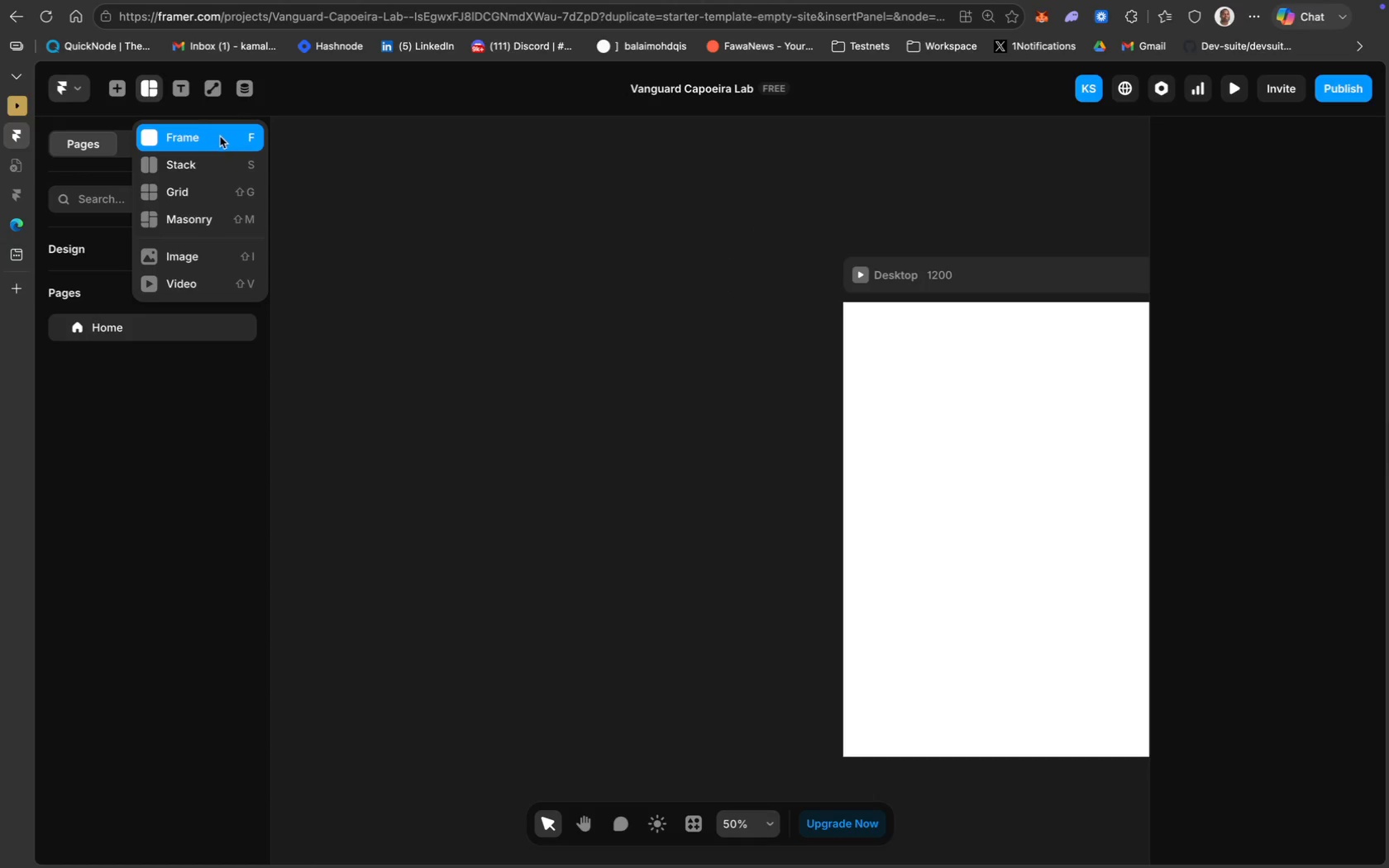 
left_click([220, 137])
 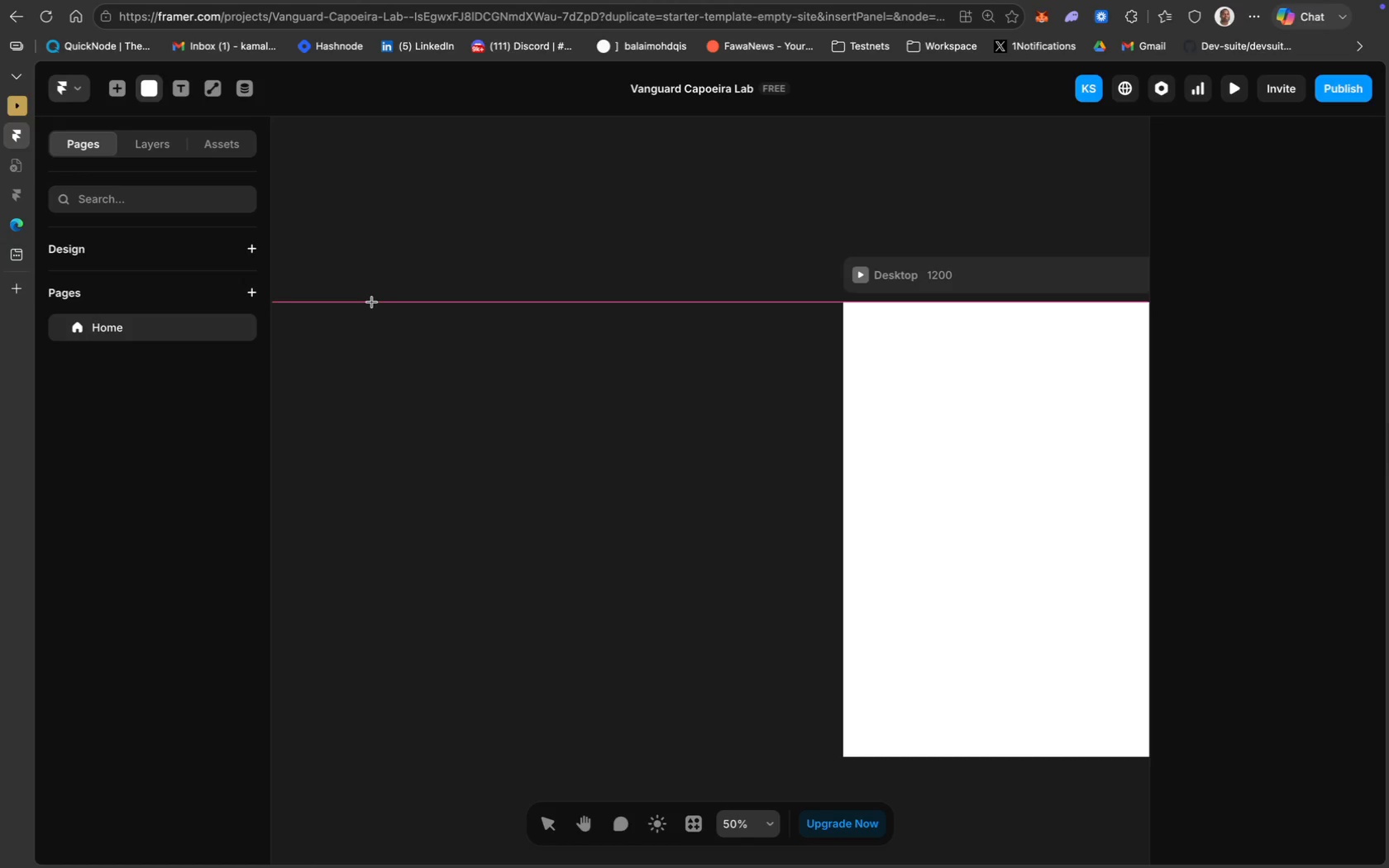 
left_click_drag(start_coordinate=[360, 302], to_coordinate=[824, 754])
 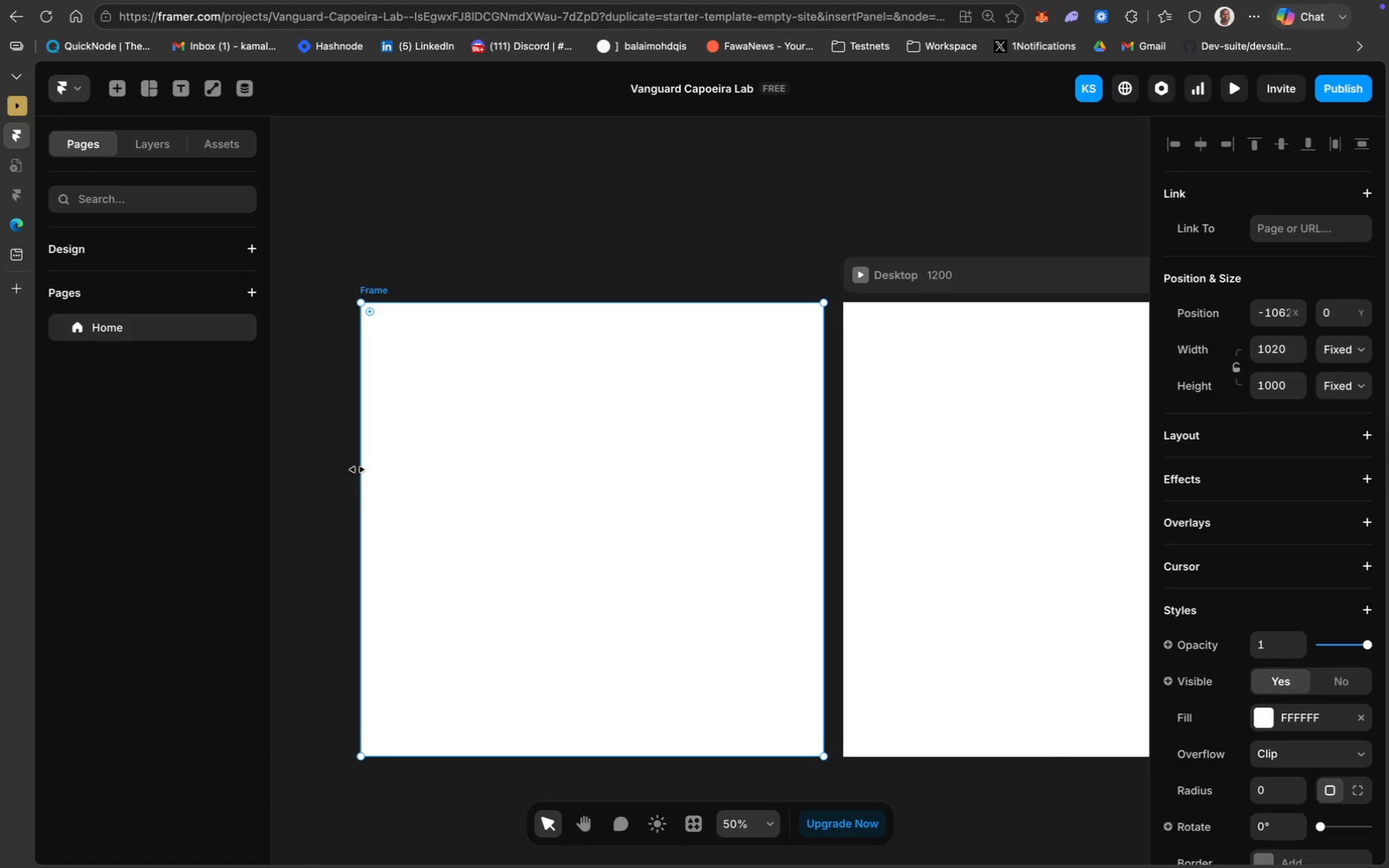 
left_click_drag(start_coordinate=[360, 469], to_coordinate=[288, 461])
 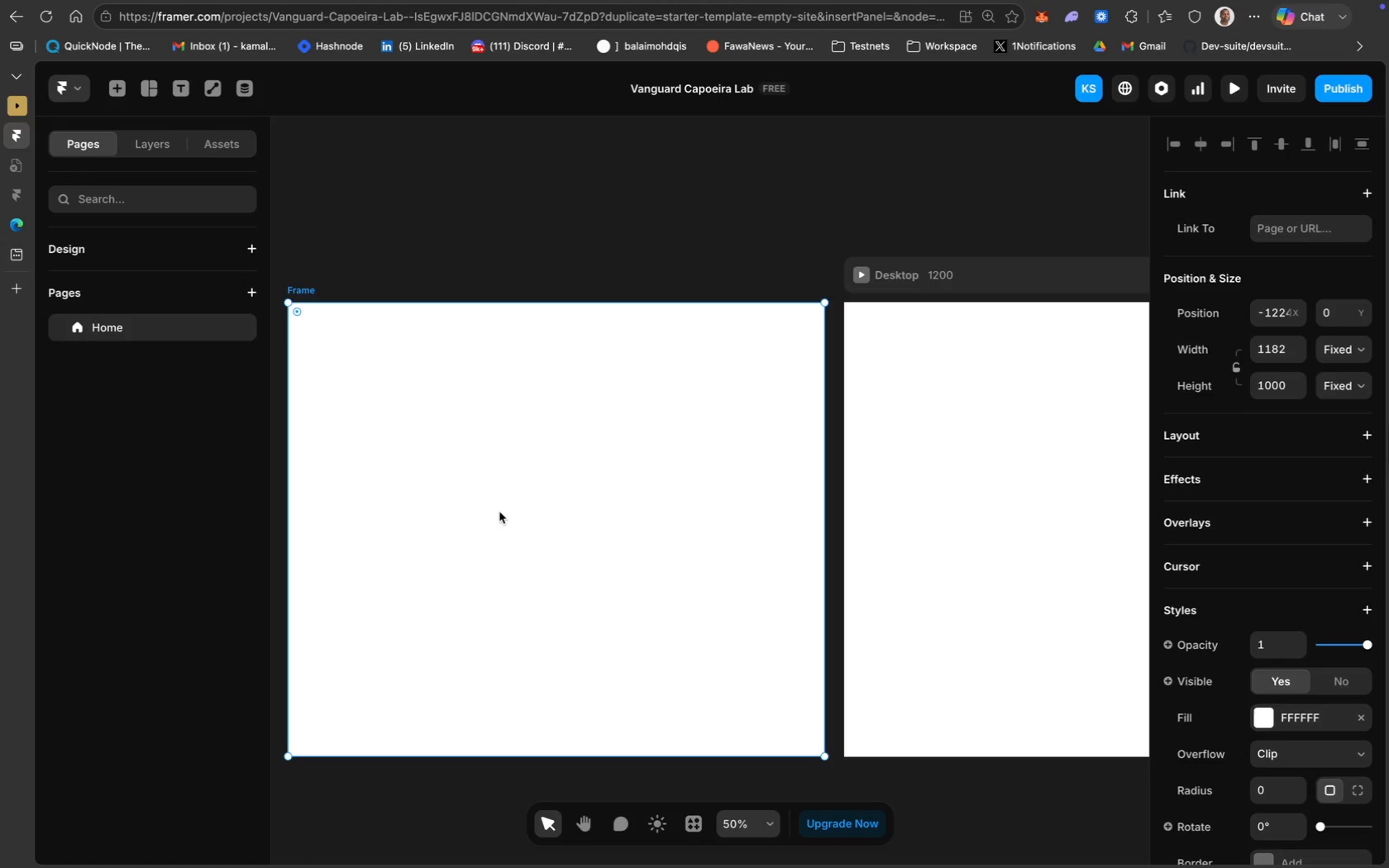 
scroll: coordinate [499, 512], scroll_direction: up, amount: 11.0
 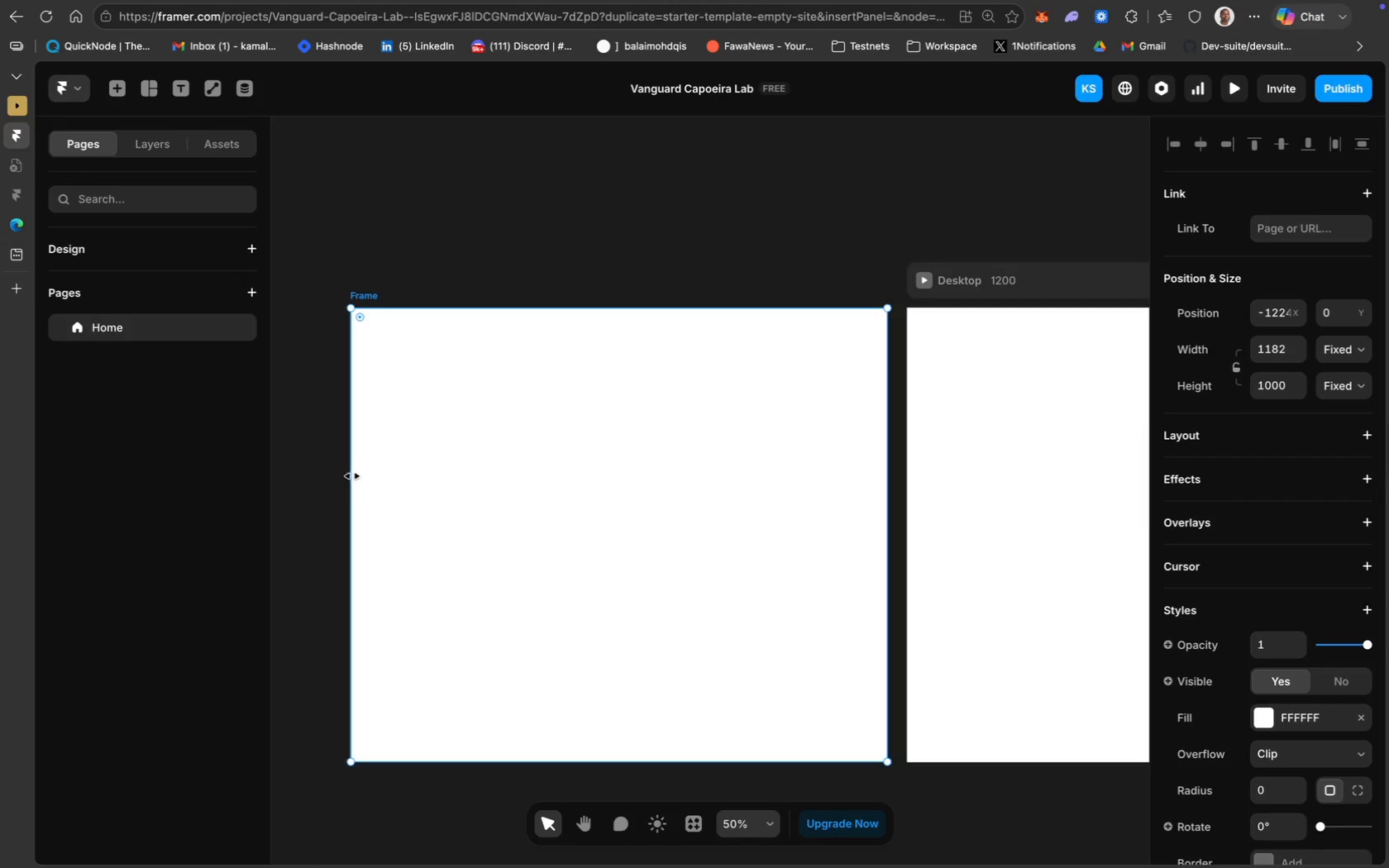 
left_click_drag(start_coordinate=[350, 475], to_coordinate=[342, 475])
 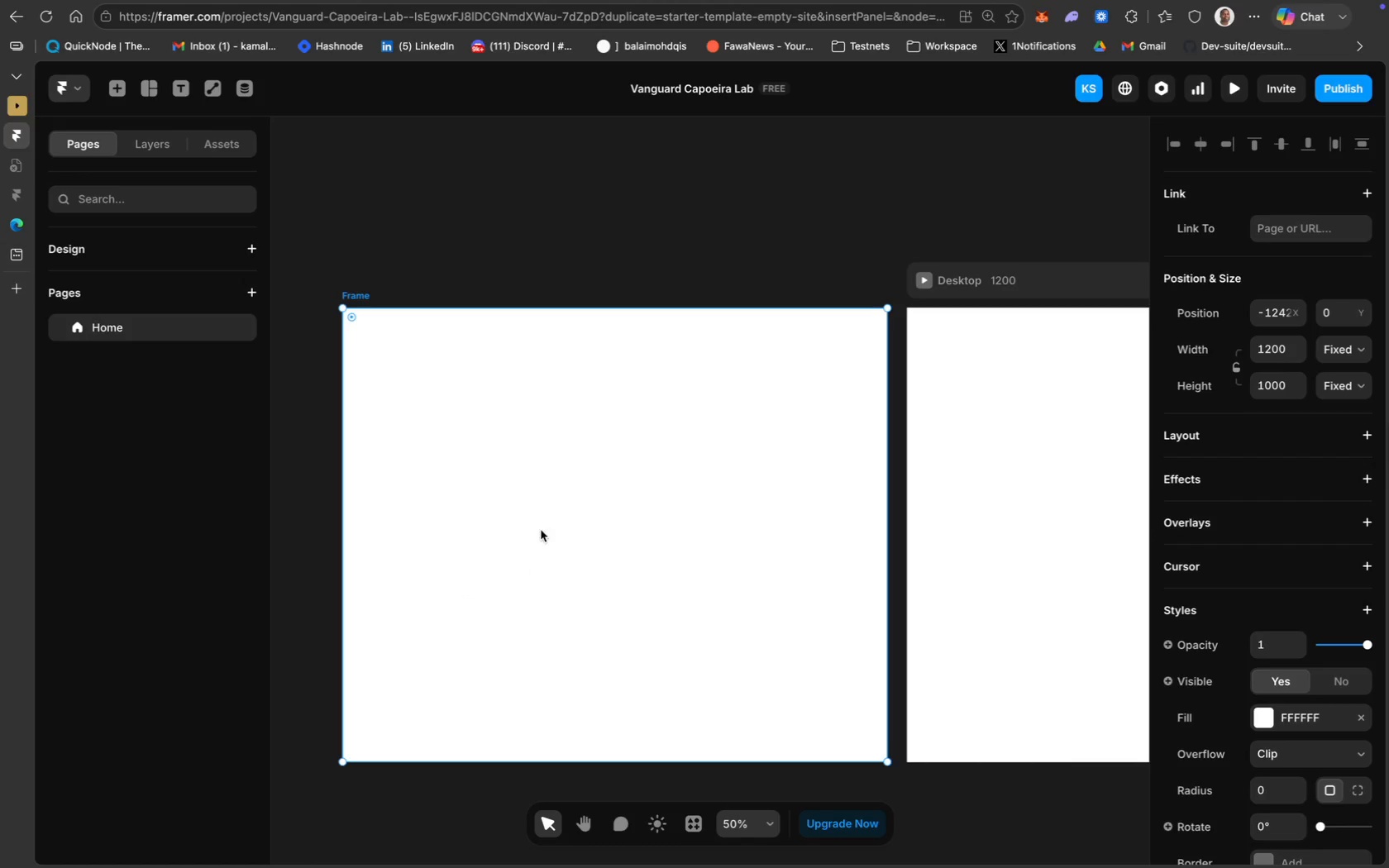 
wait(30.66)
 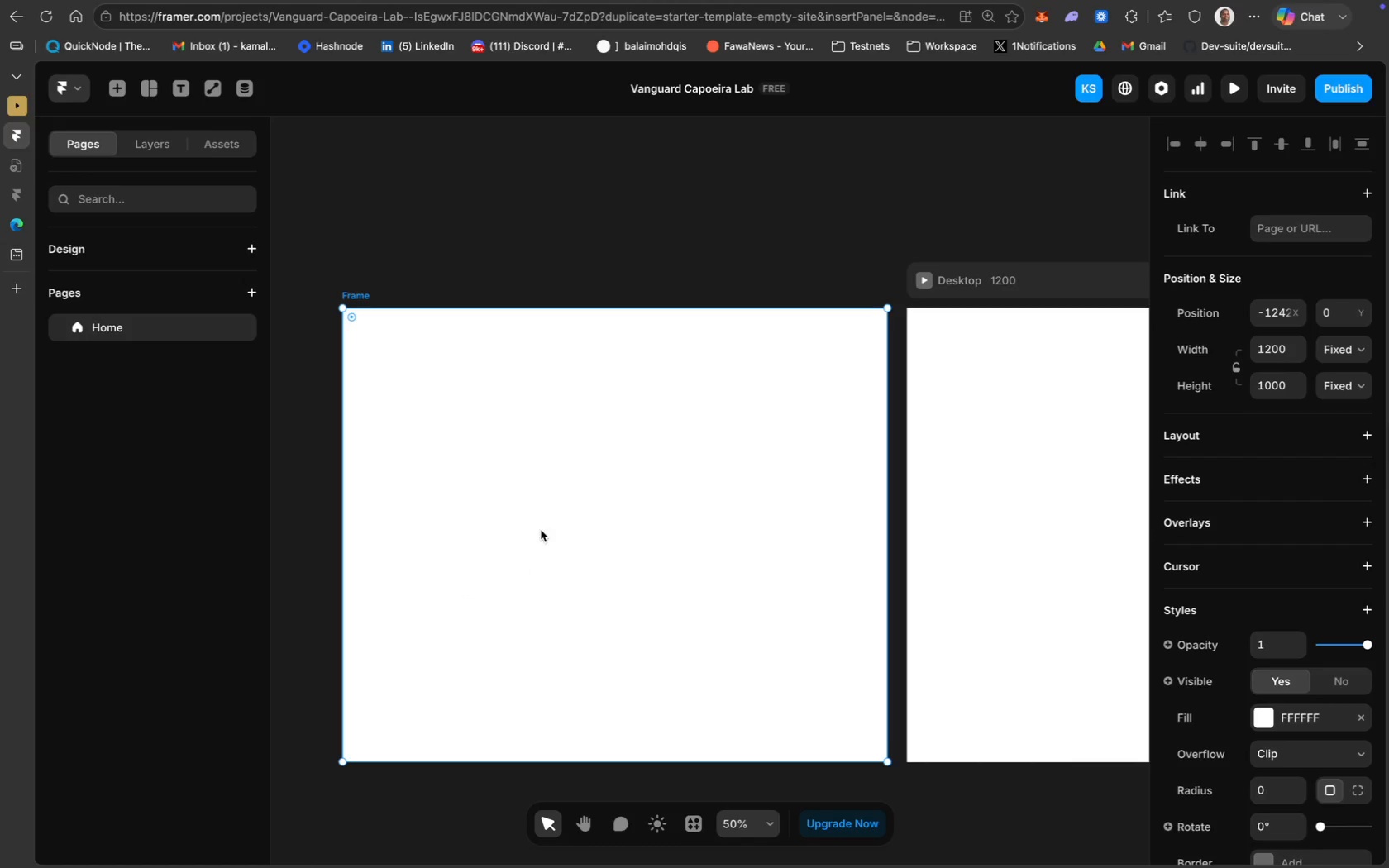 
left_click([579, 242])
 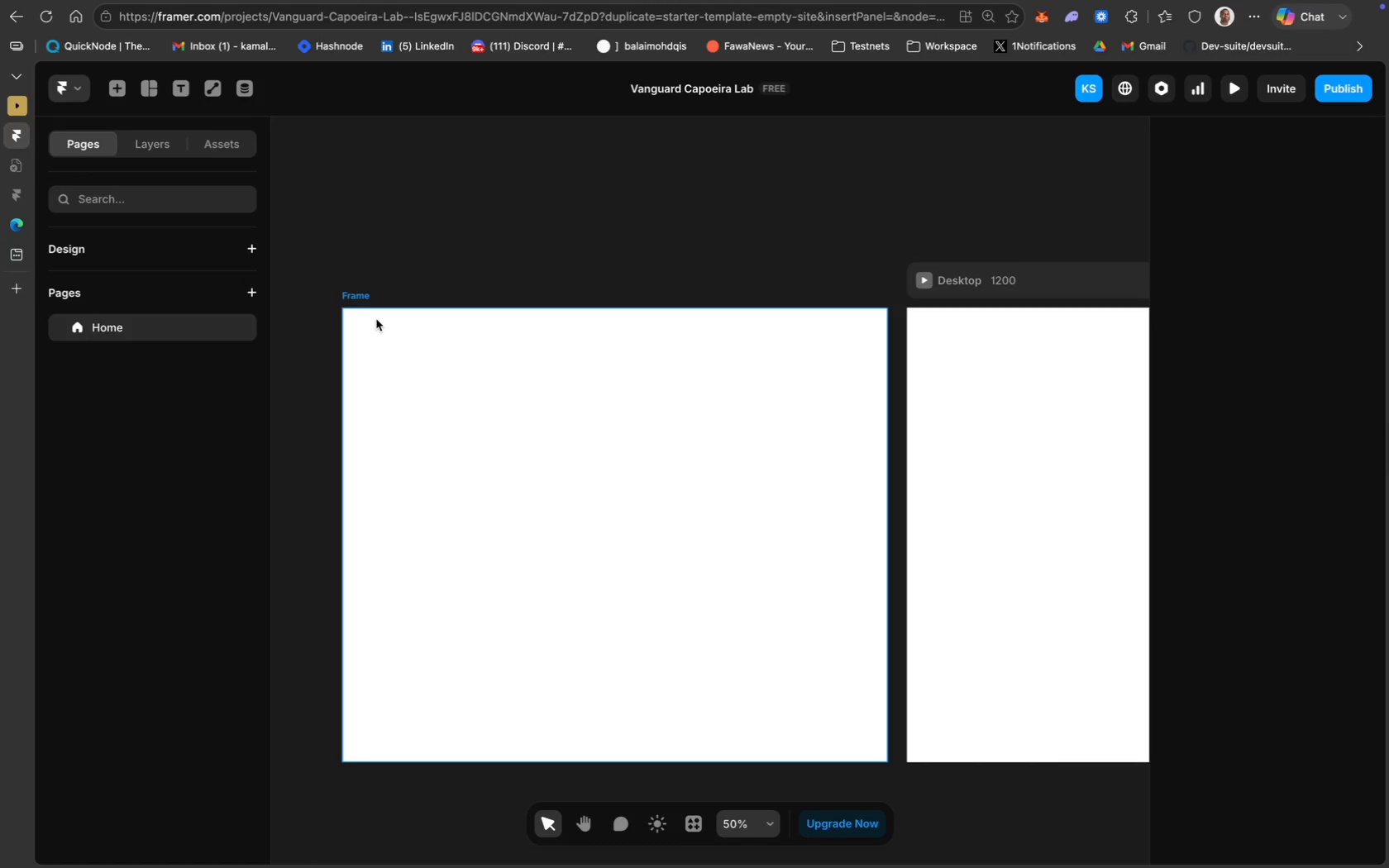 
double_click([358, 295])
 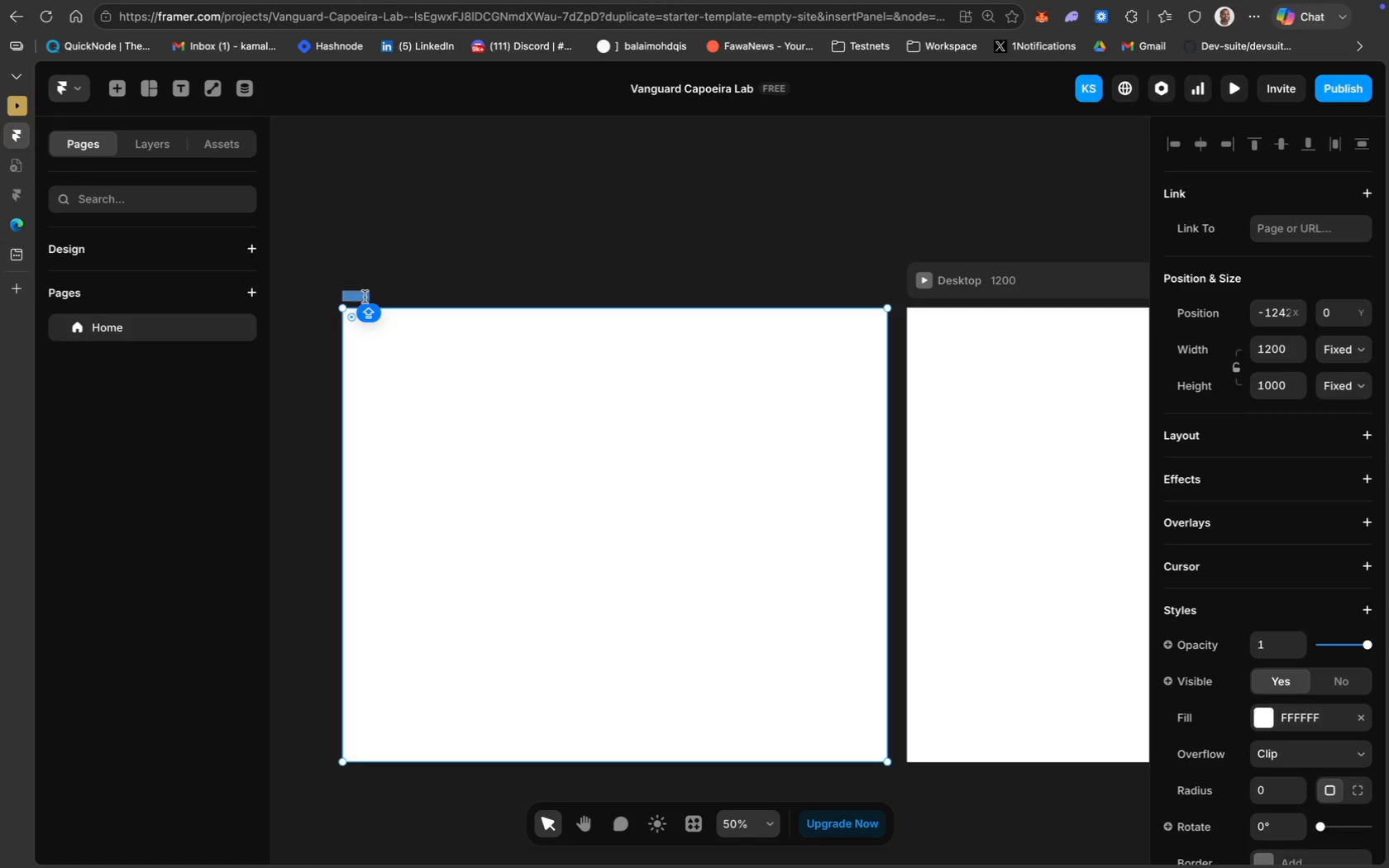 
left_click([365, 299])
 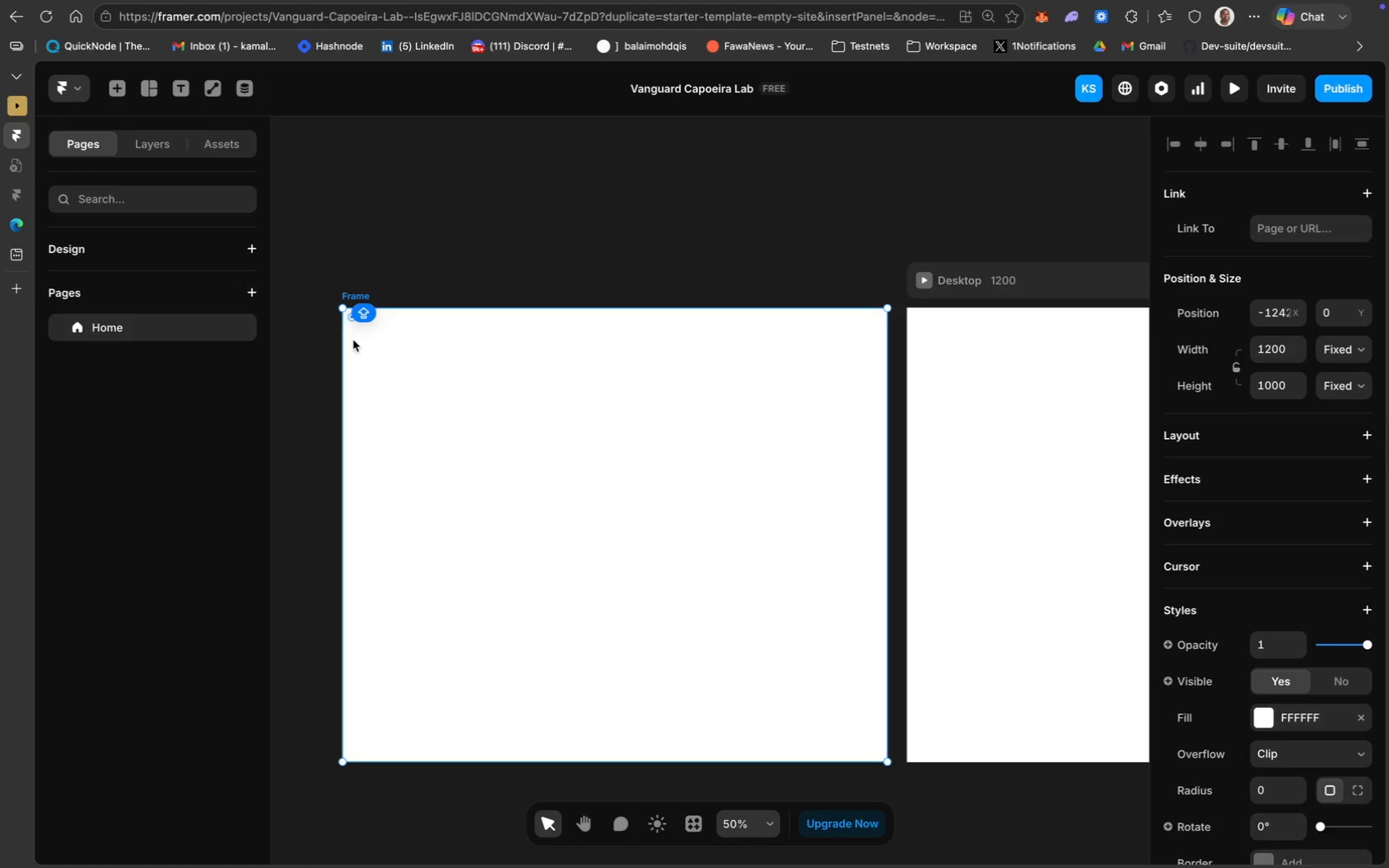 
key(Meta+A)
 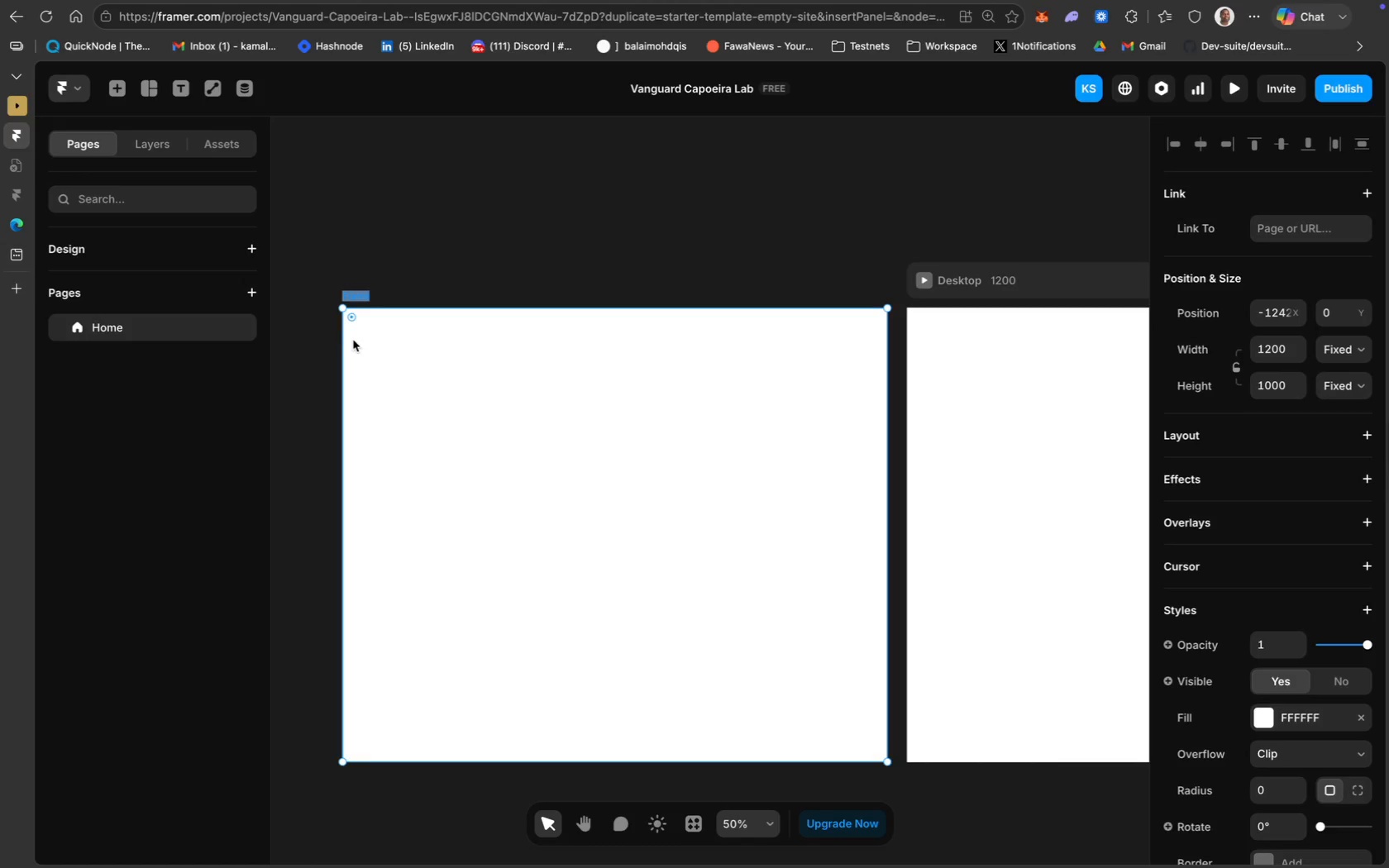 
key(Meta+V)
 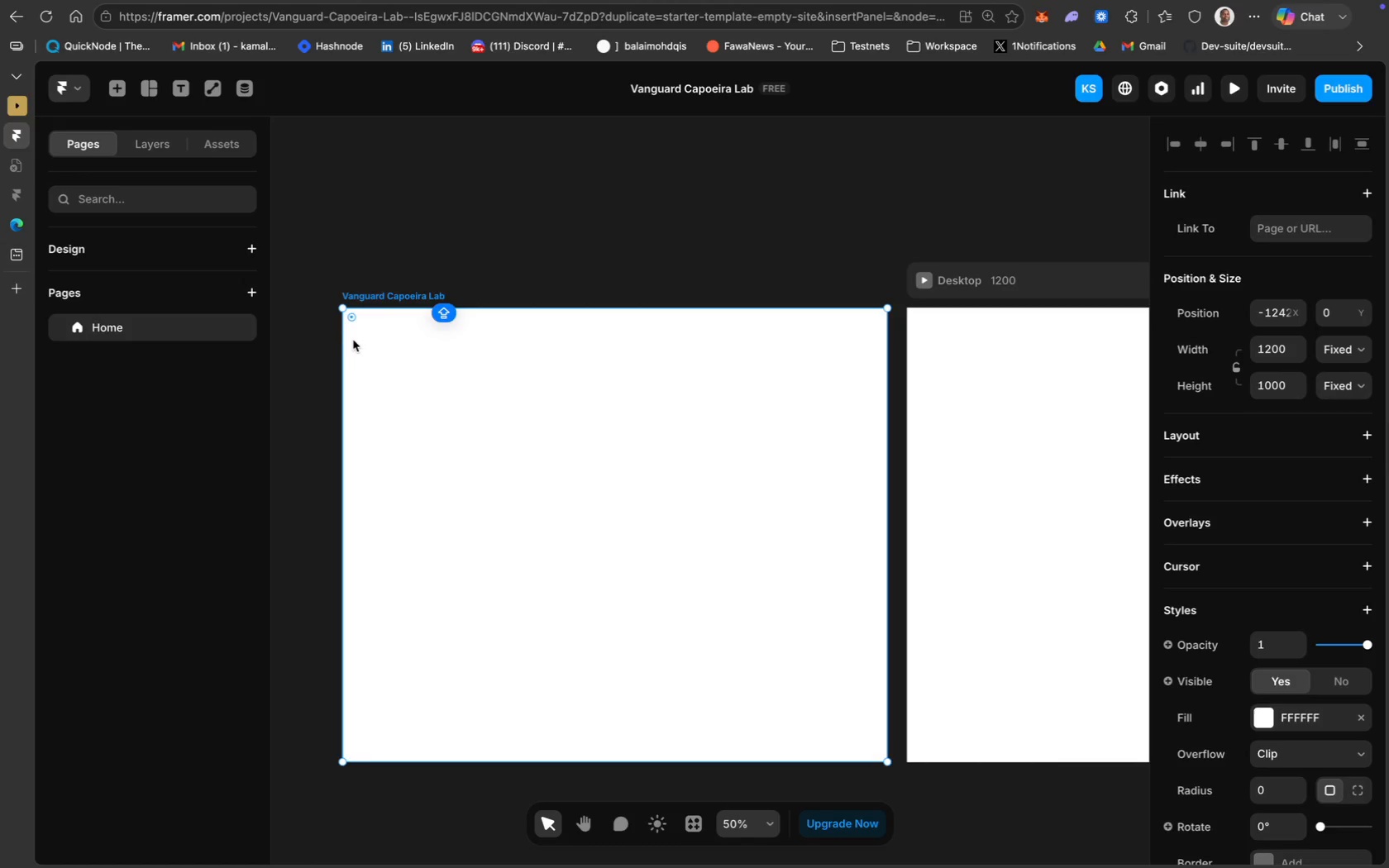 
key(Enter)
 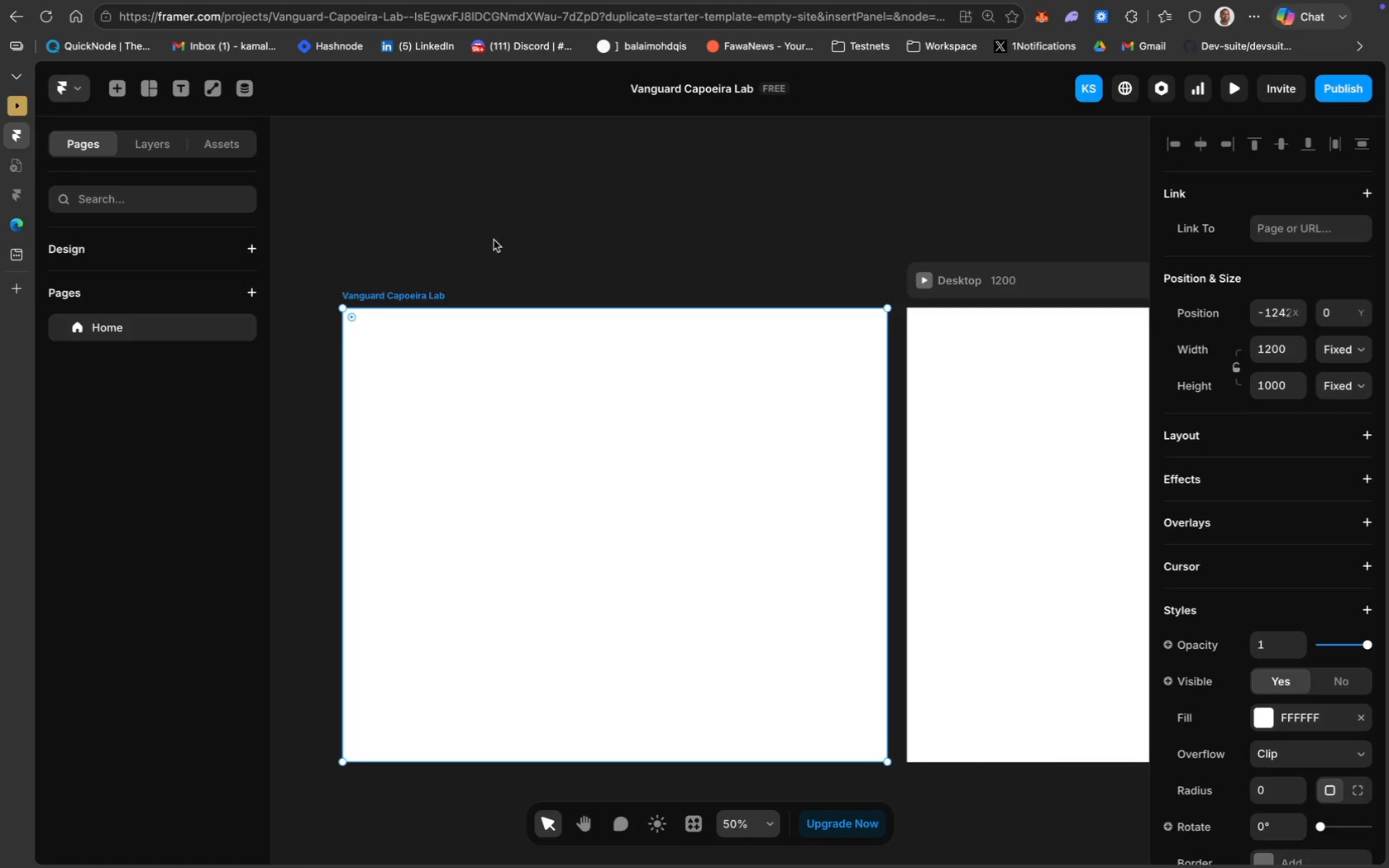 
left_click([538, 231])
 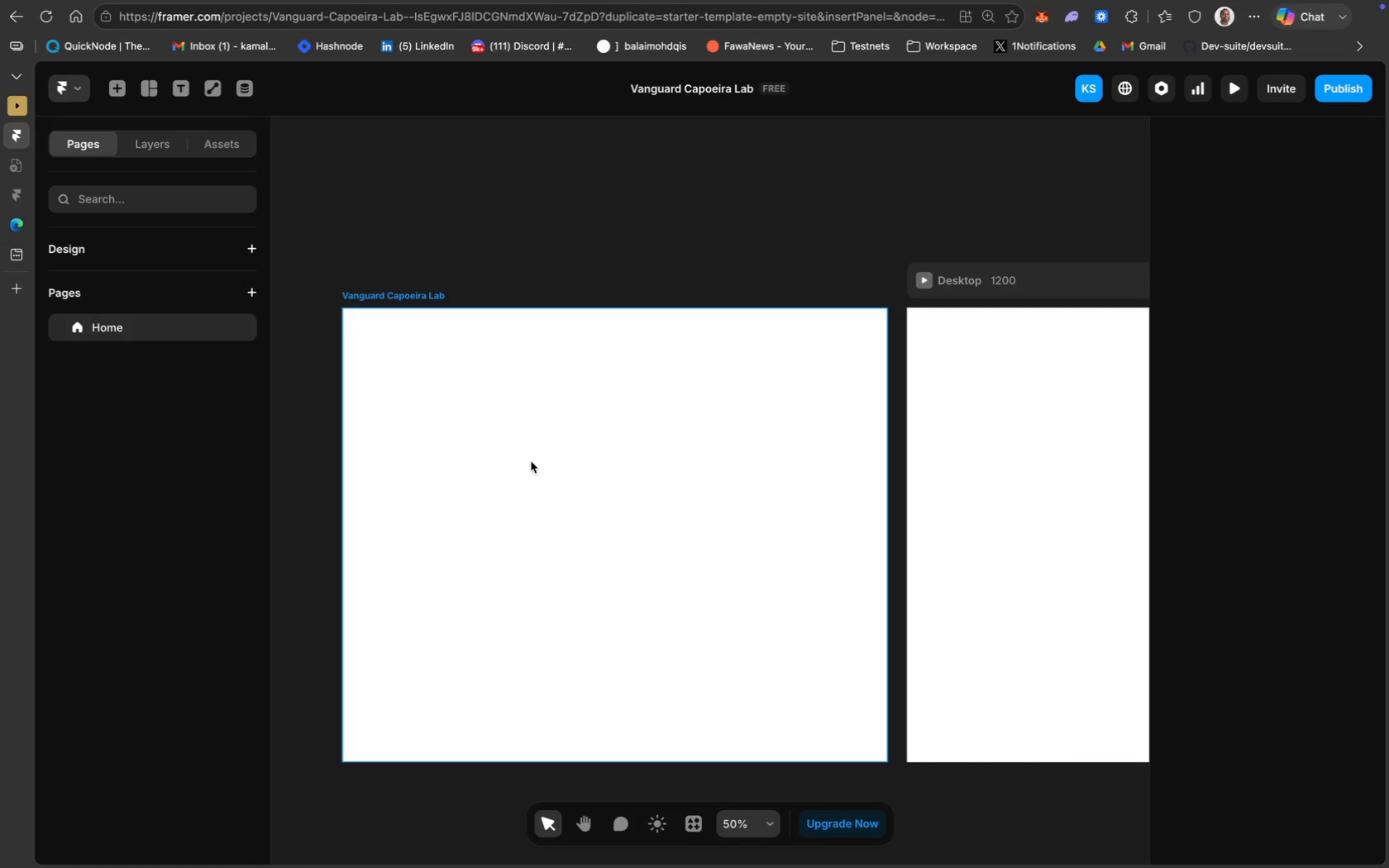 
wait(9.68)
 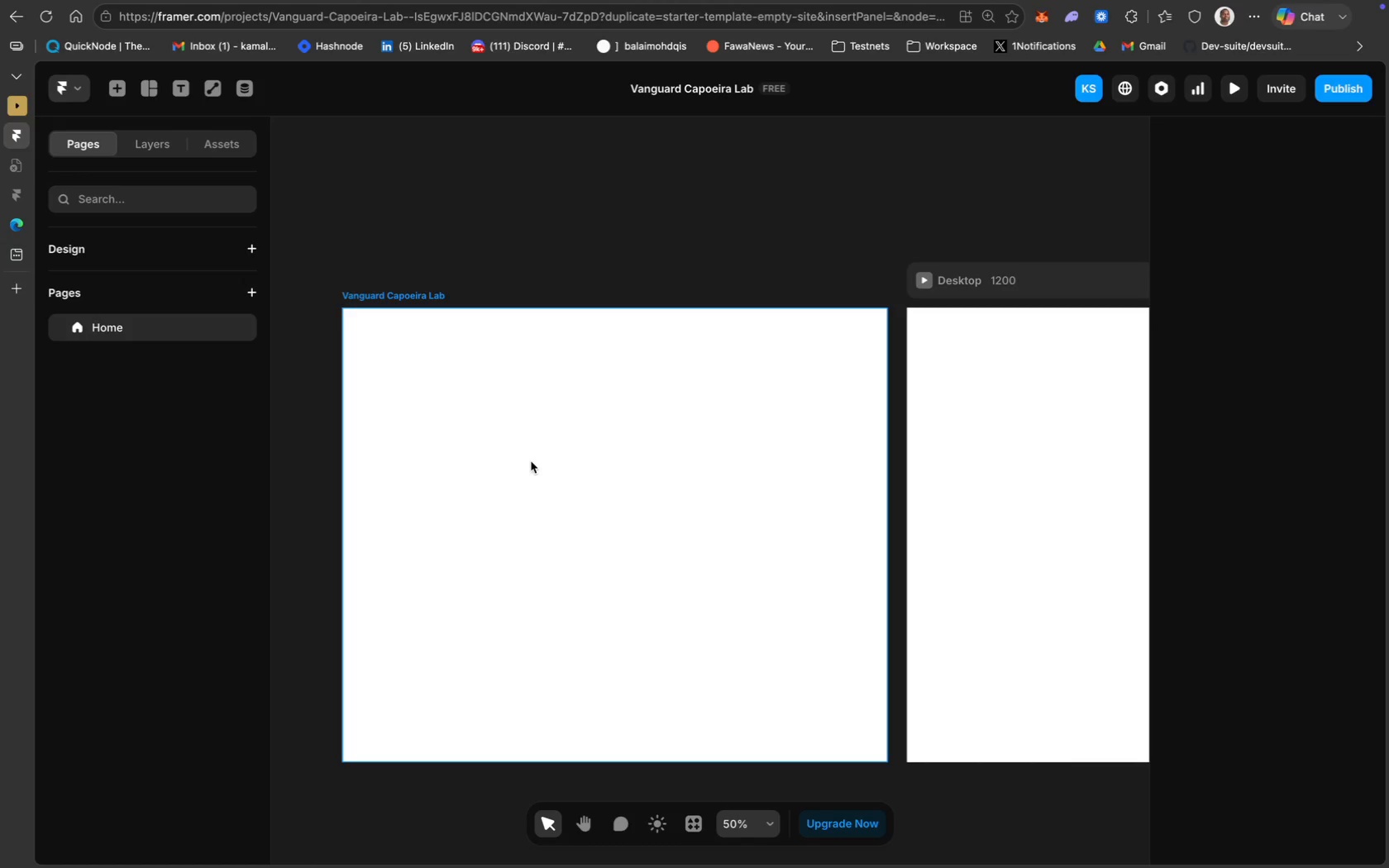 
left_click([484, 427])
 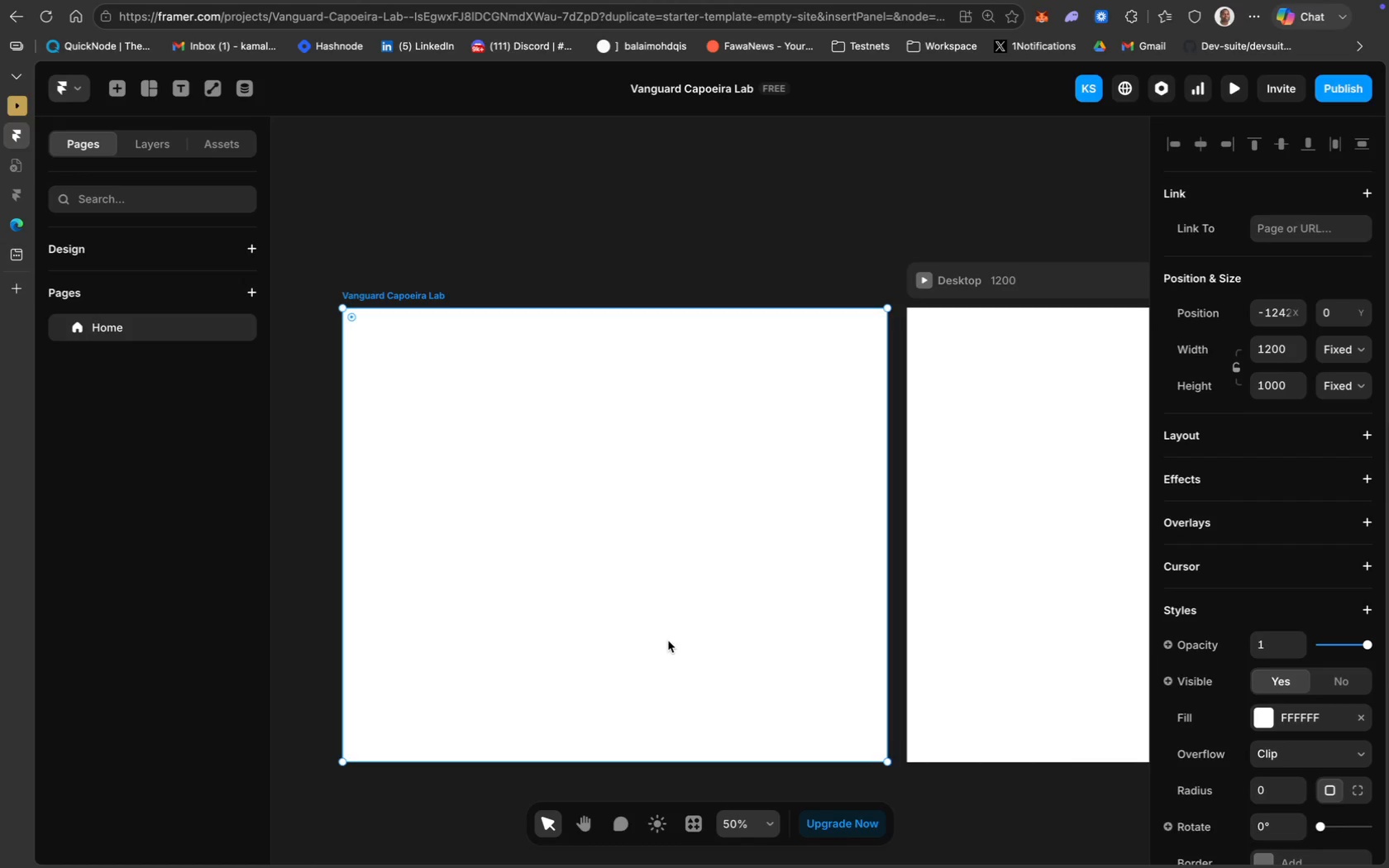 
wait(6.05)
 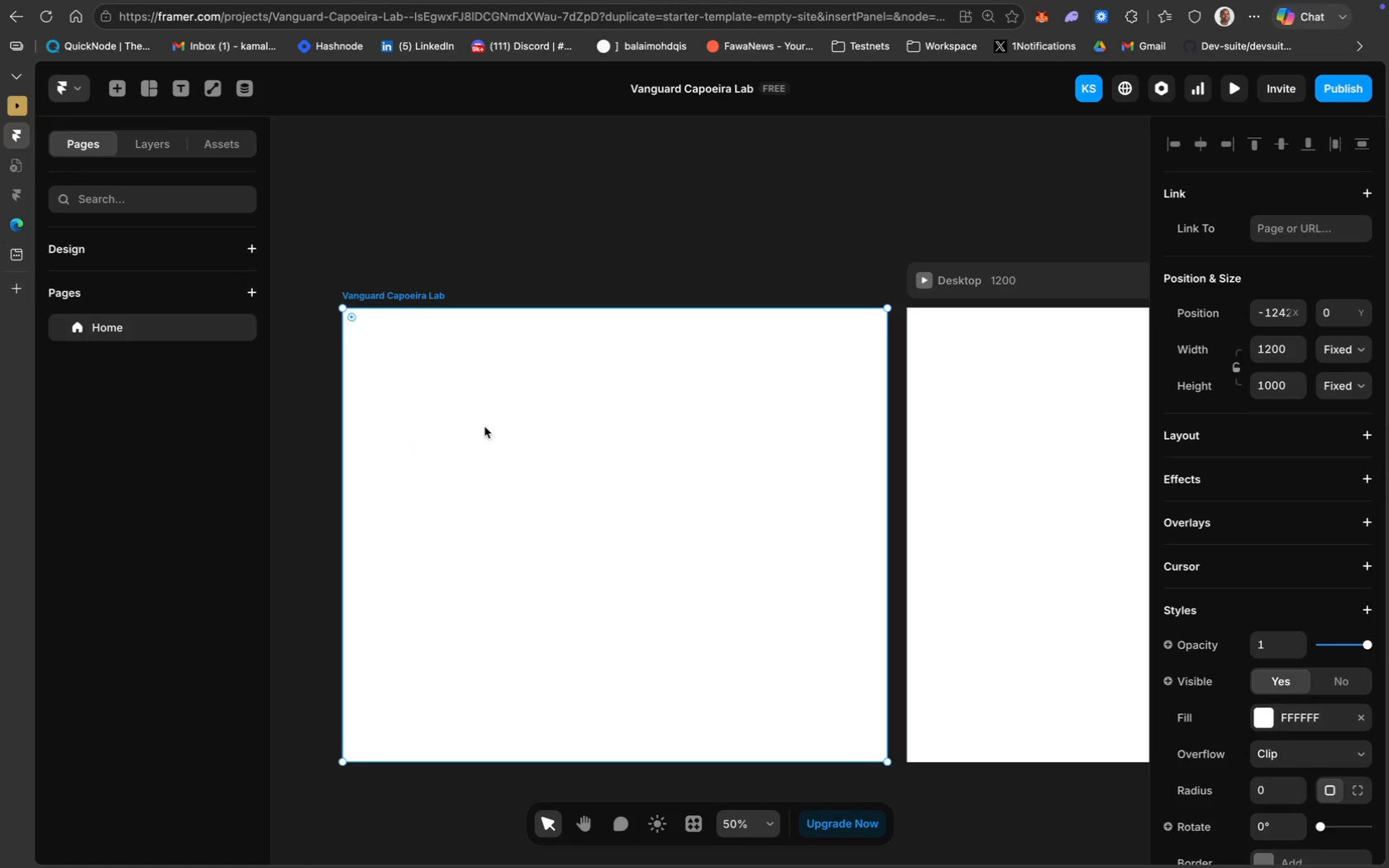 
scroll: coordinate [799, 620], scroll_direction: down, amount: 57.0
 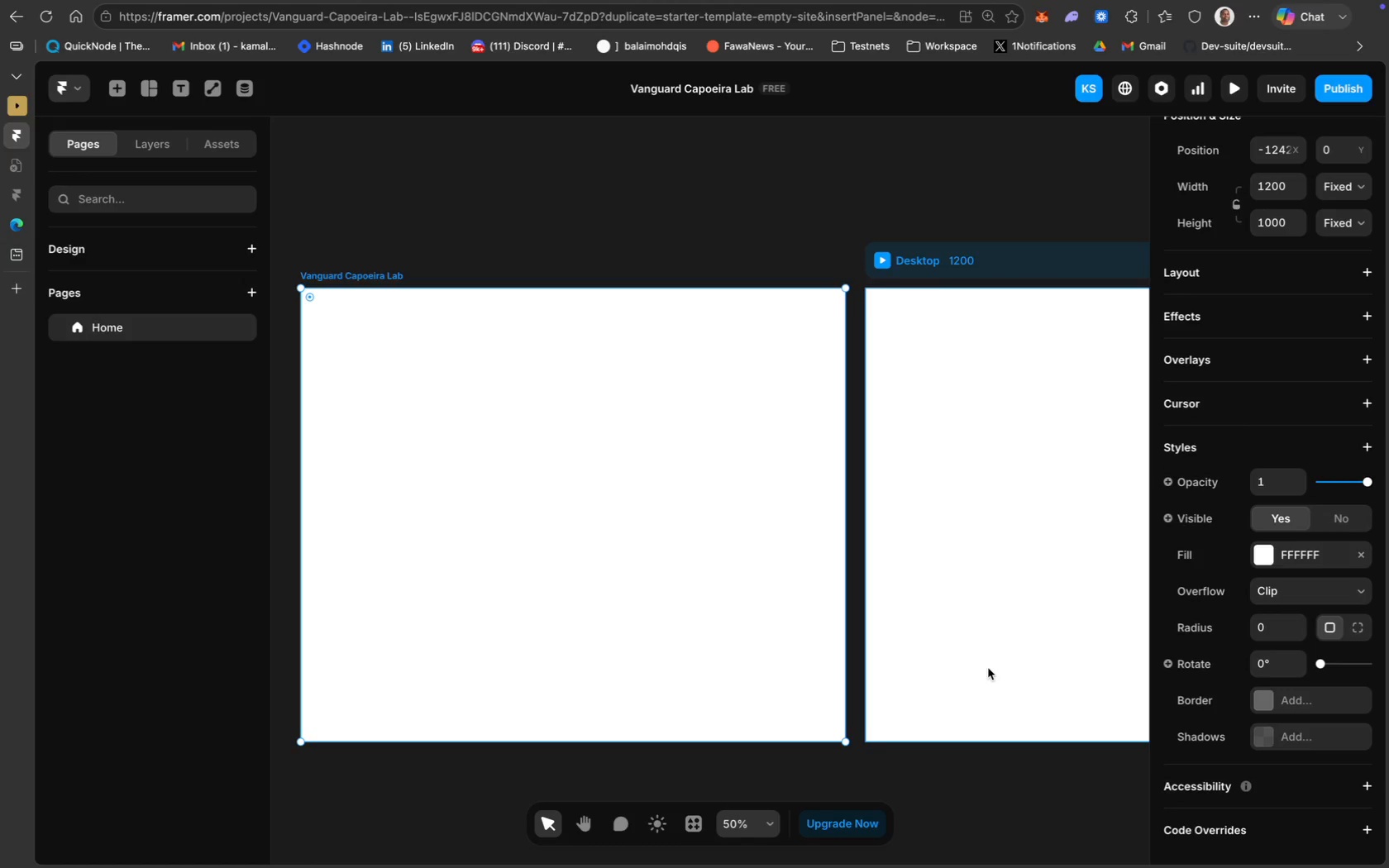 
wait(9.77)
 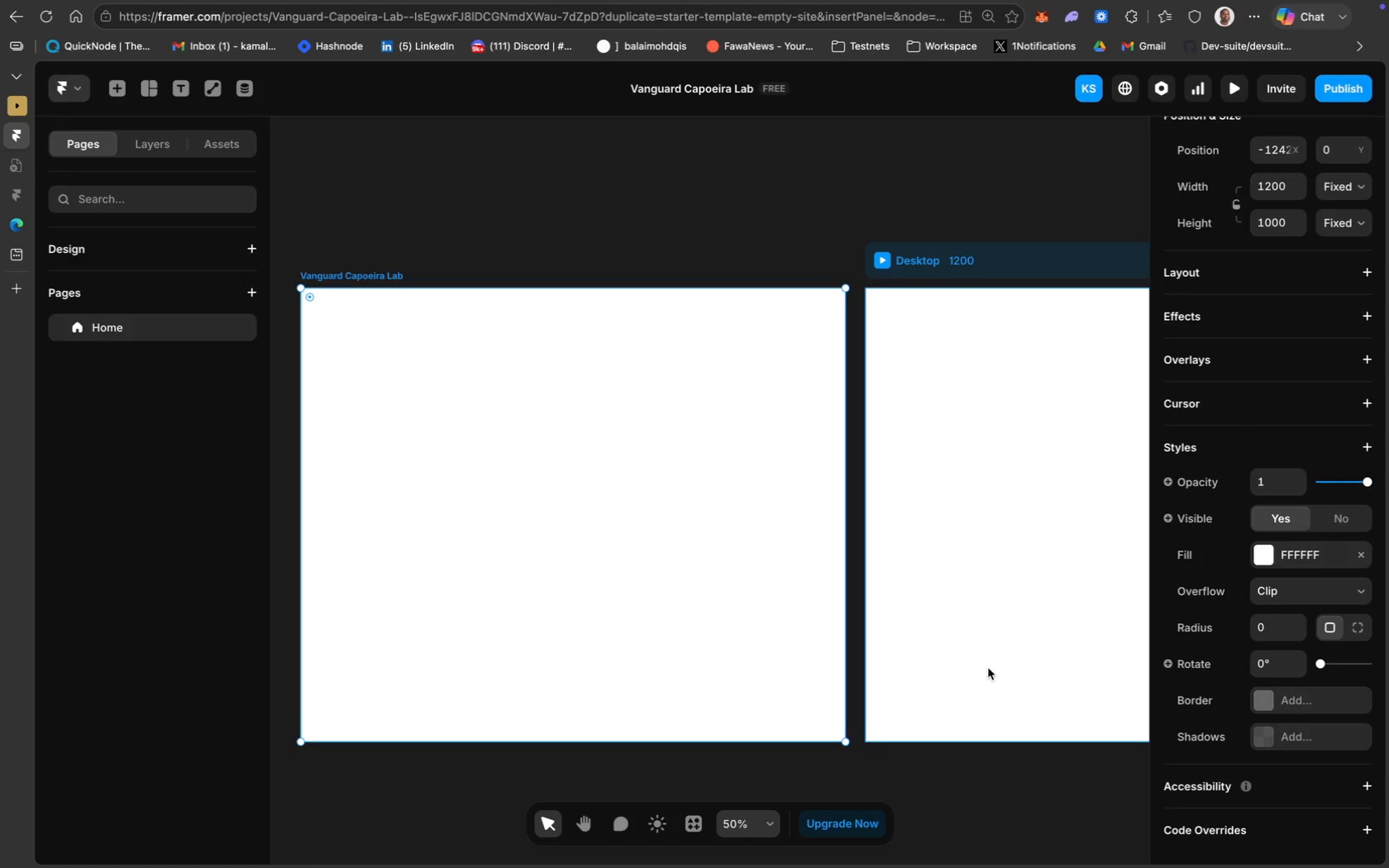 
scroll: coordinate [1290, 599], scroll_direction: up, amount: 51.0
 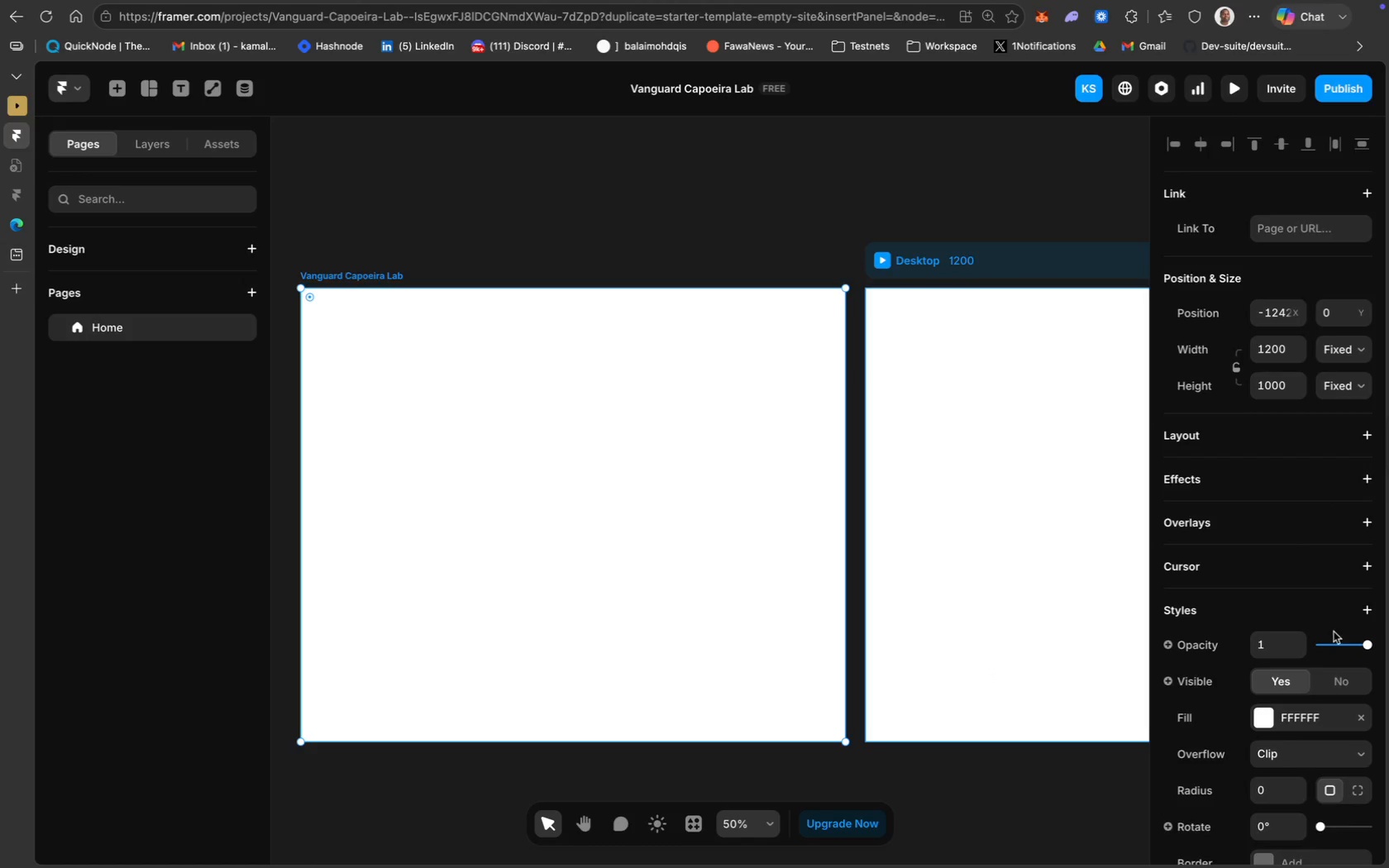 
left_click([1301, 723])
 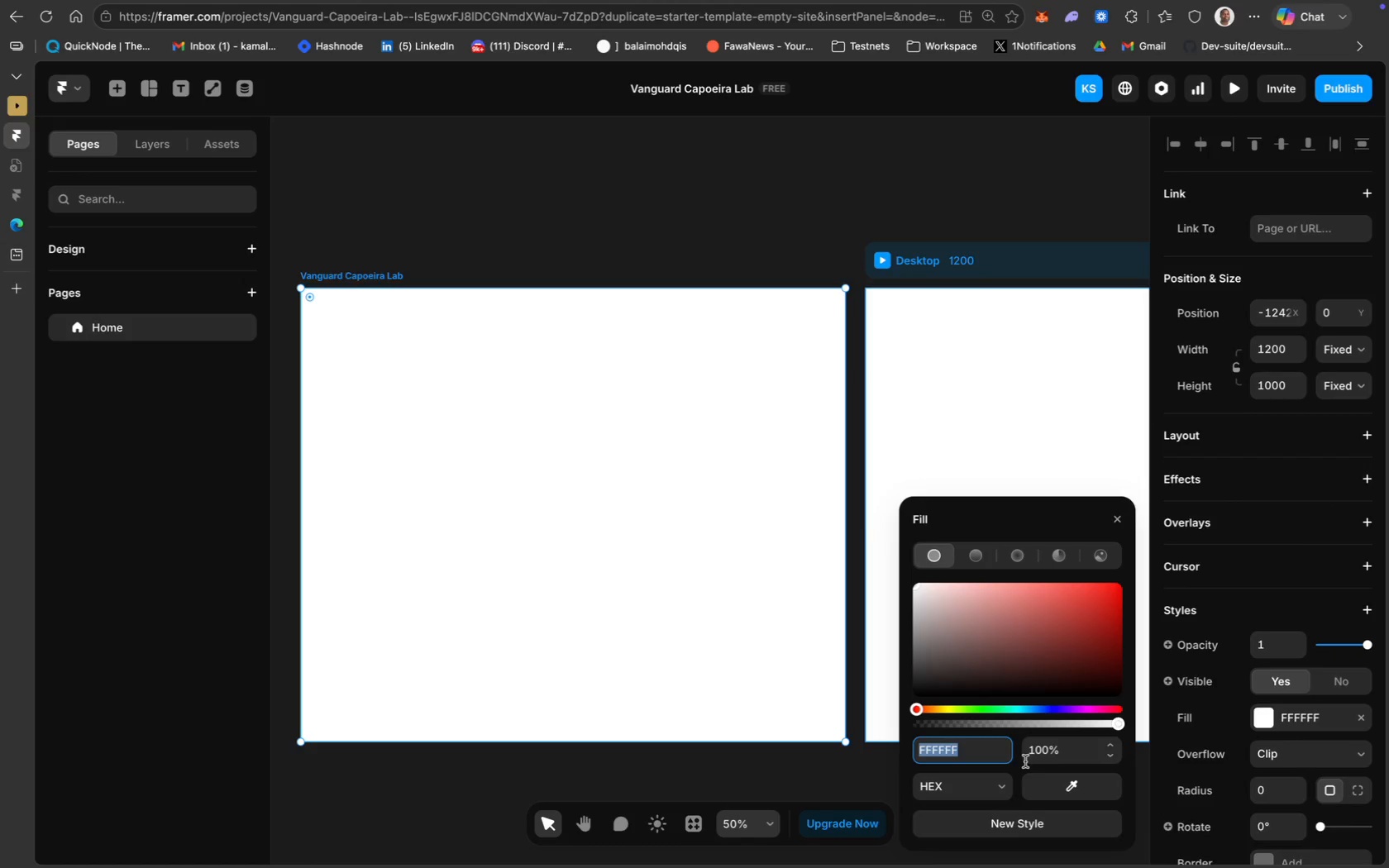 
type(000000)
 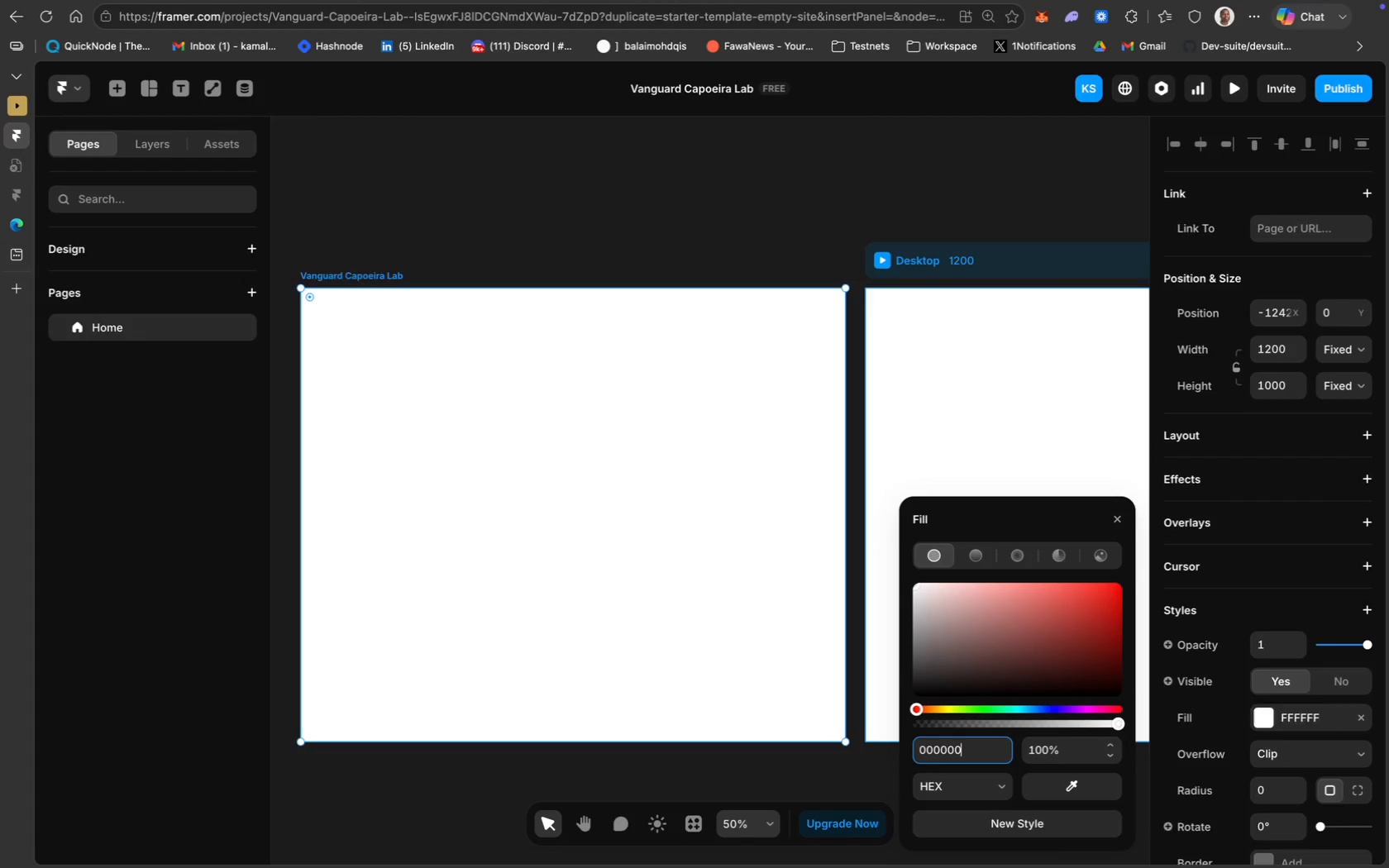 
key(Enter)
 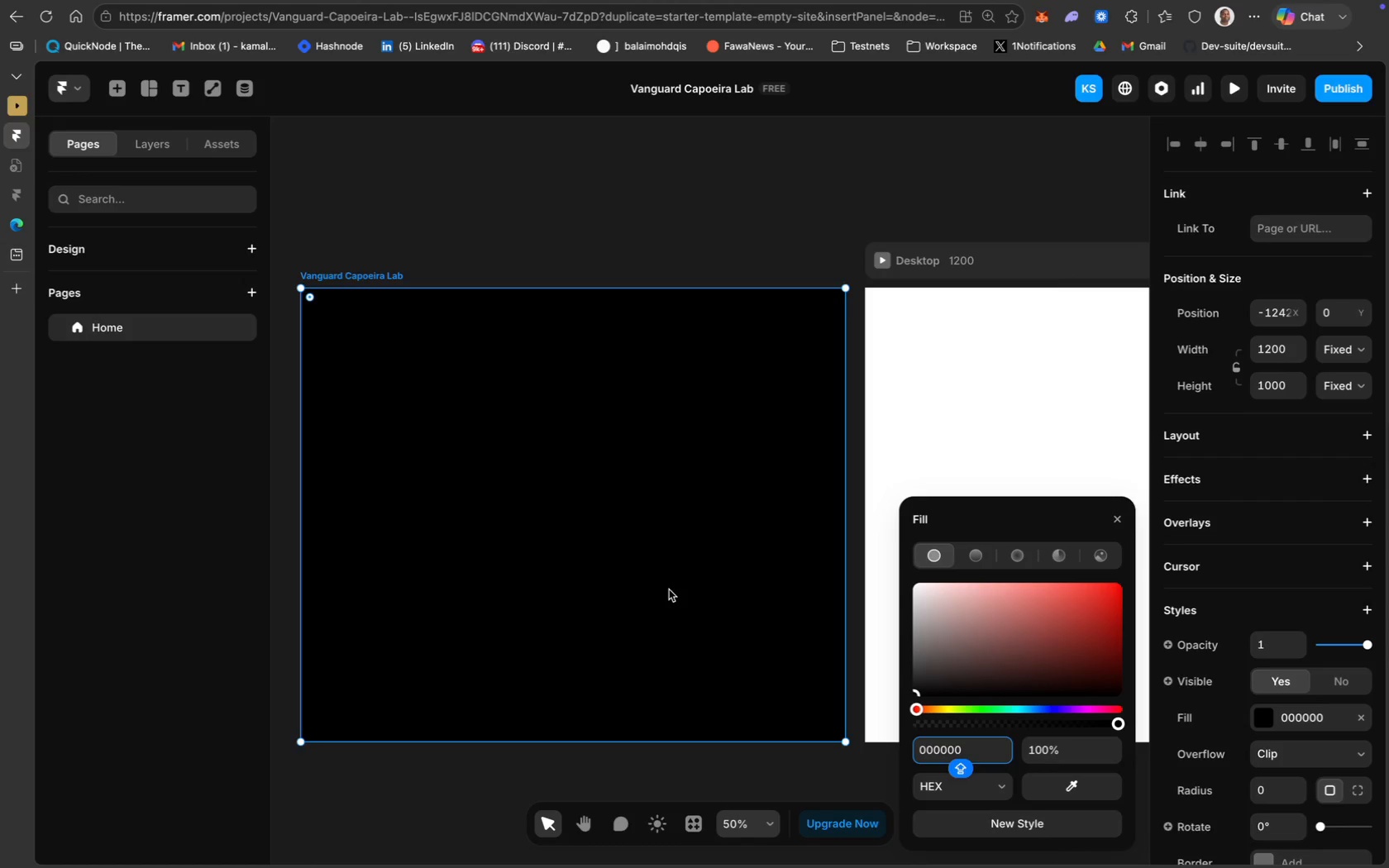 
left_click([669, 591])
 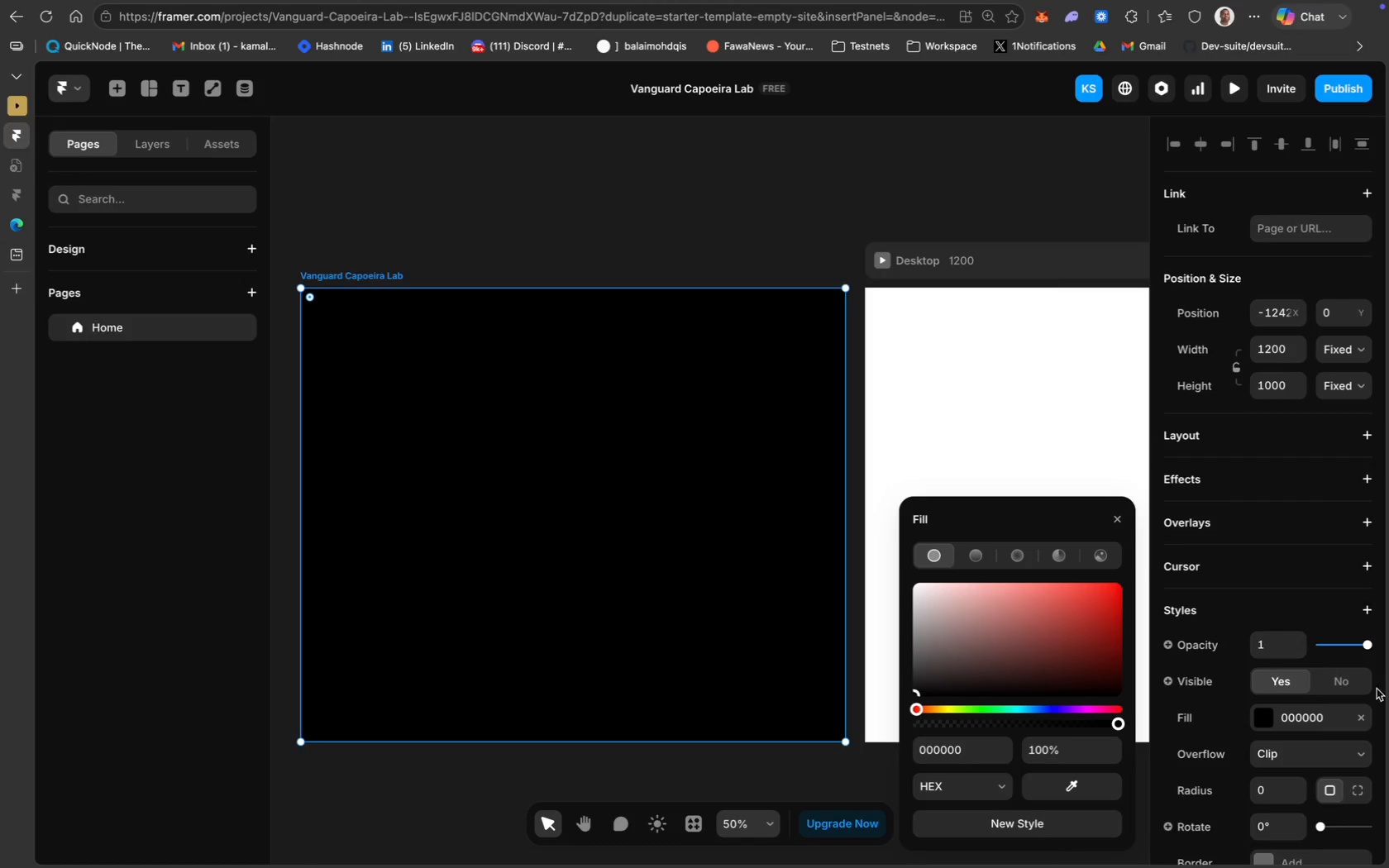 
scroll: coordinate [1342, 739], scroll_direction: down, amount: 18.0
 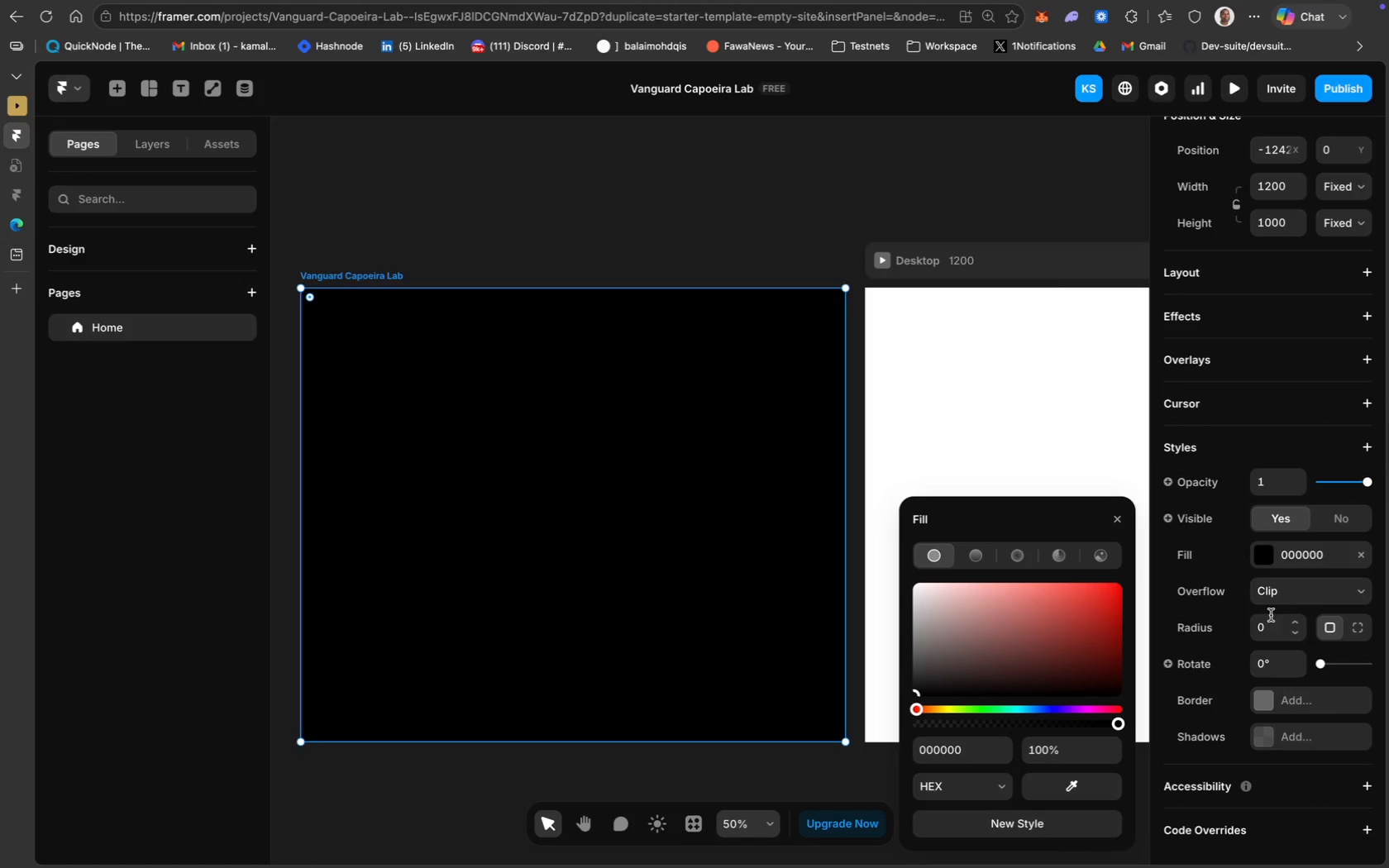 
left_click([1277, 631])
 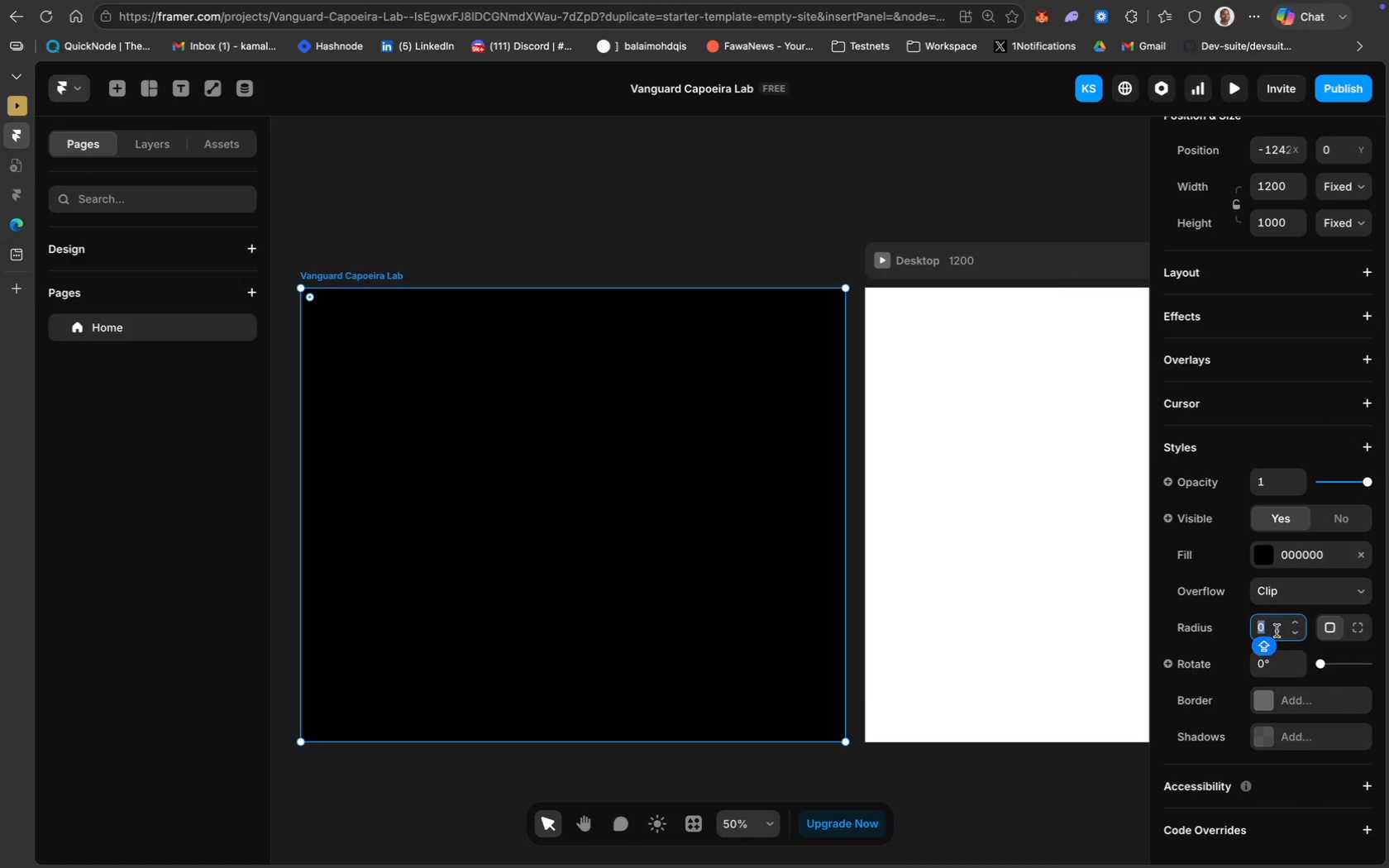 
type(10)
 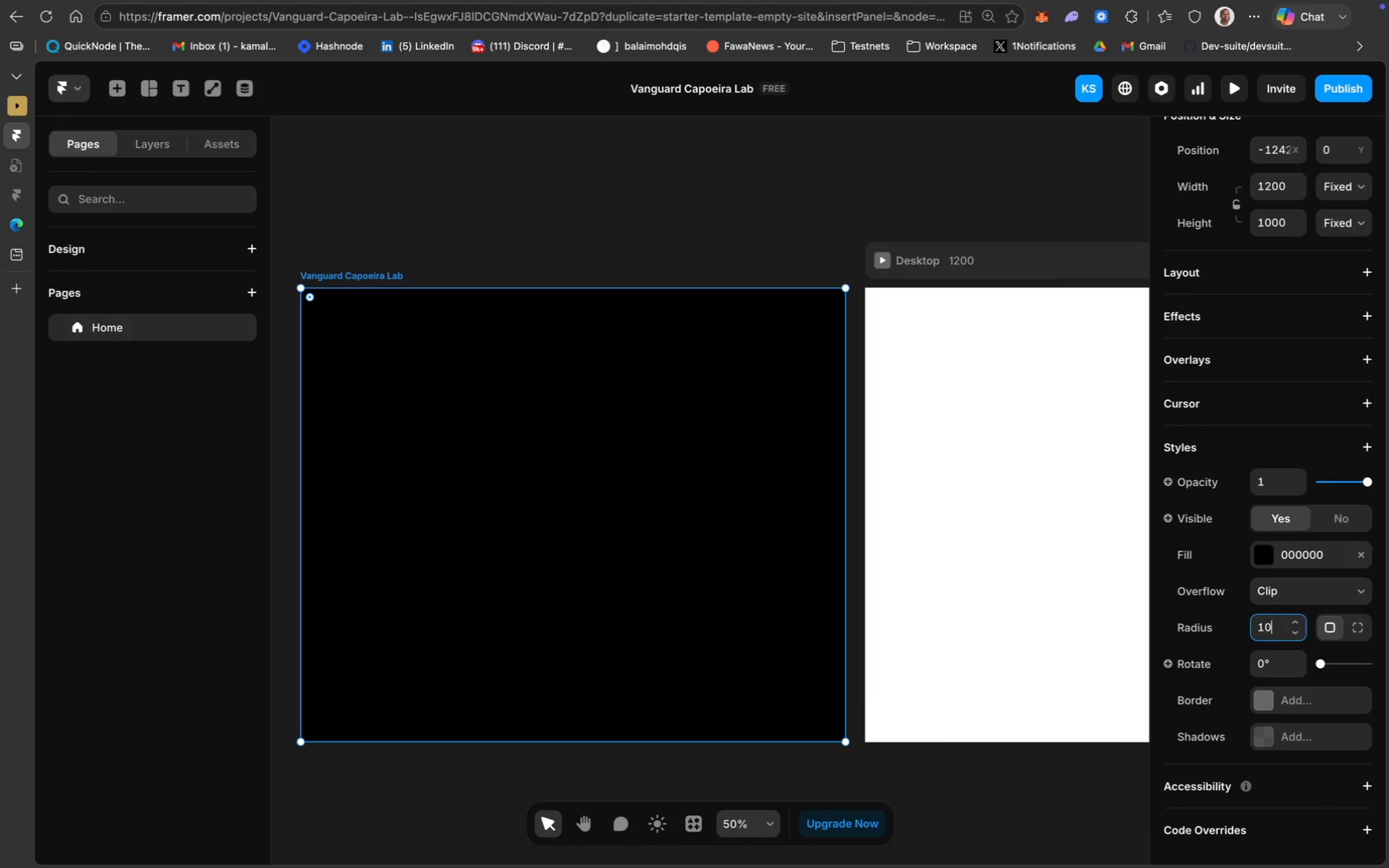 
key(Enter)
 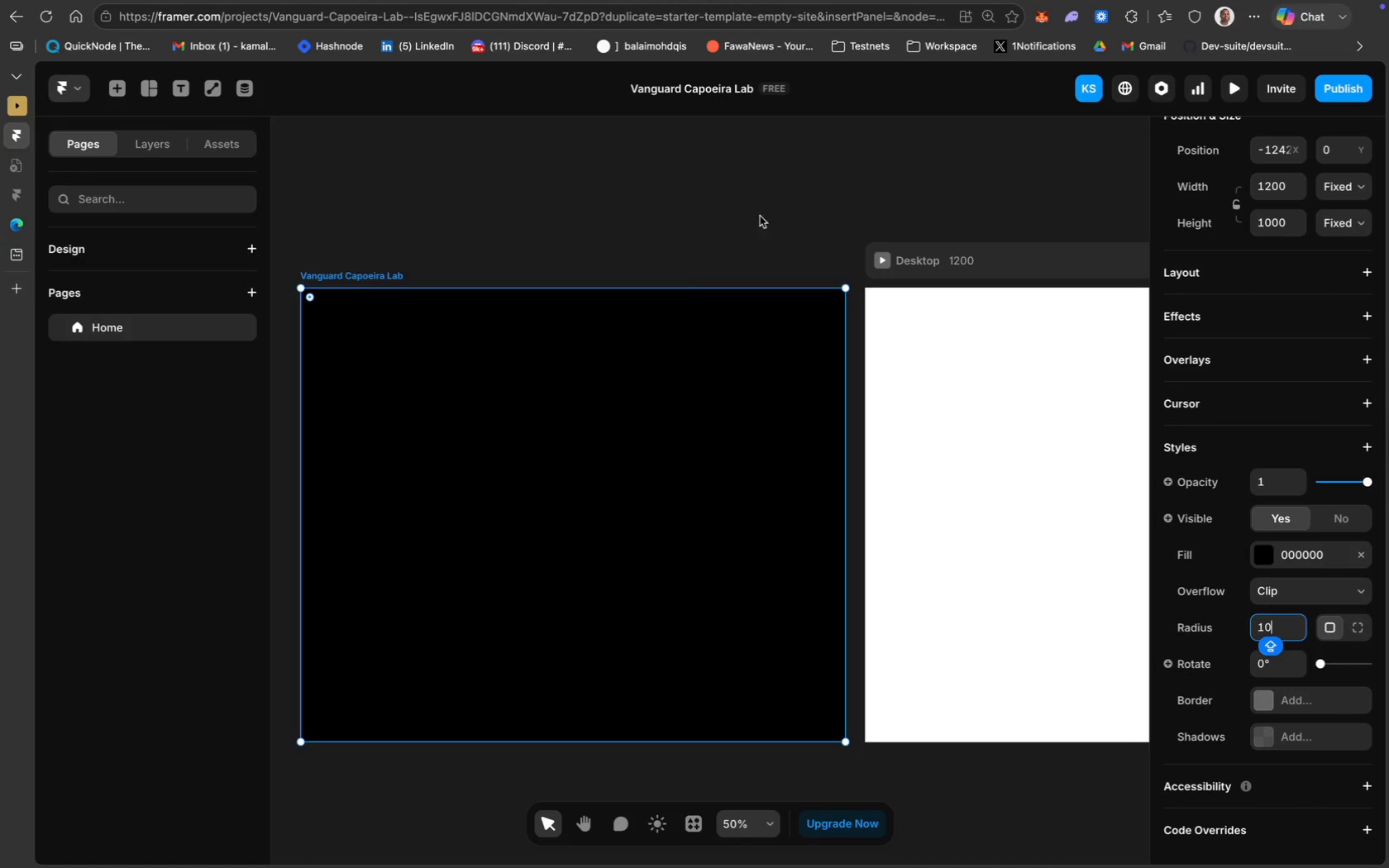 
left_click([733, 192])
 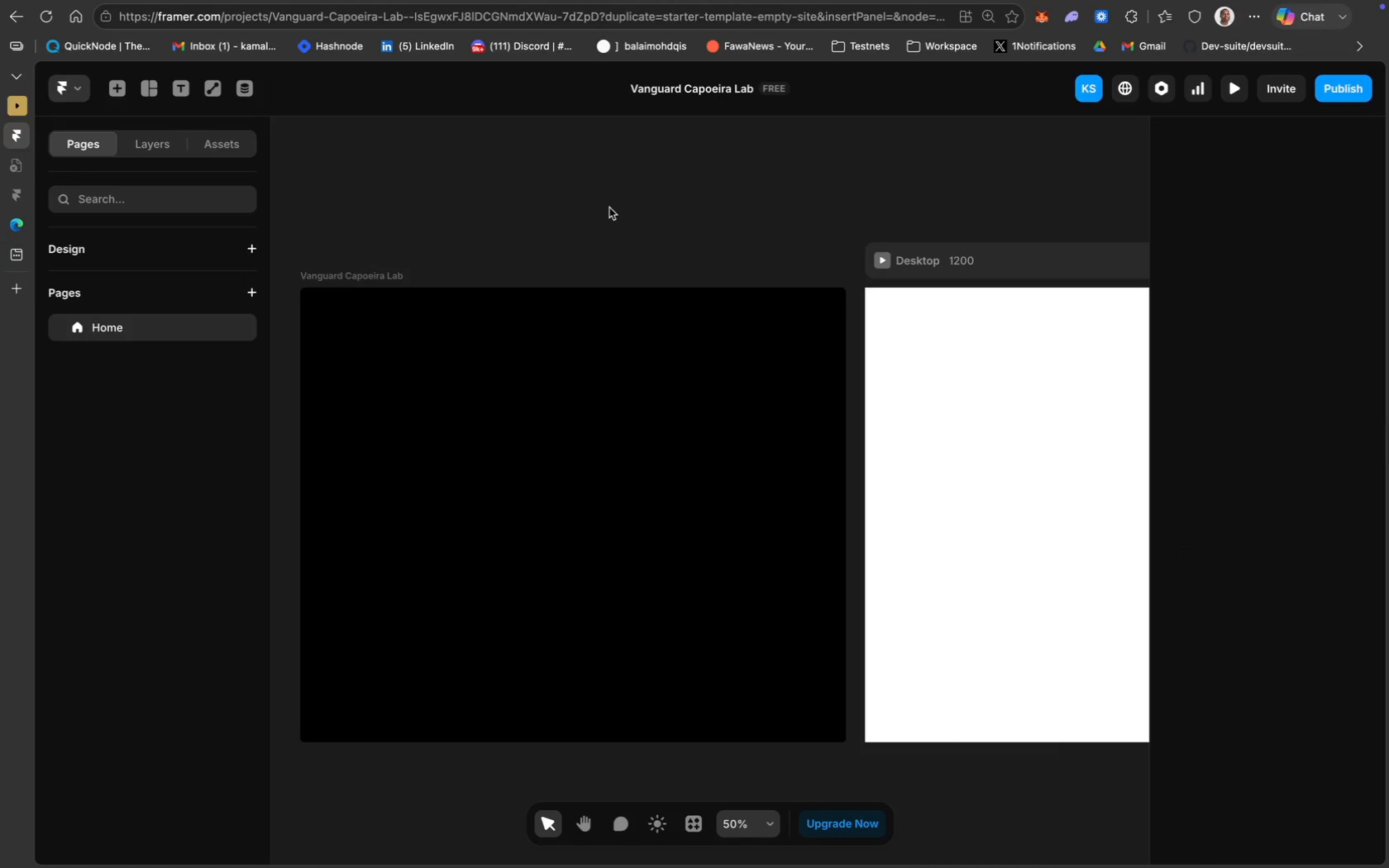 
scroll: coordinate [609, 207], scroll_direction: up, amount: 20.0
 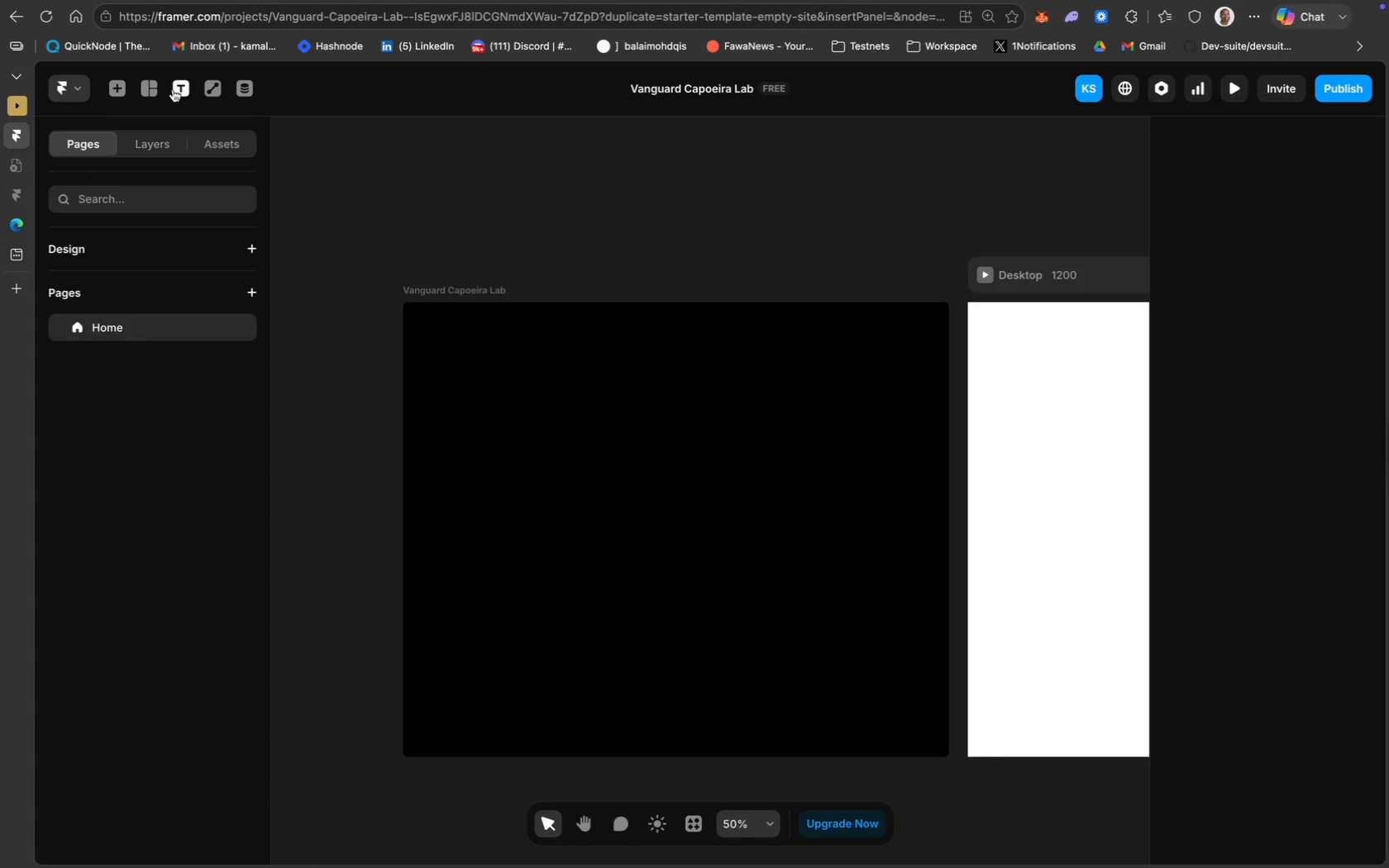 
left_click([155, 93])
 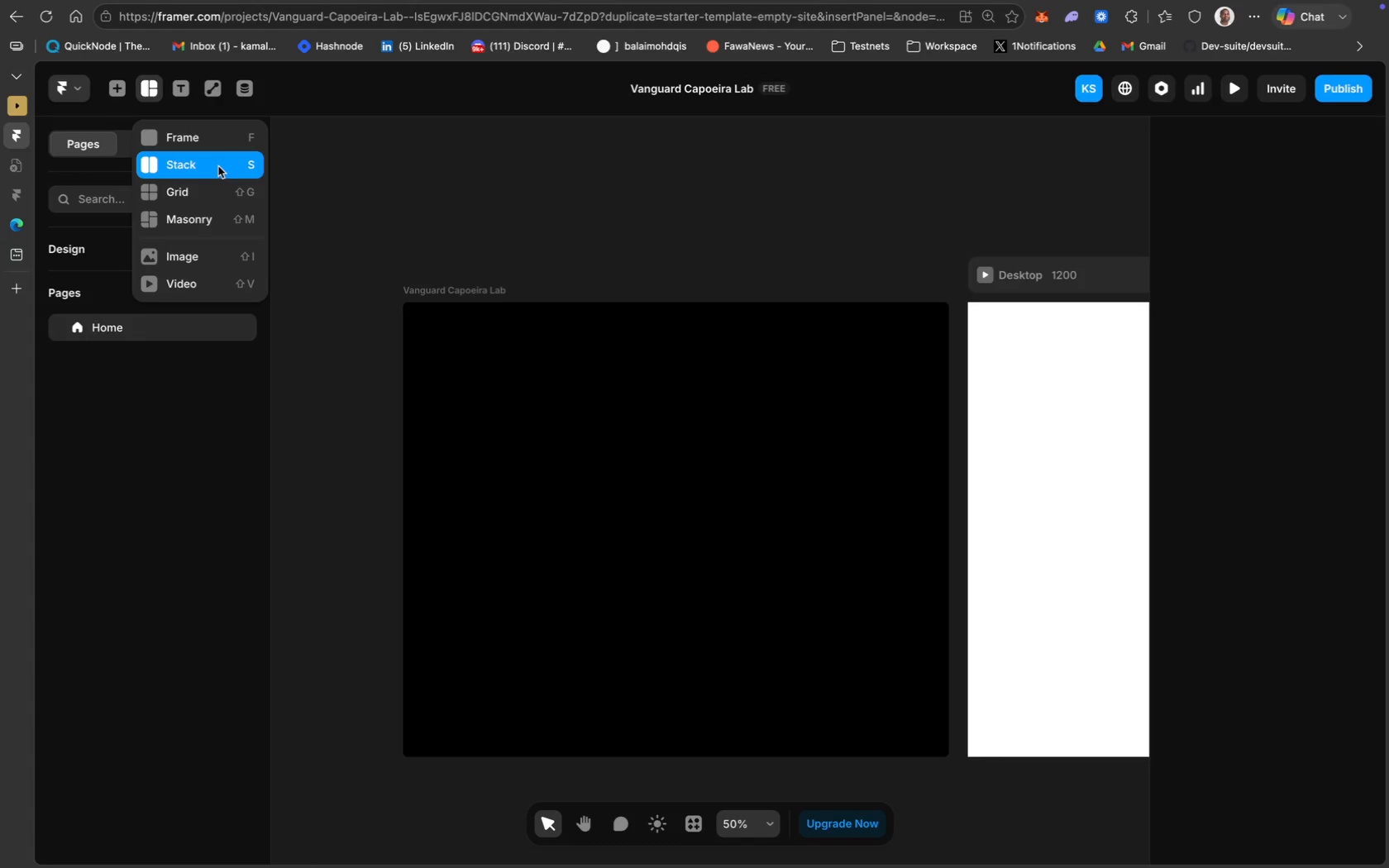 
left_click([218, 193])
 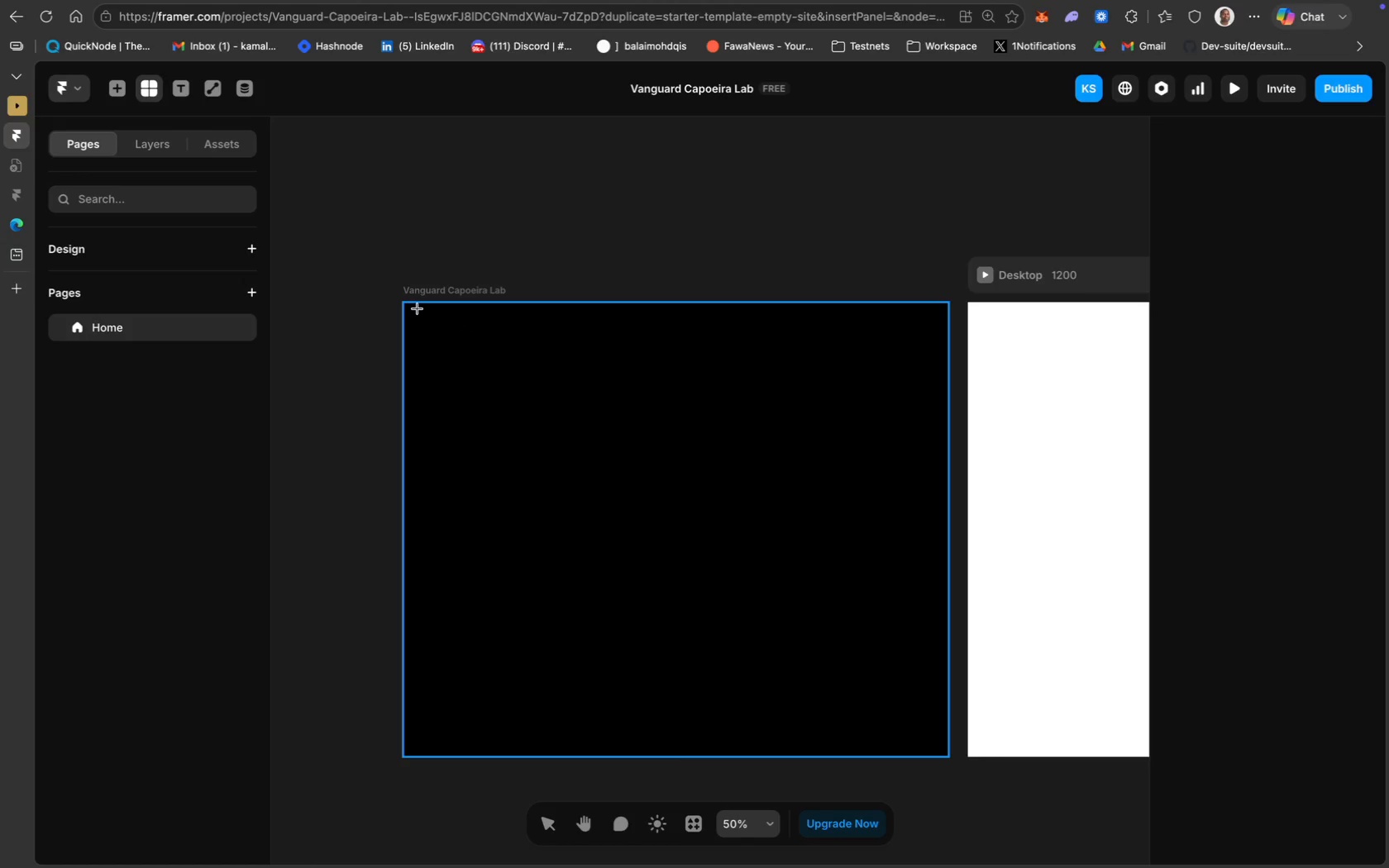 
wait(12.48)
 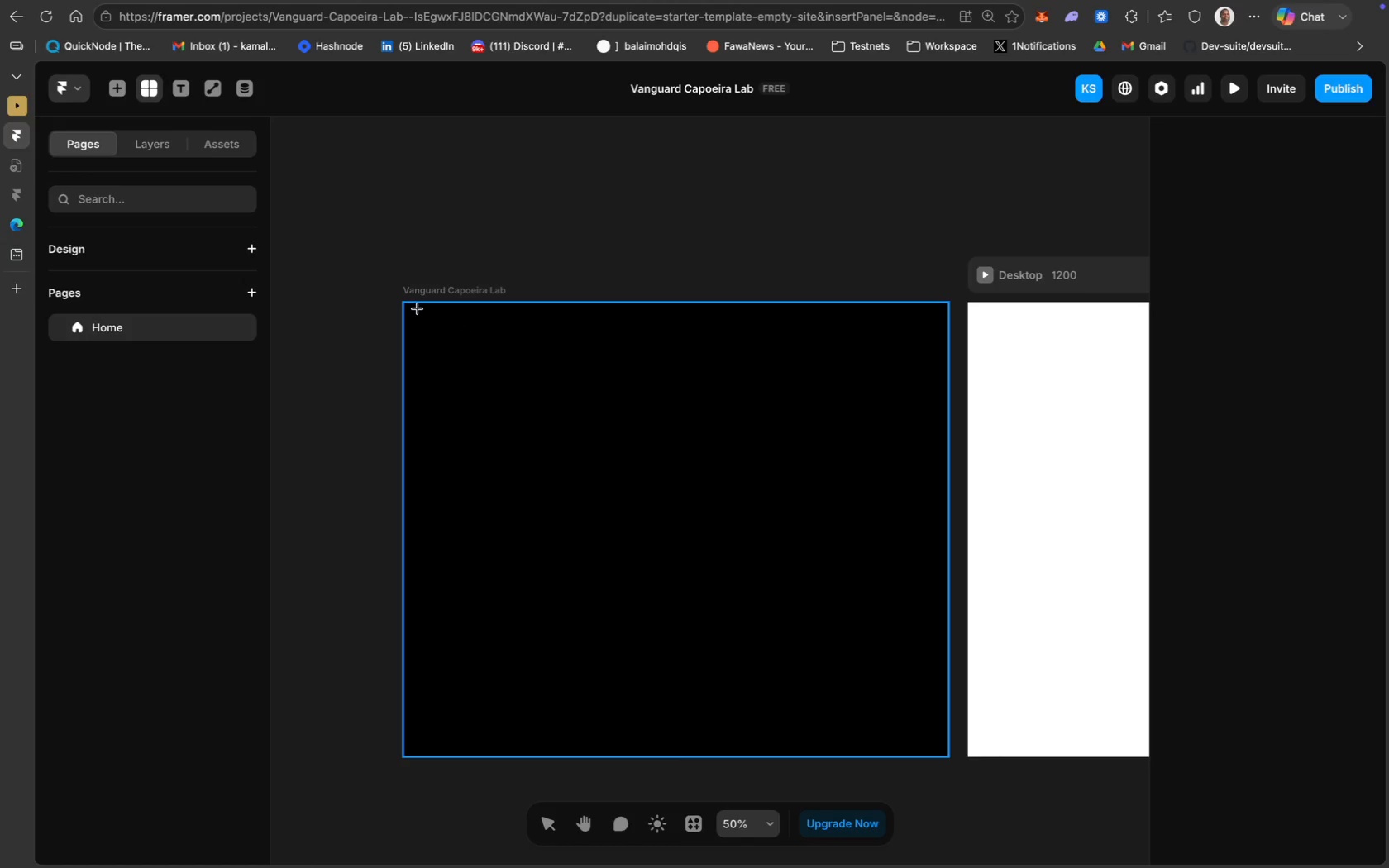 
left_click_drag(start_coordinate=[409, 309], to_coordinate=[546, 750])
 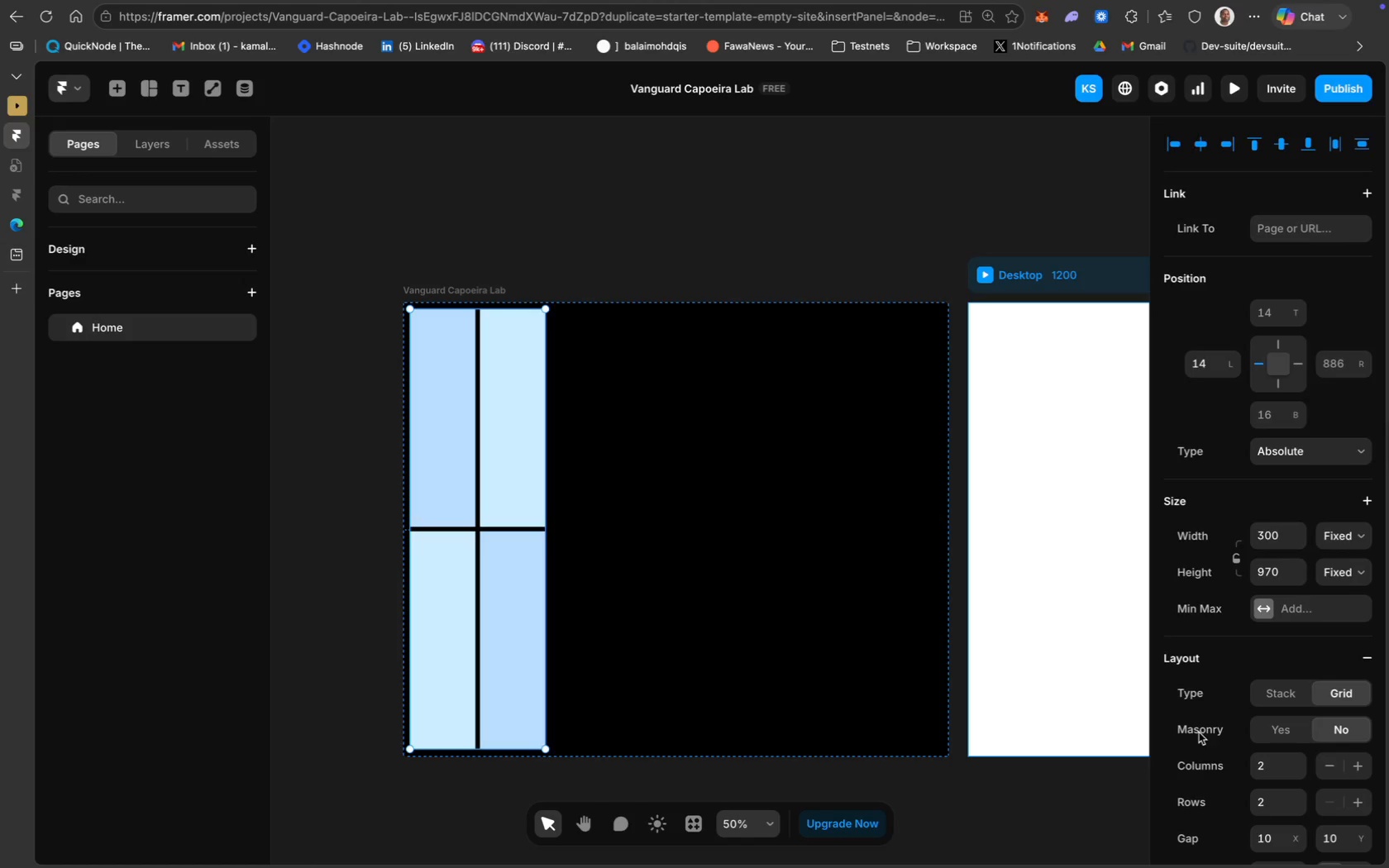 
scroll: coordinate [1277, 653], scroll_direction: down, amount: 40.0
 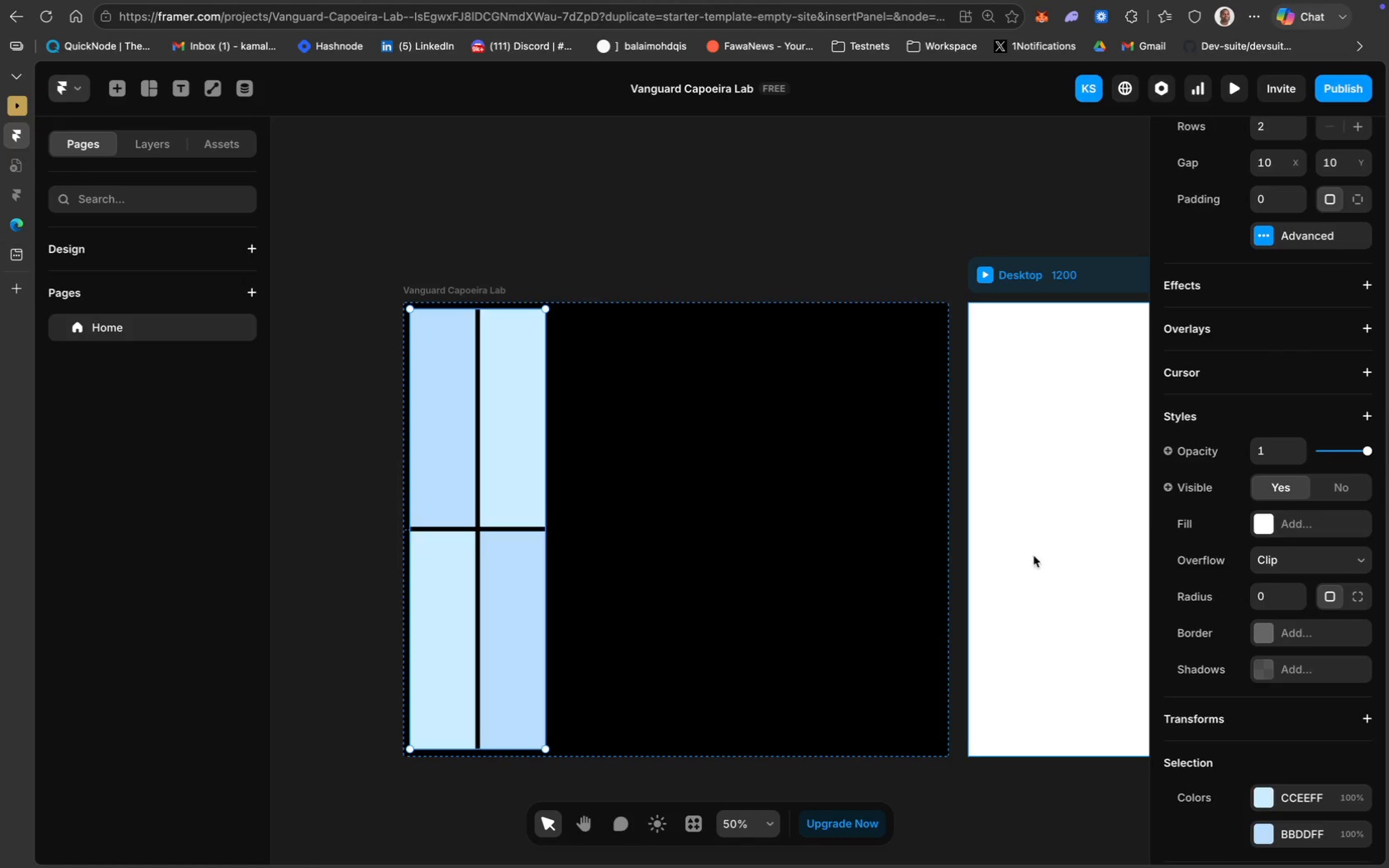 
scroll: coordinate [1315, 498], scroll_direction: up, amount: 1.0
 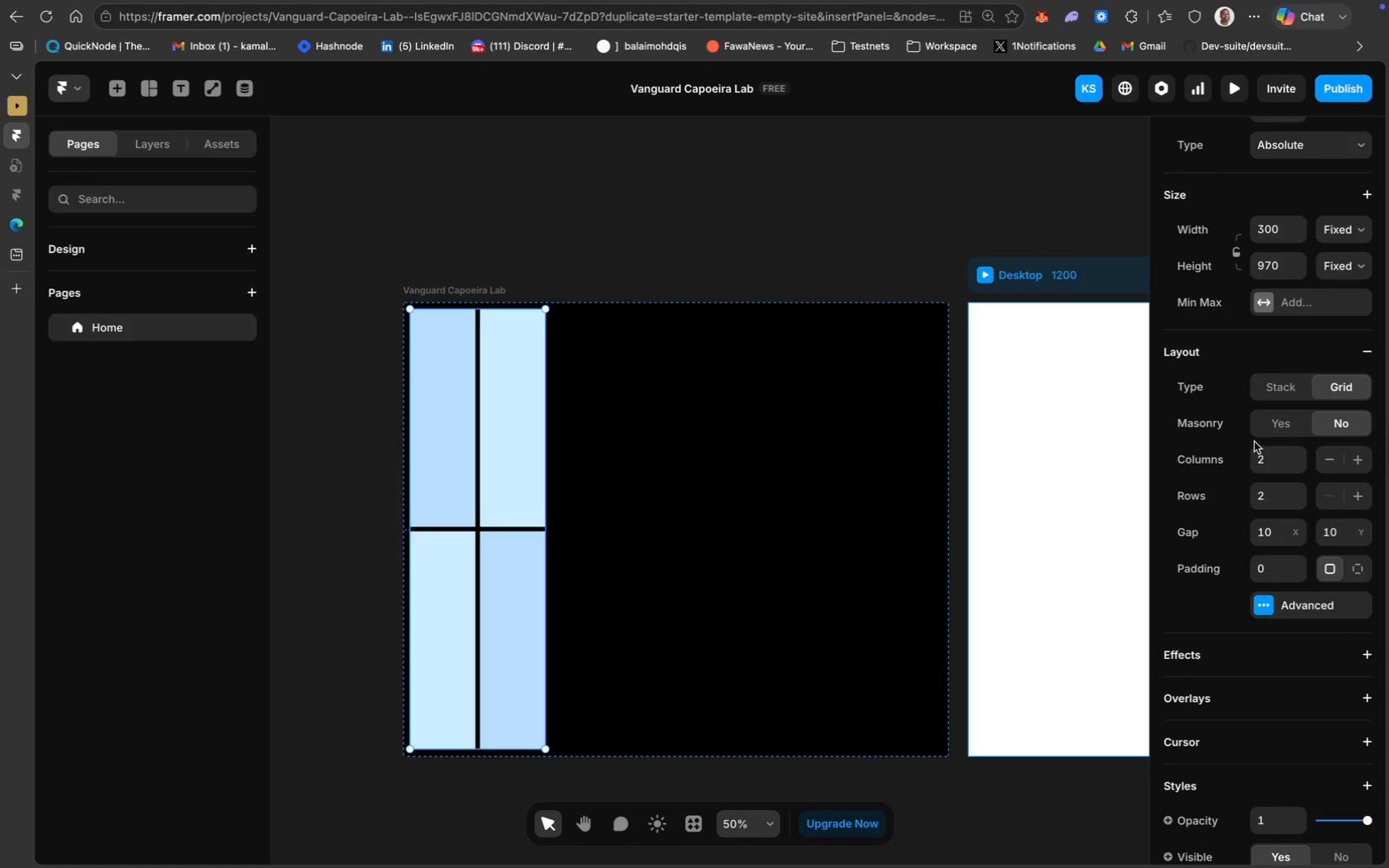 
left_click([1259, 450])
 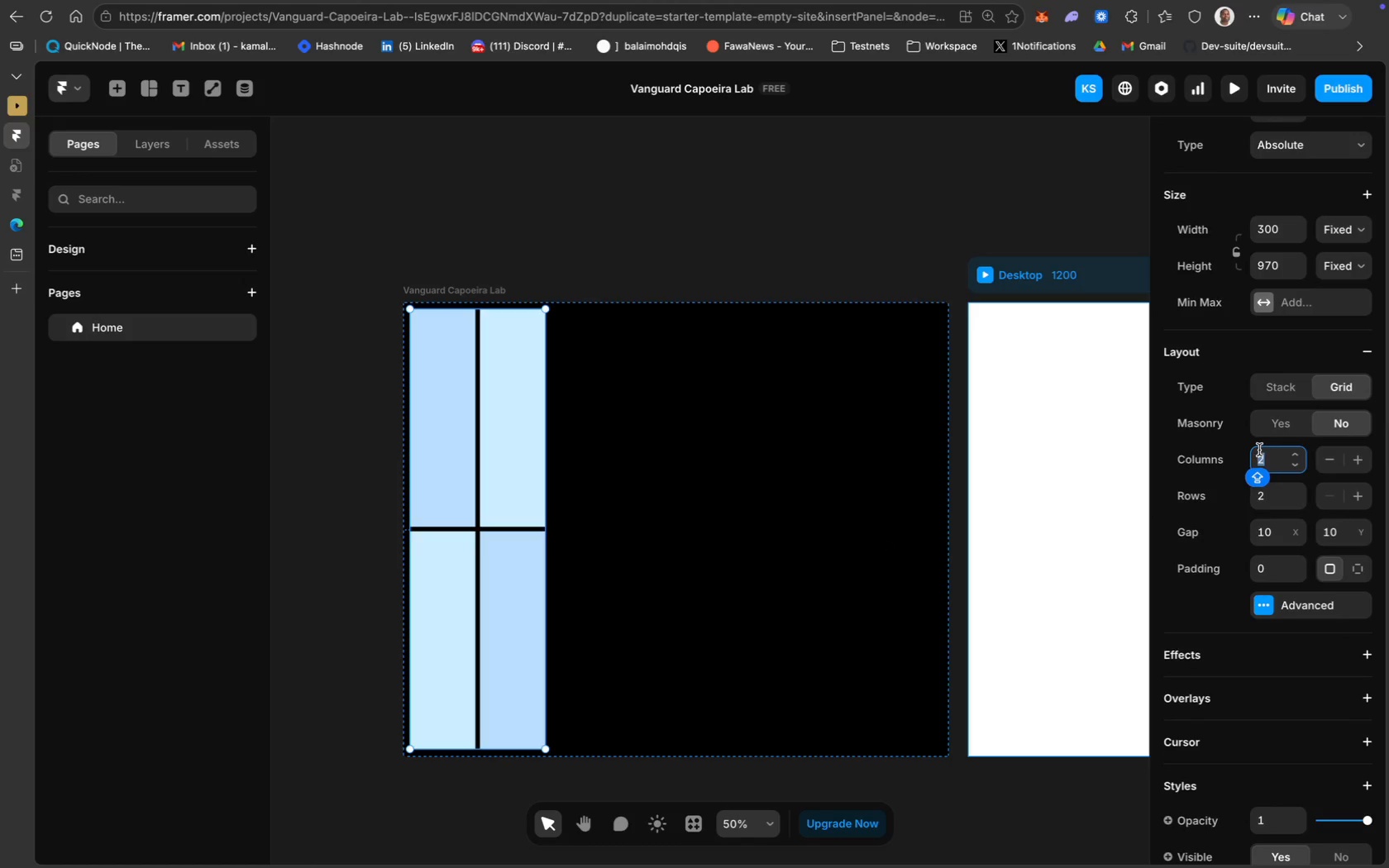 
key(Backspace)
 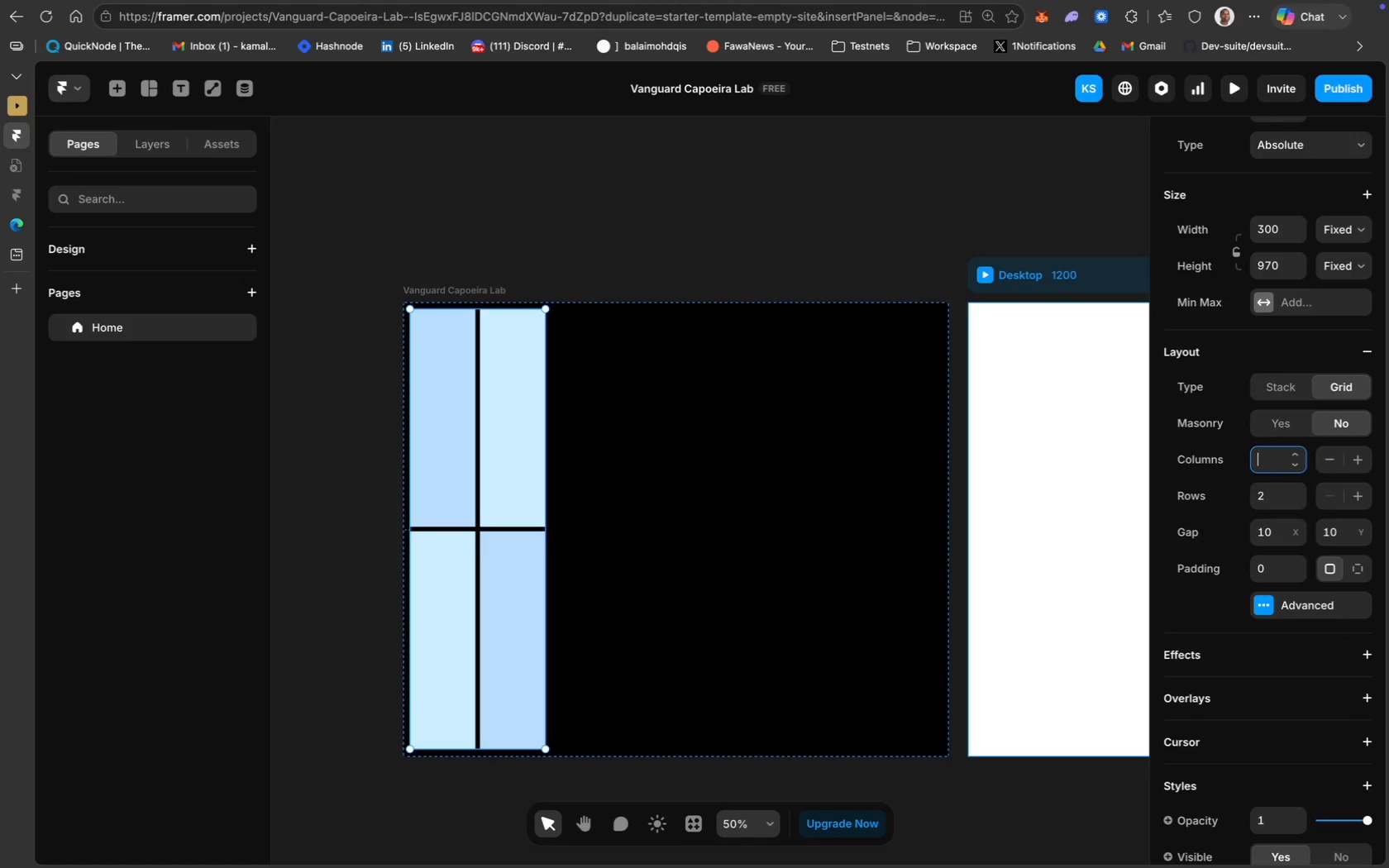 
key(1)
 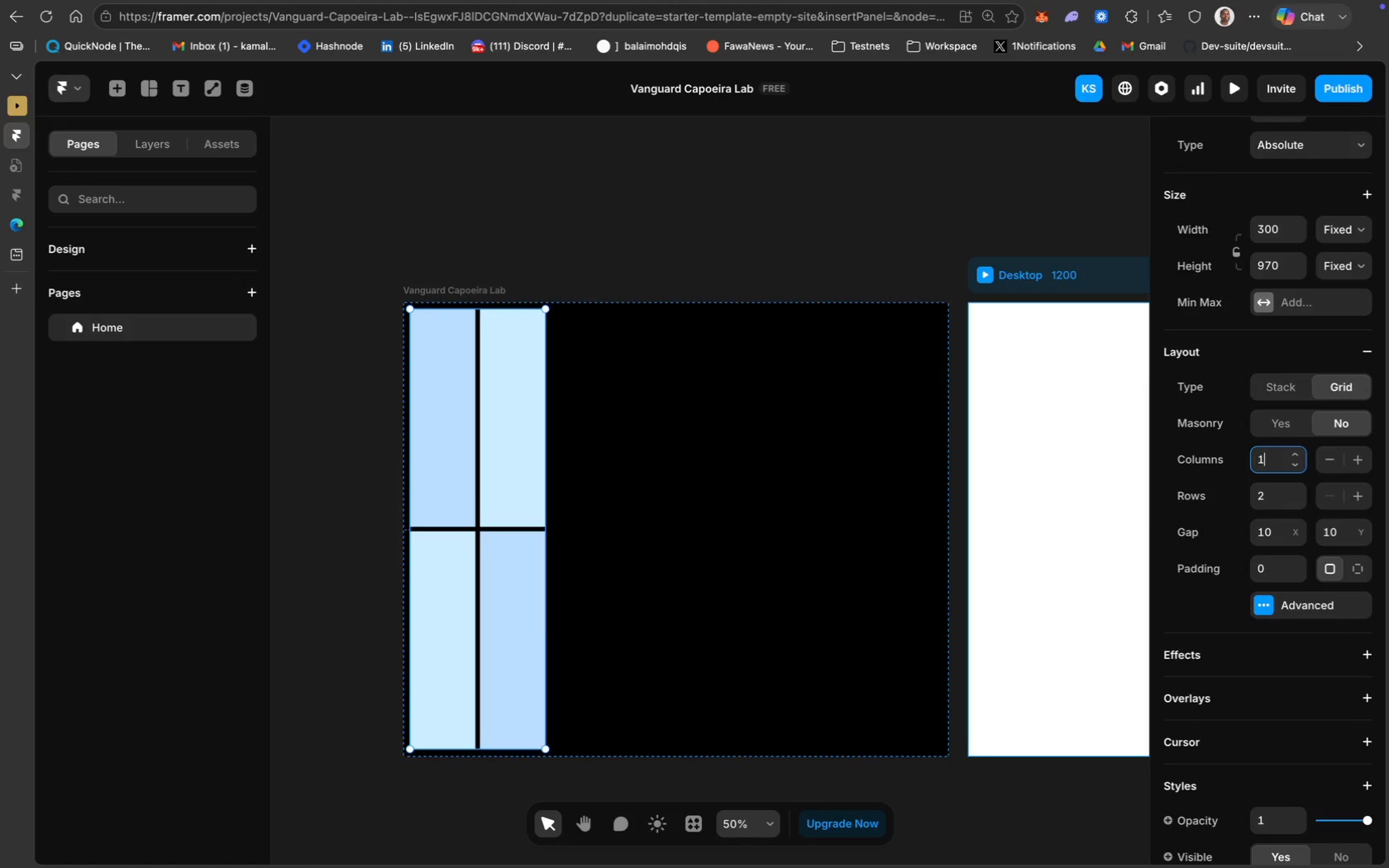 
key(Enter)
 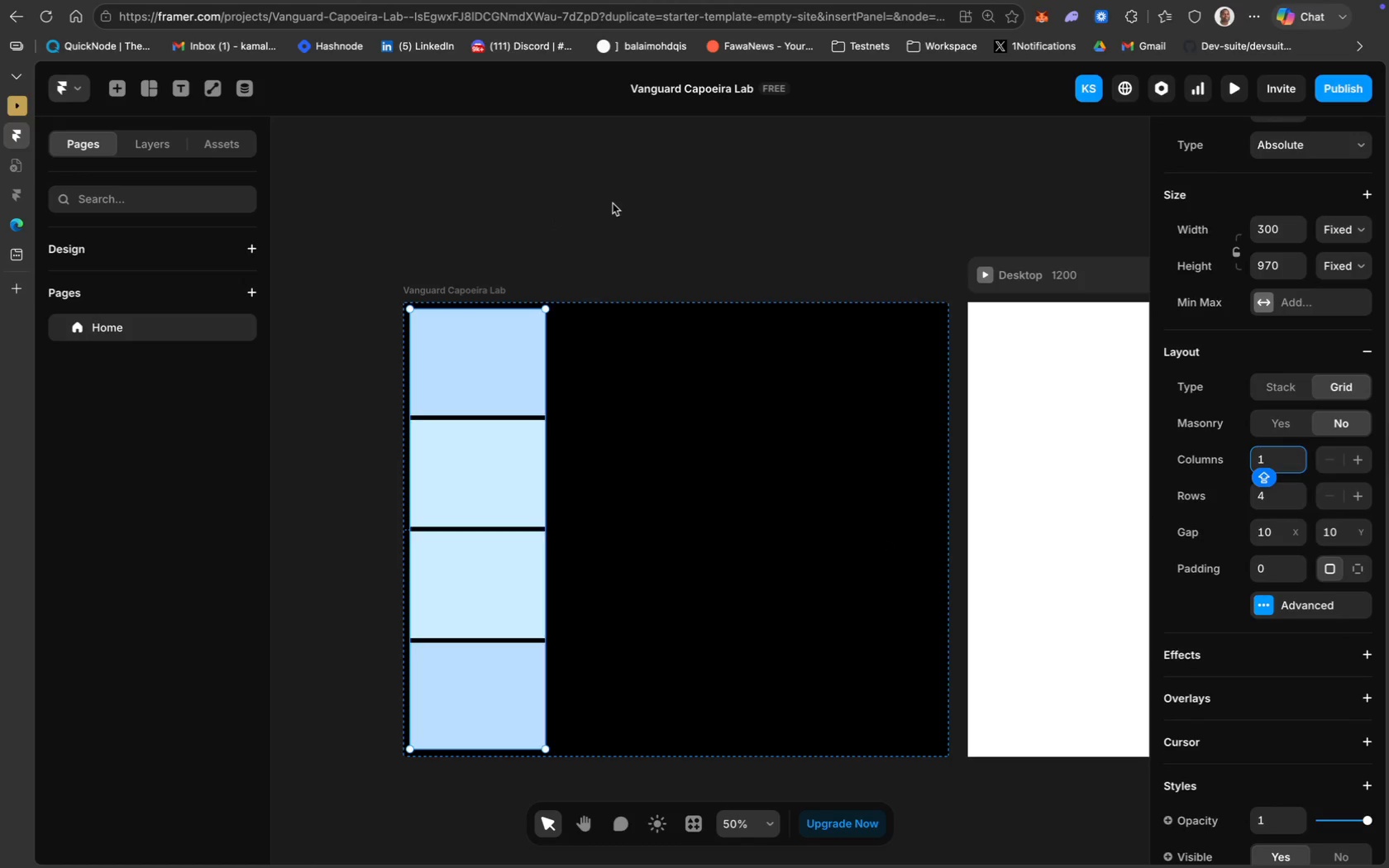 
scroll: coordinate [1388, 688], scroll_direction: down, amount: 49.0
 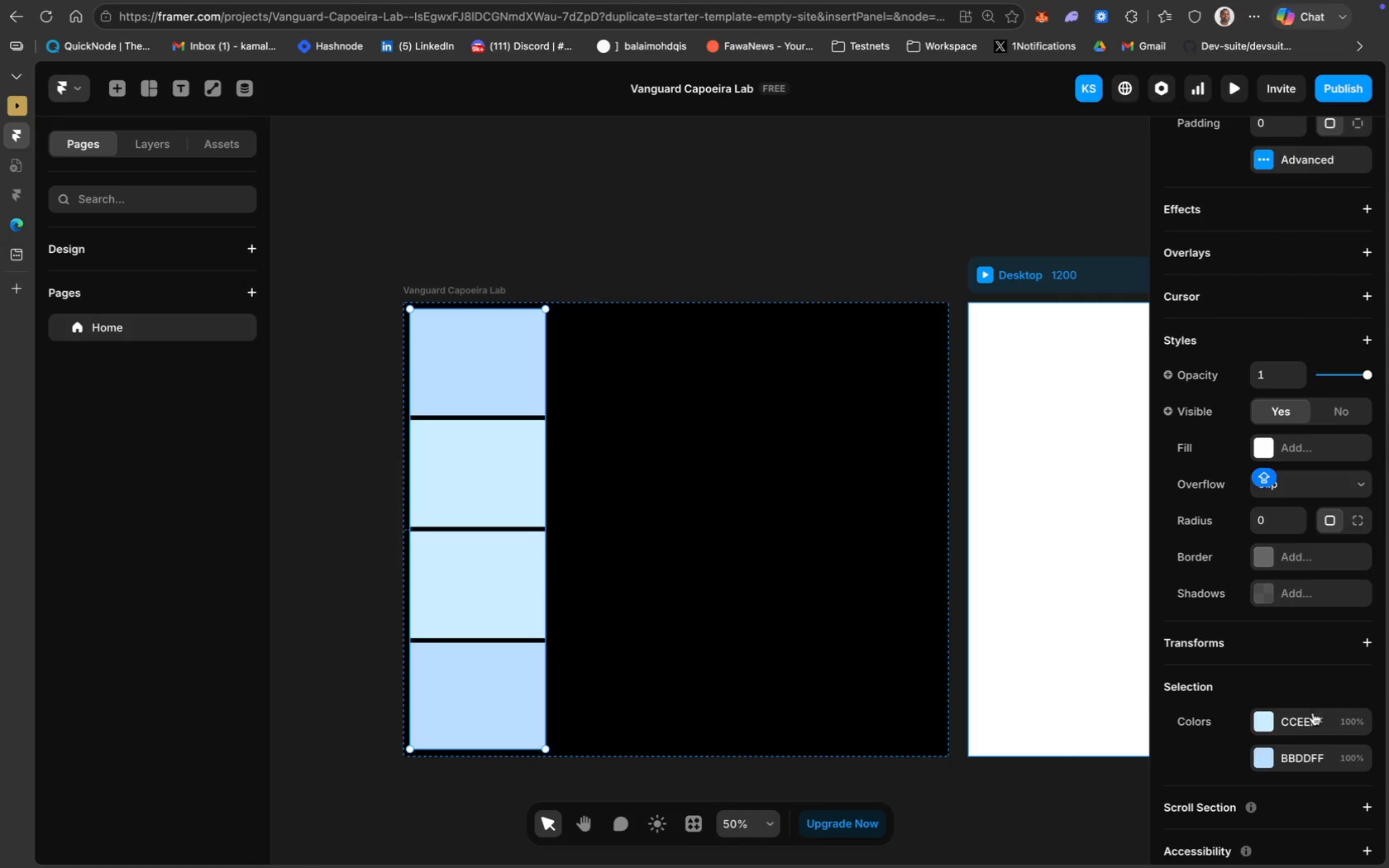 
left_click([1305, 720])
 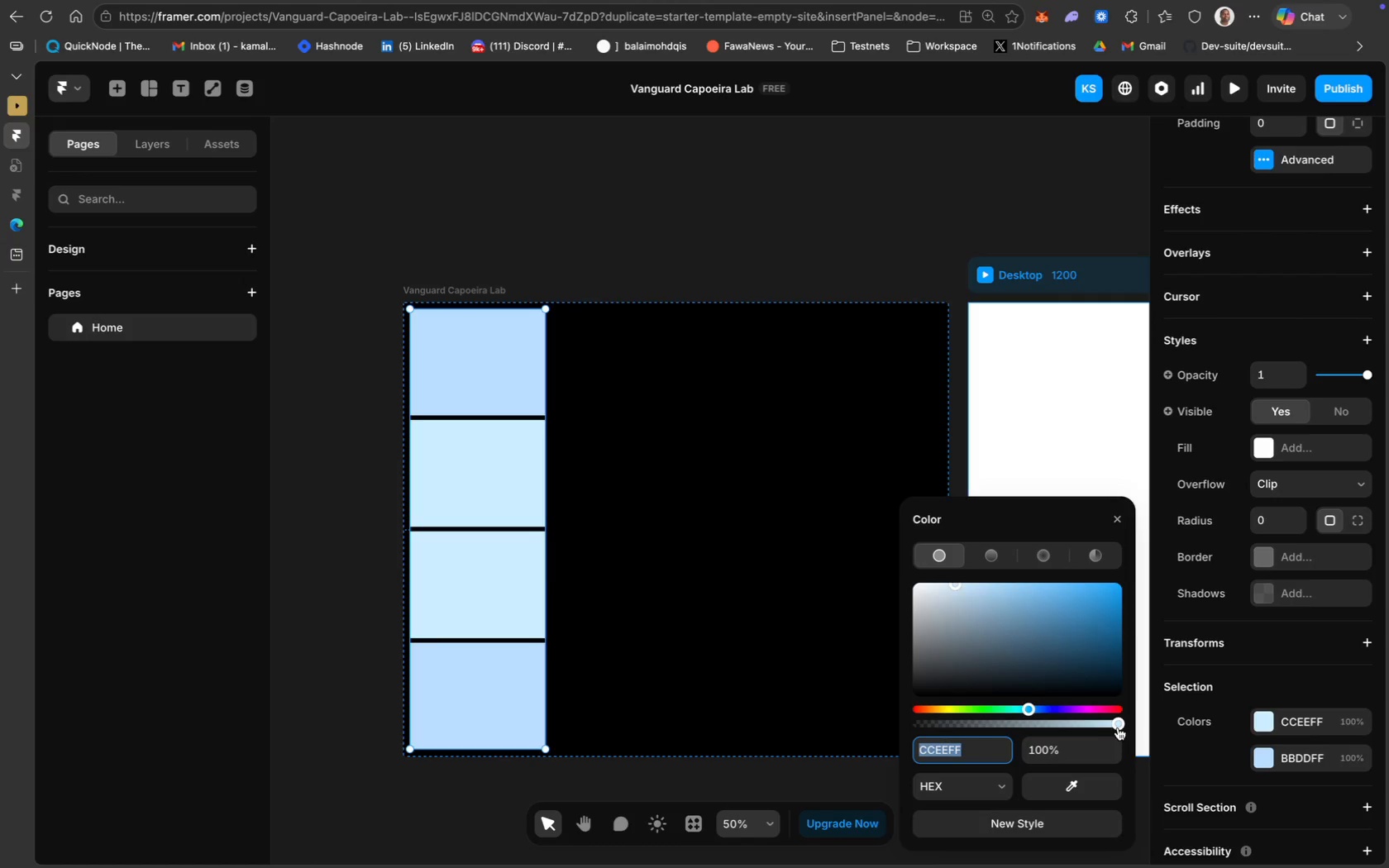 
left_click_drag(start_coordinate=[1119, 726], to_coordinate=[894, 714])
 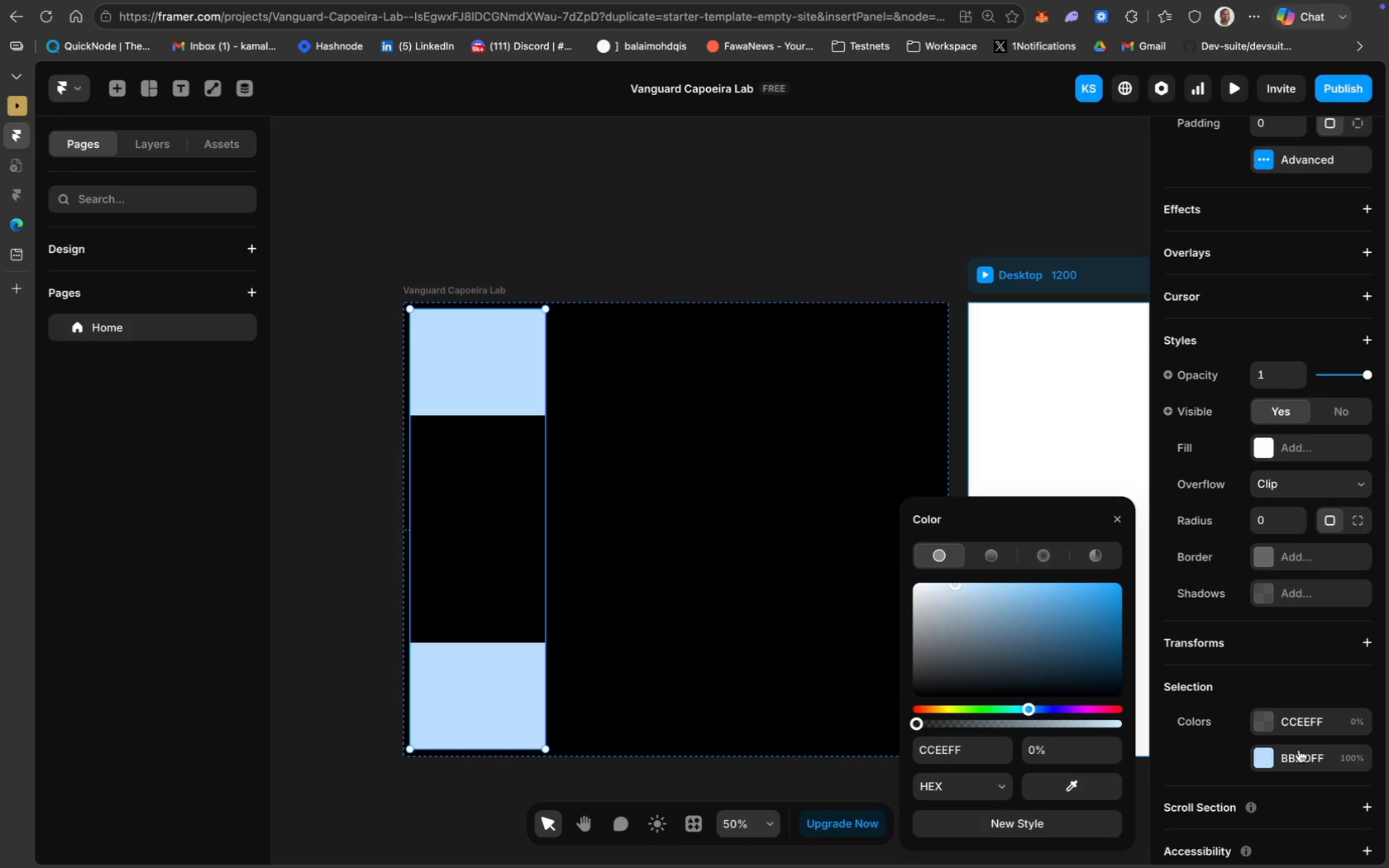 
left_click([1299, 750])
 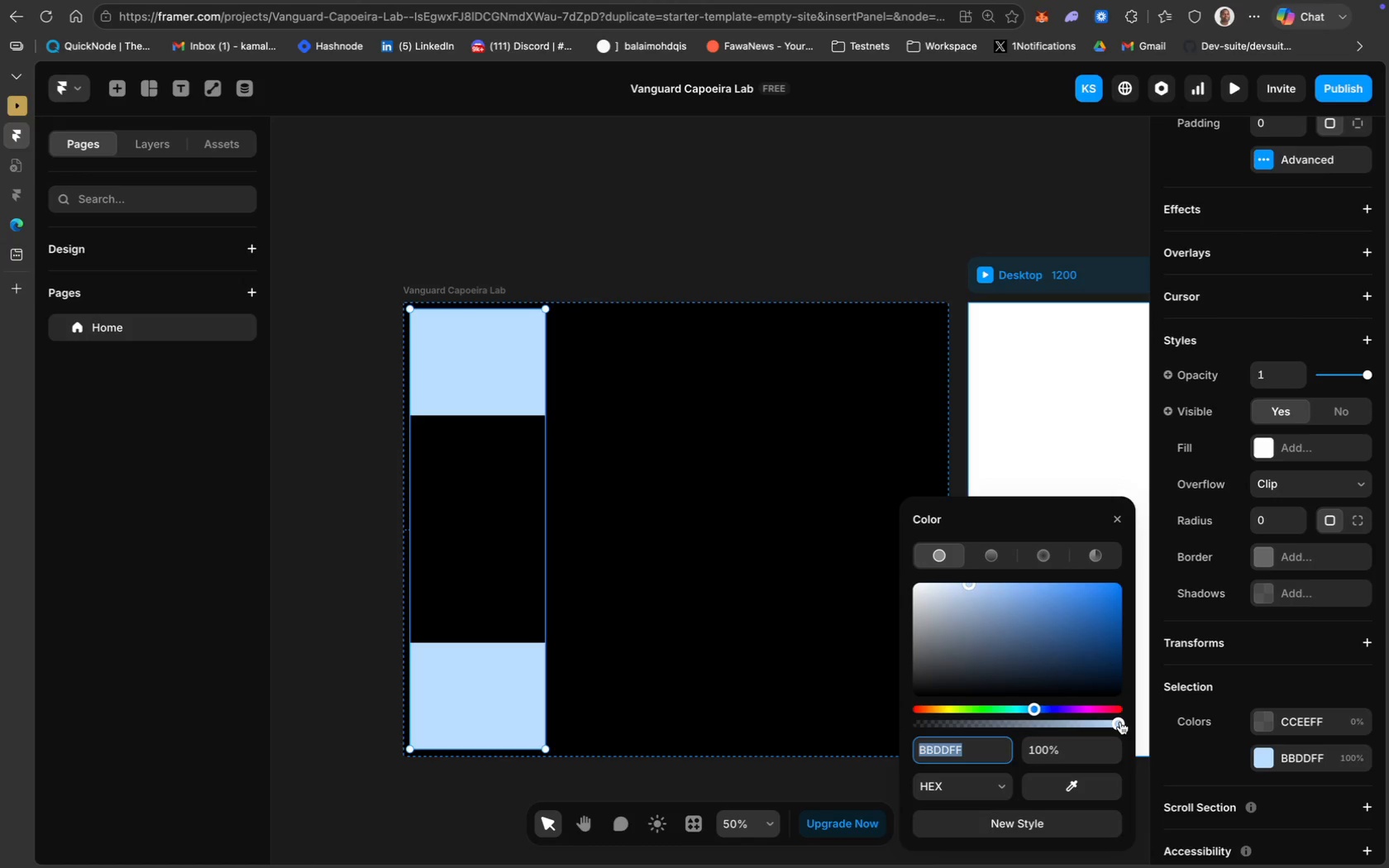 
left_click_drag(start_coordinate=[1119, 722], to_coordinate=[850, 713])
 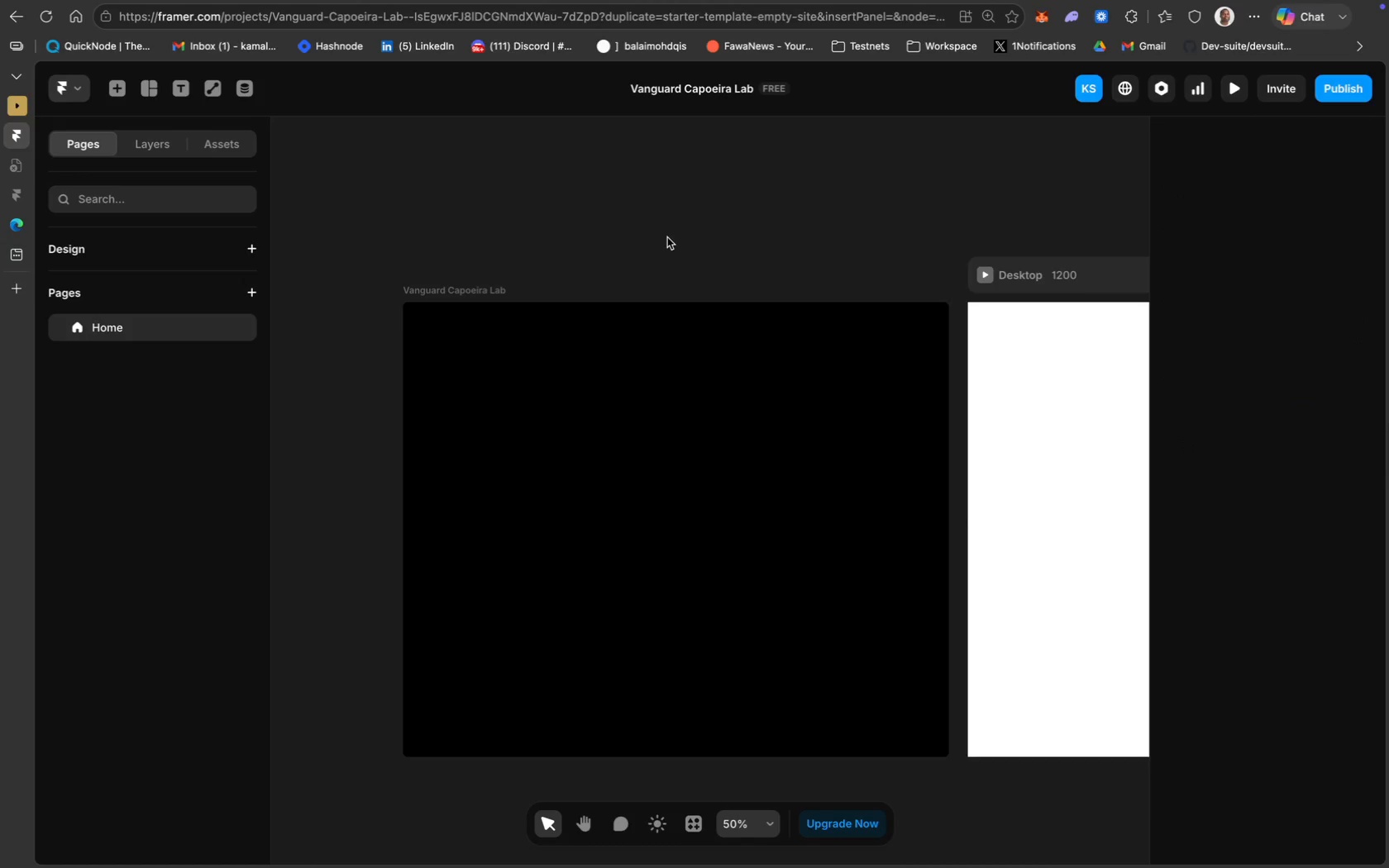 
left_click([477, 383])
 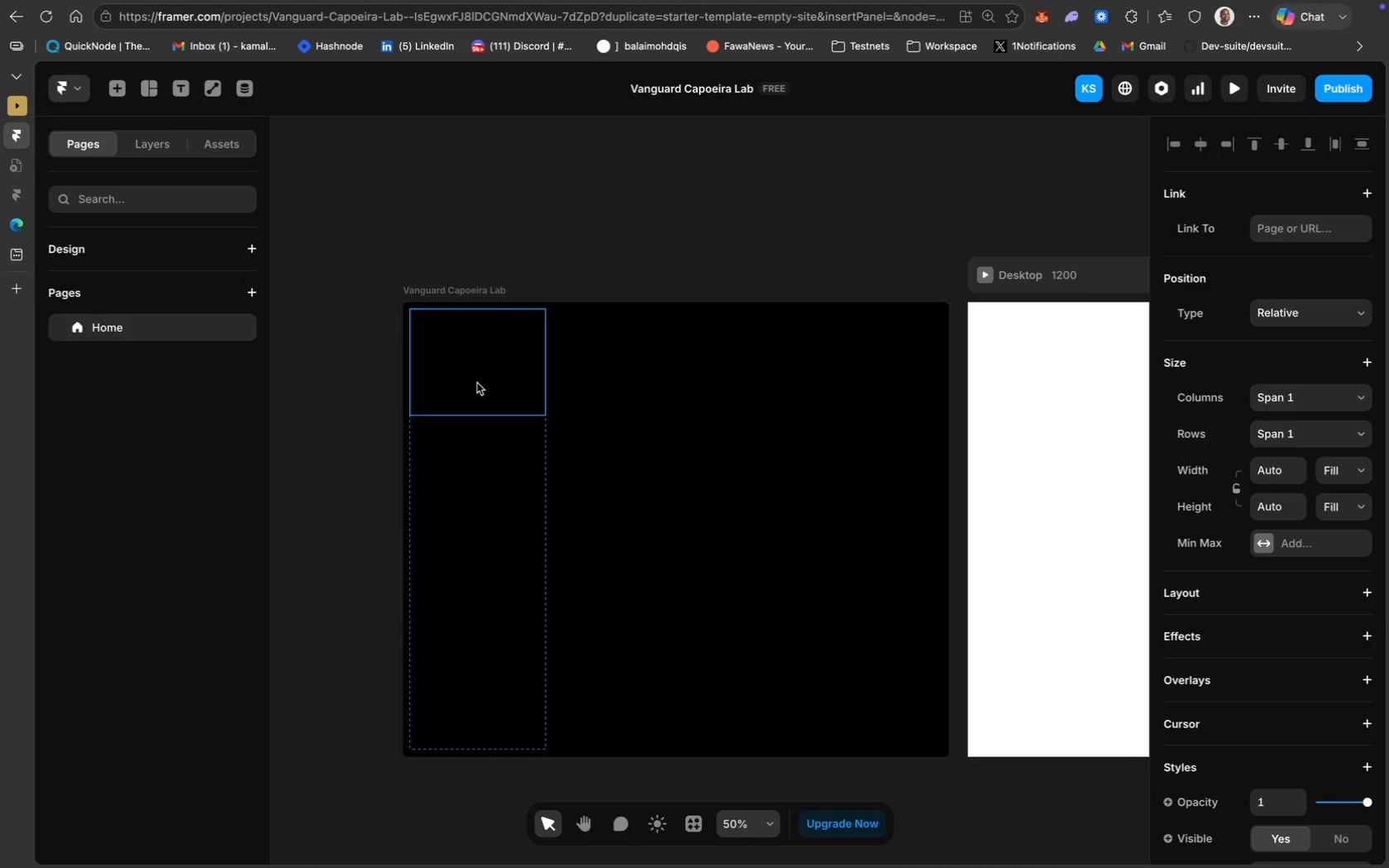 
hold_key(key=ShiftLeft, duration=2.51)
left_click([486, 470])
 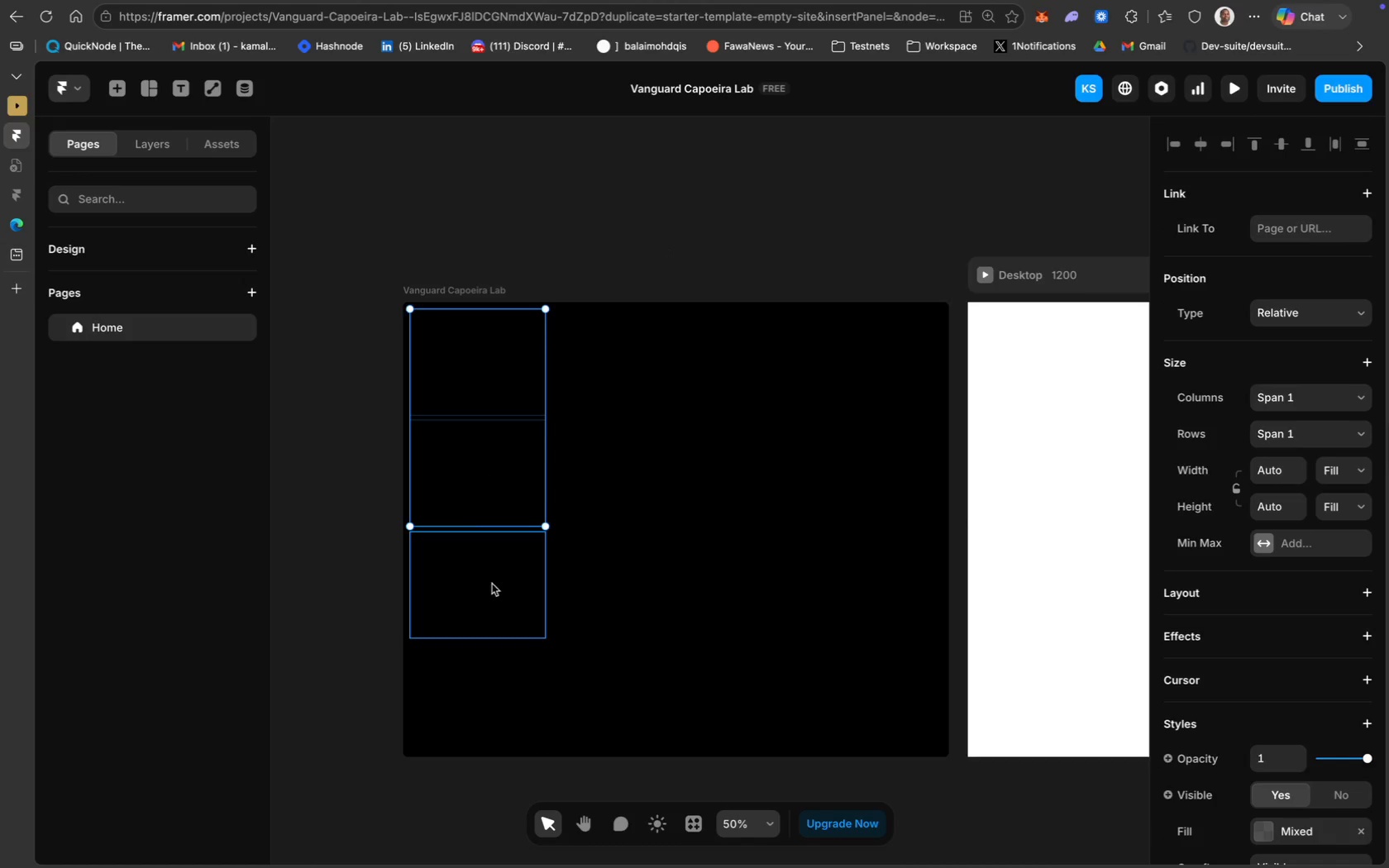 
left_click([494, 589])
 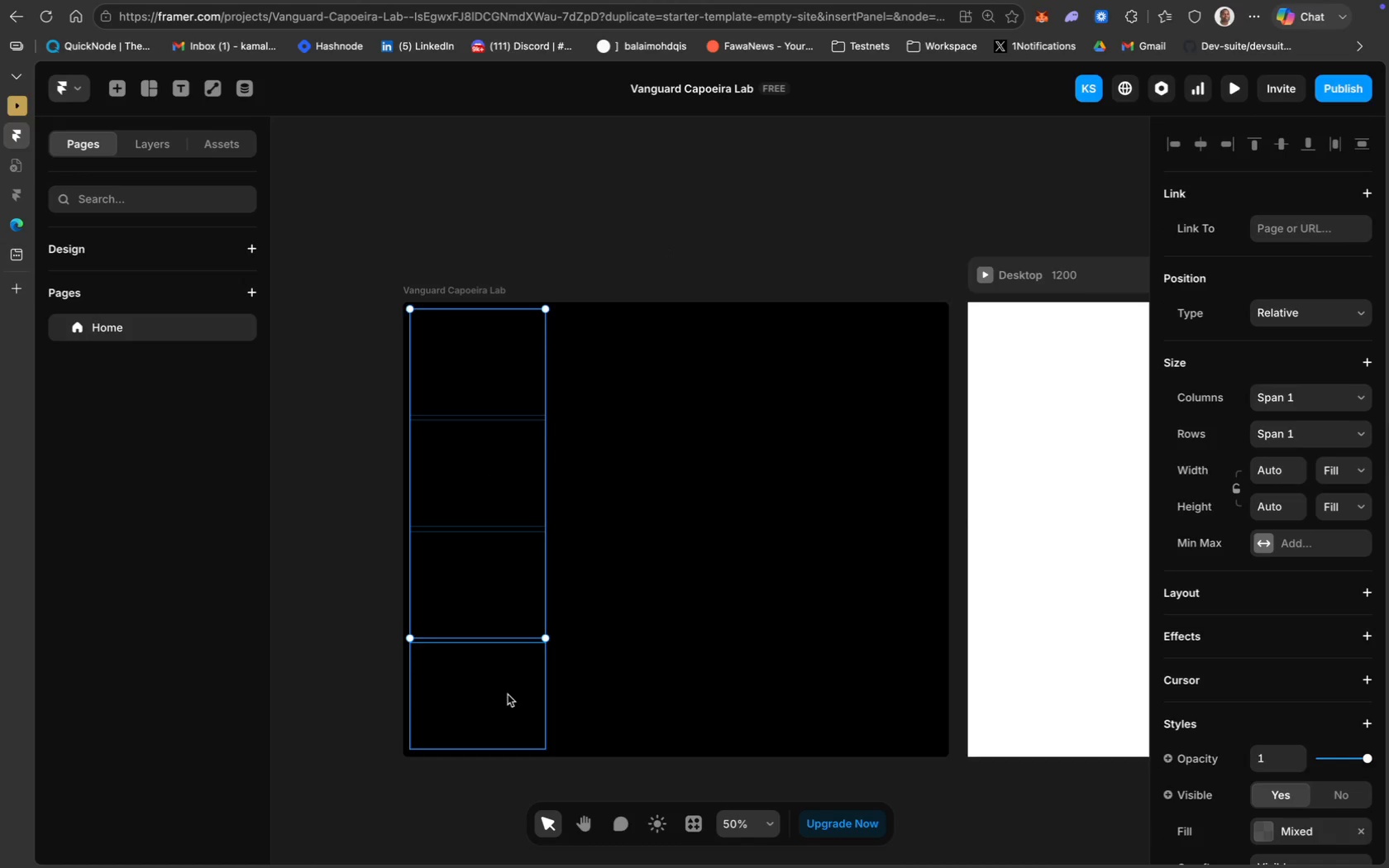 
left_click([508, 696])
 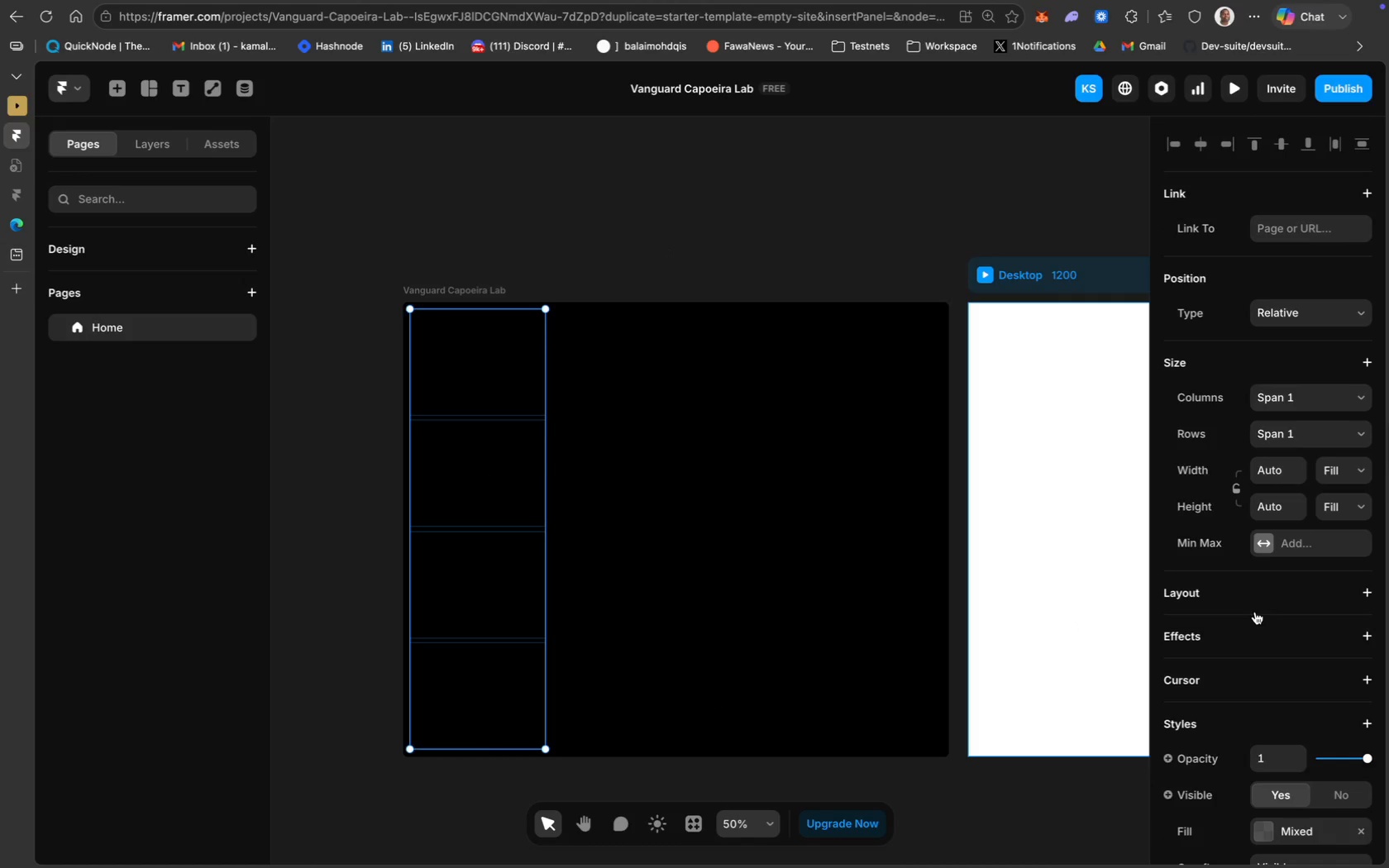 
scroll: coordinate [1337, 660], scroll_direction: down, amount: 193.0
 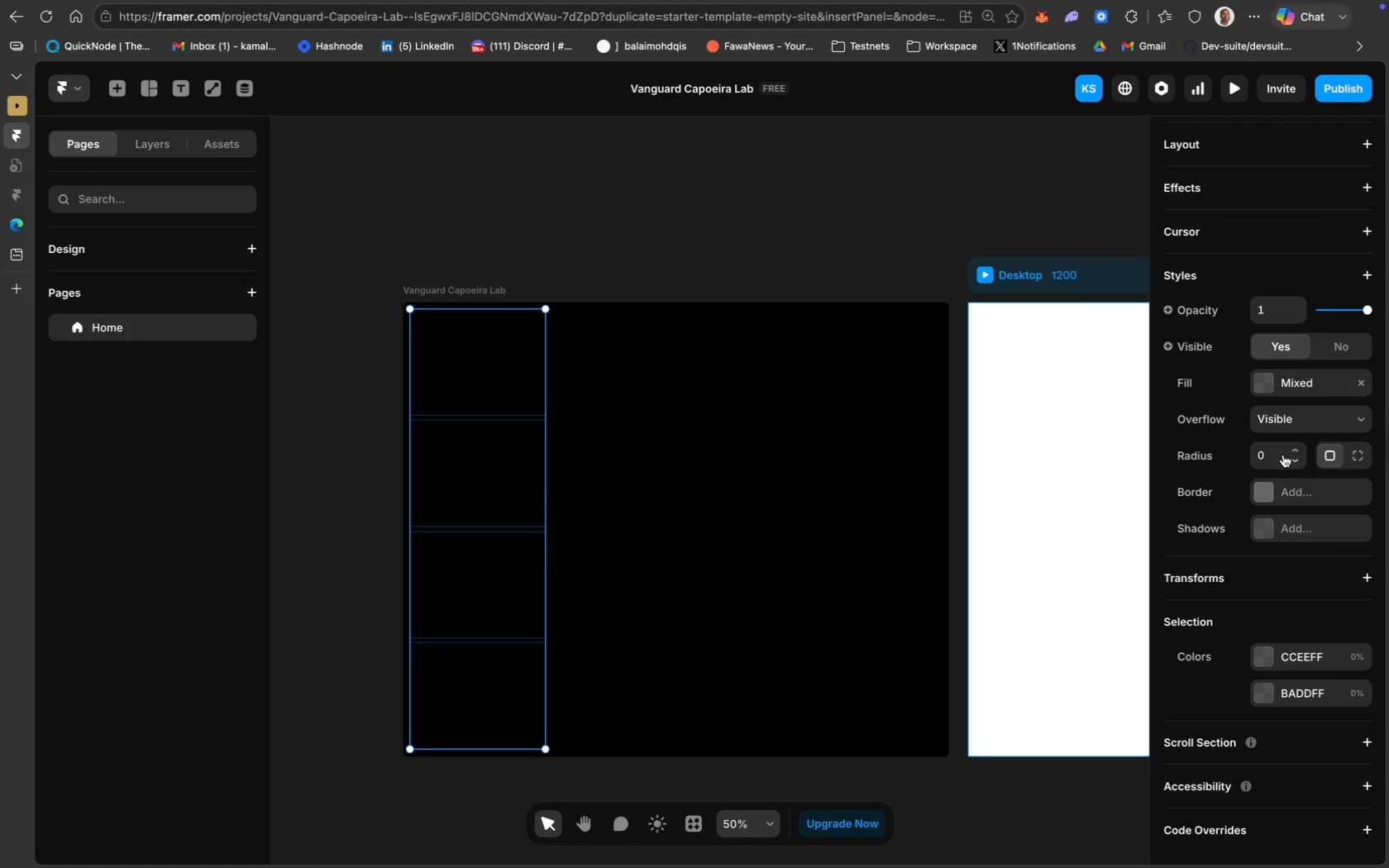 
left_click([1282, 457])
 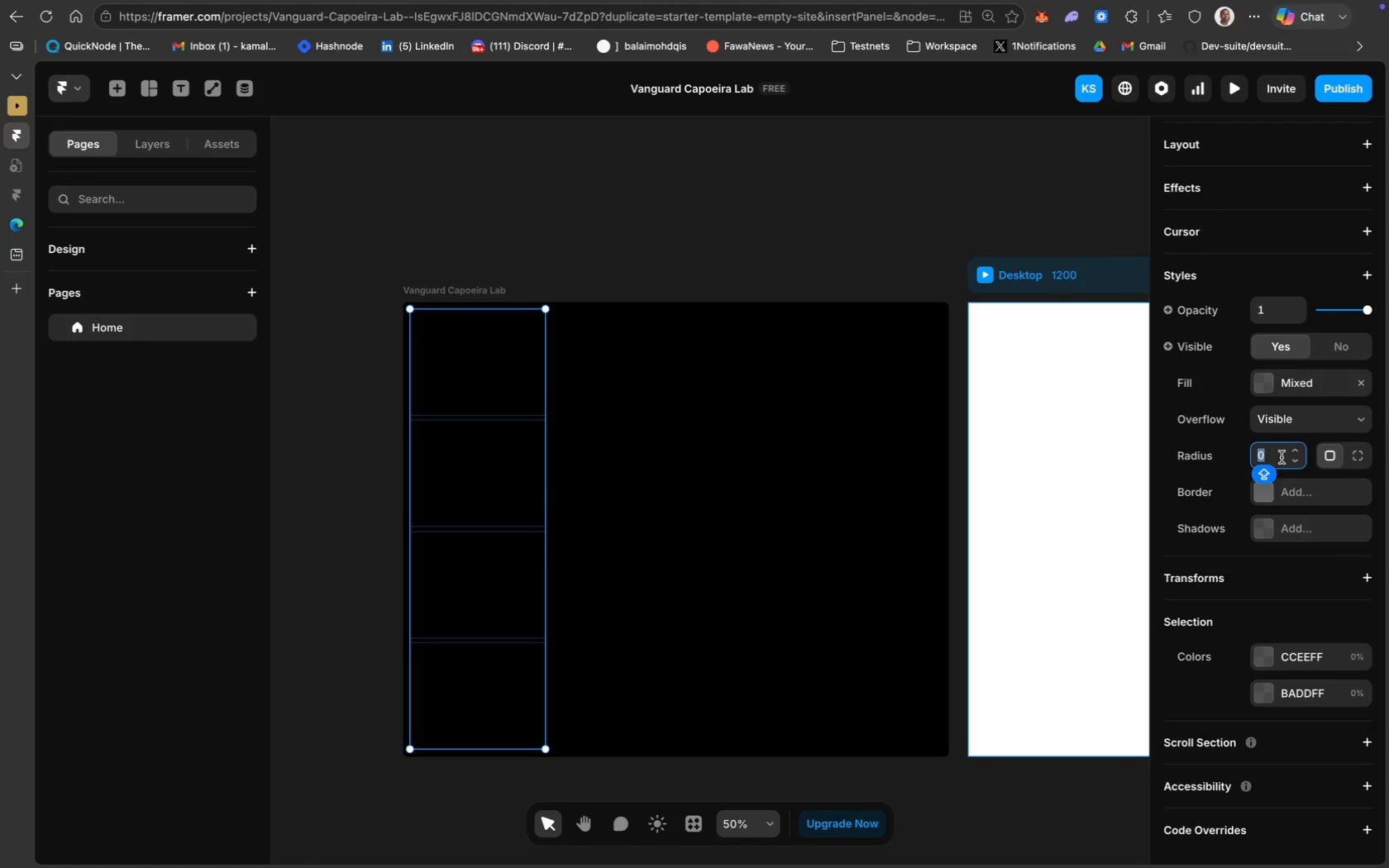 
type(20)
 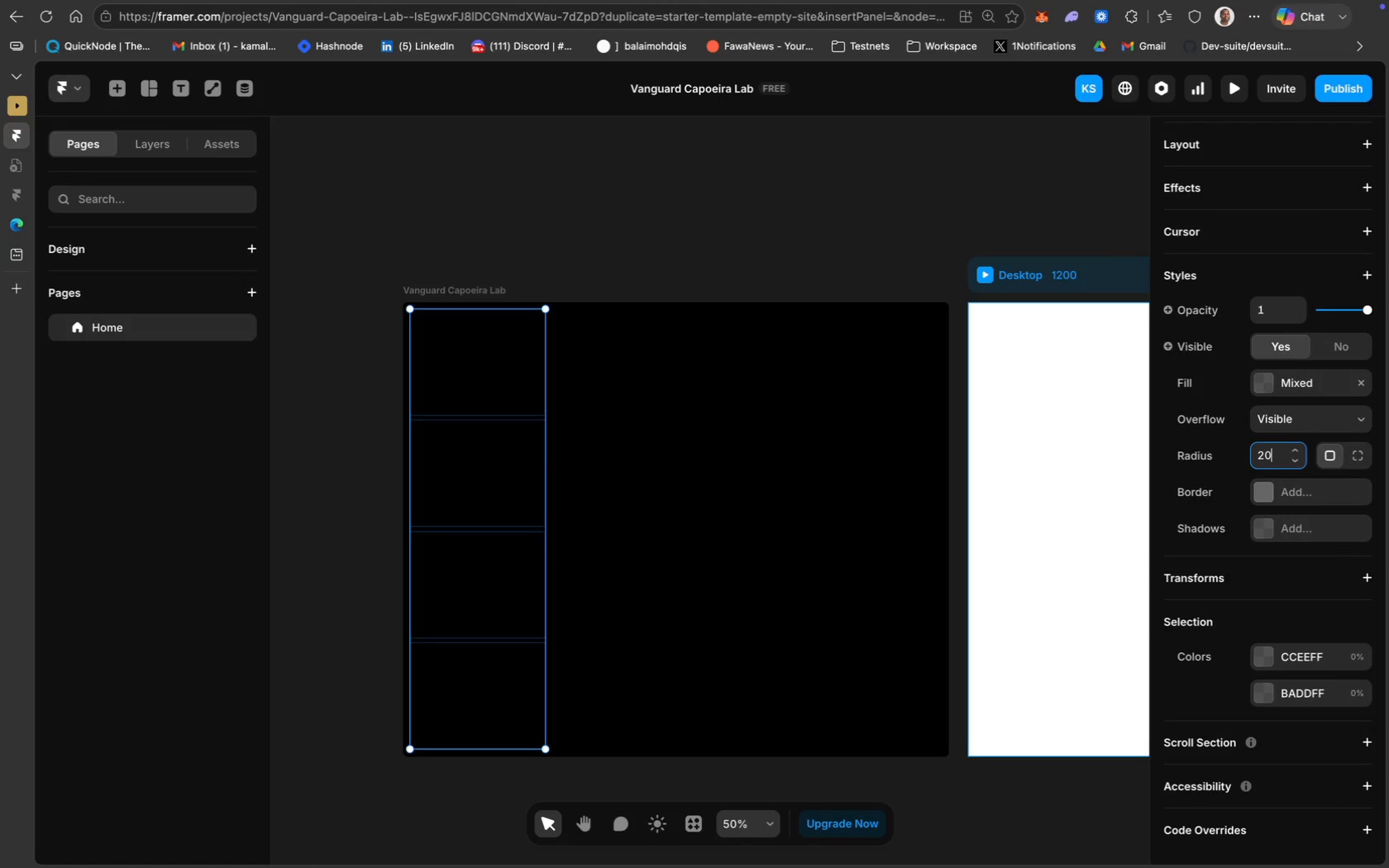 
key(Enter)
 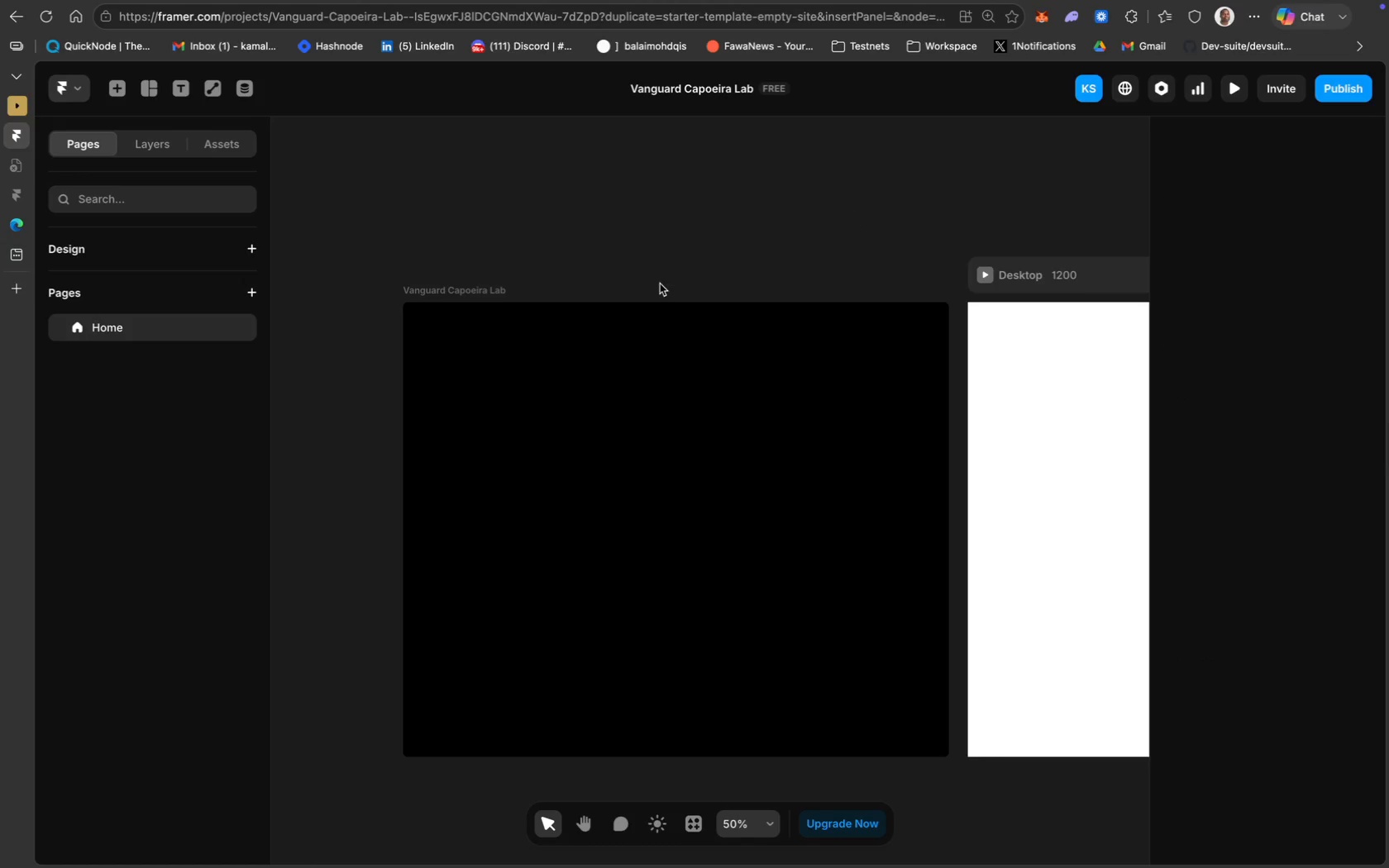 
wait(7.21)
 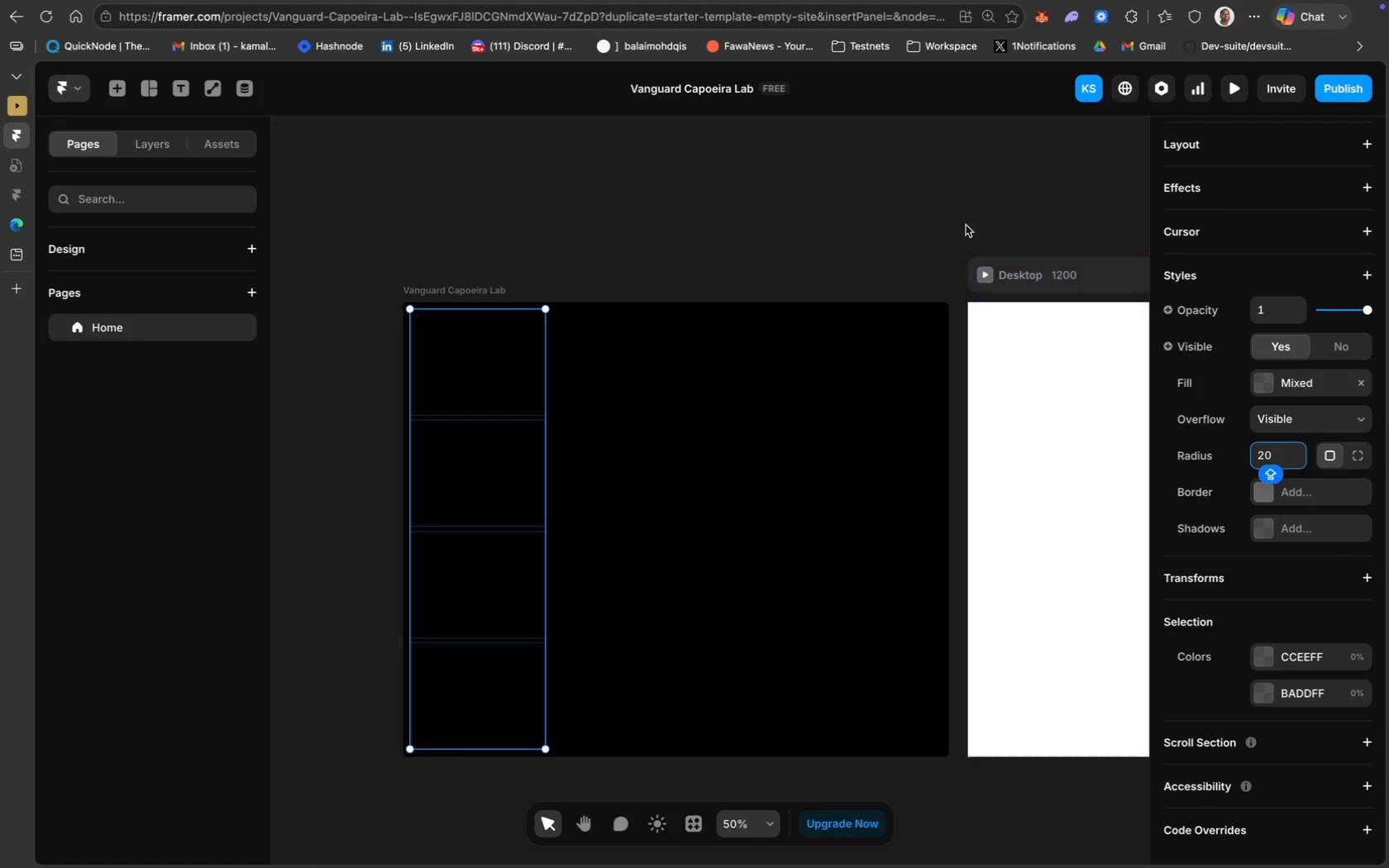 
key(Meta+Z)
 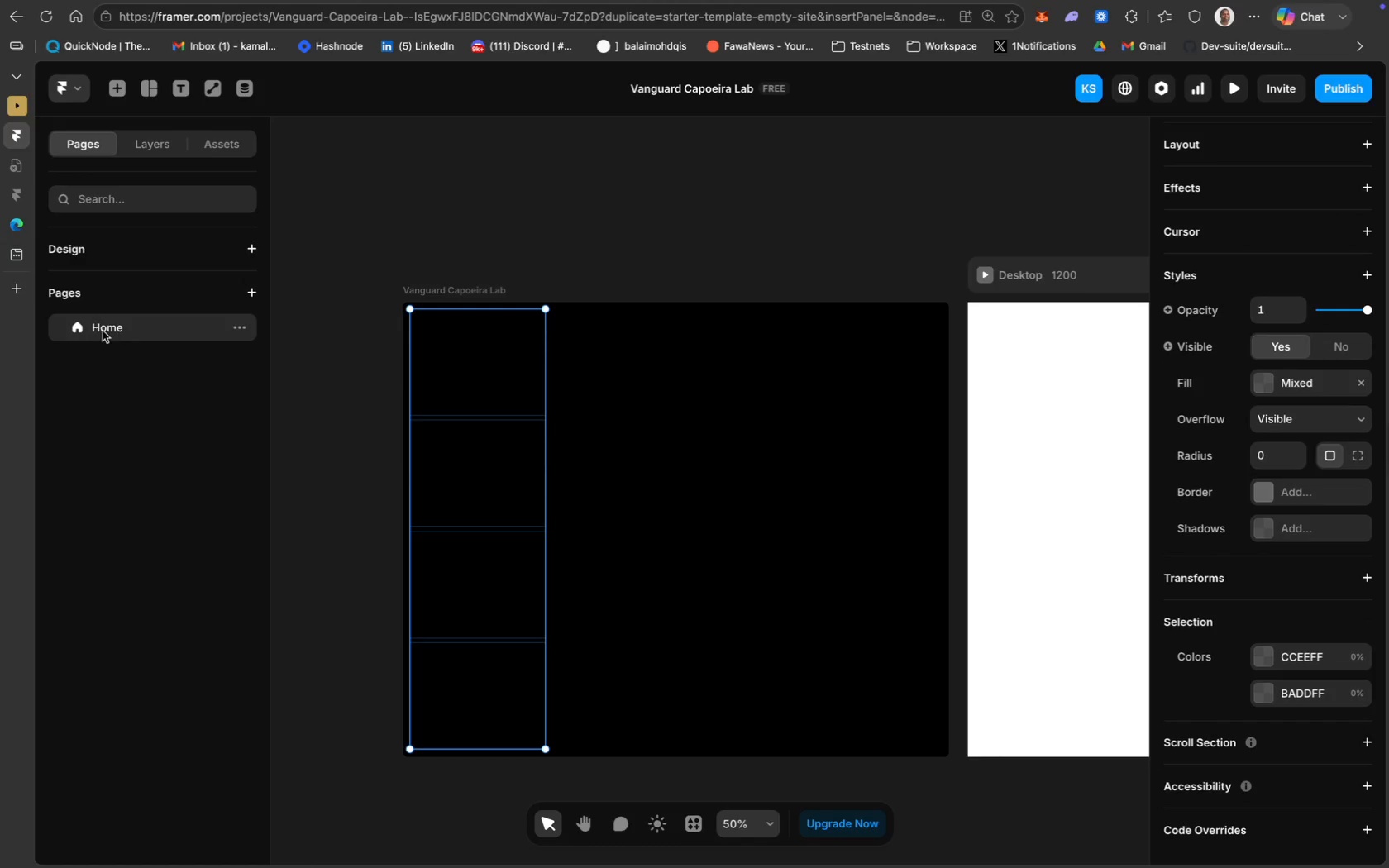 
left_click([140, 159])
 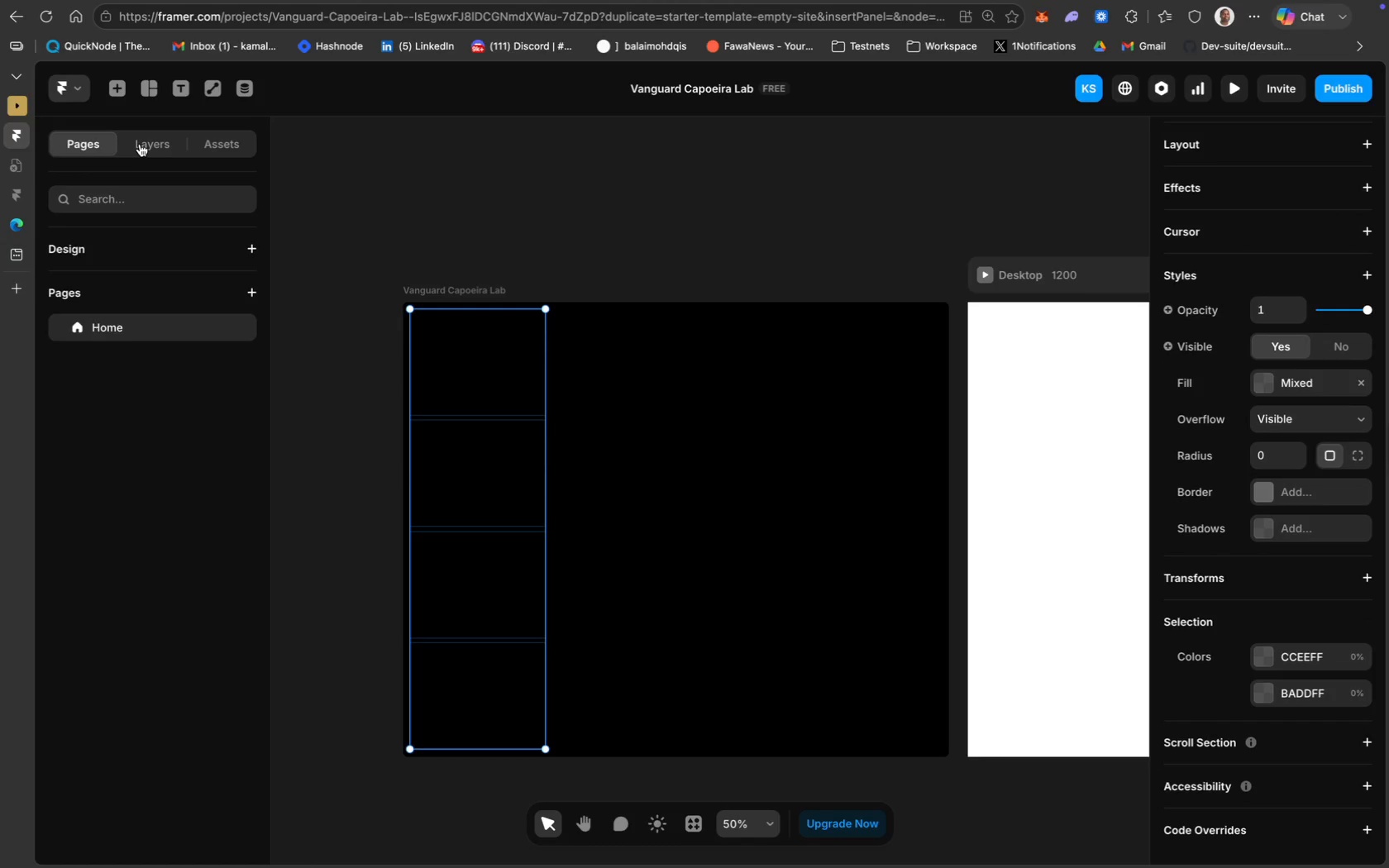 
left_click([140, 143])
 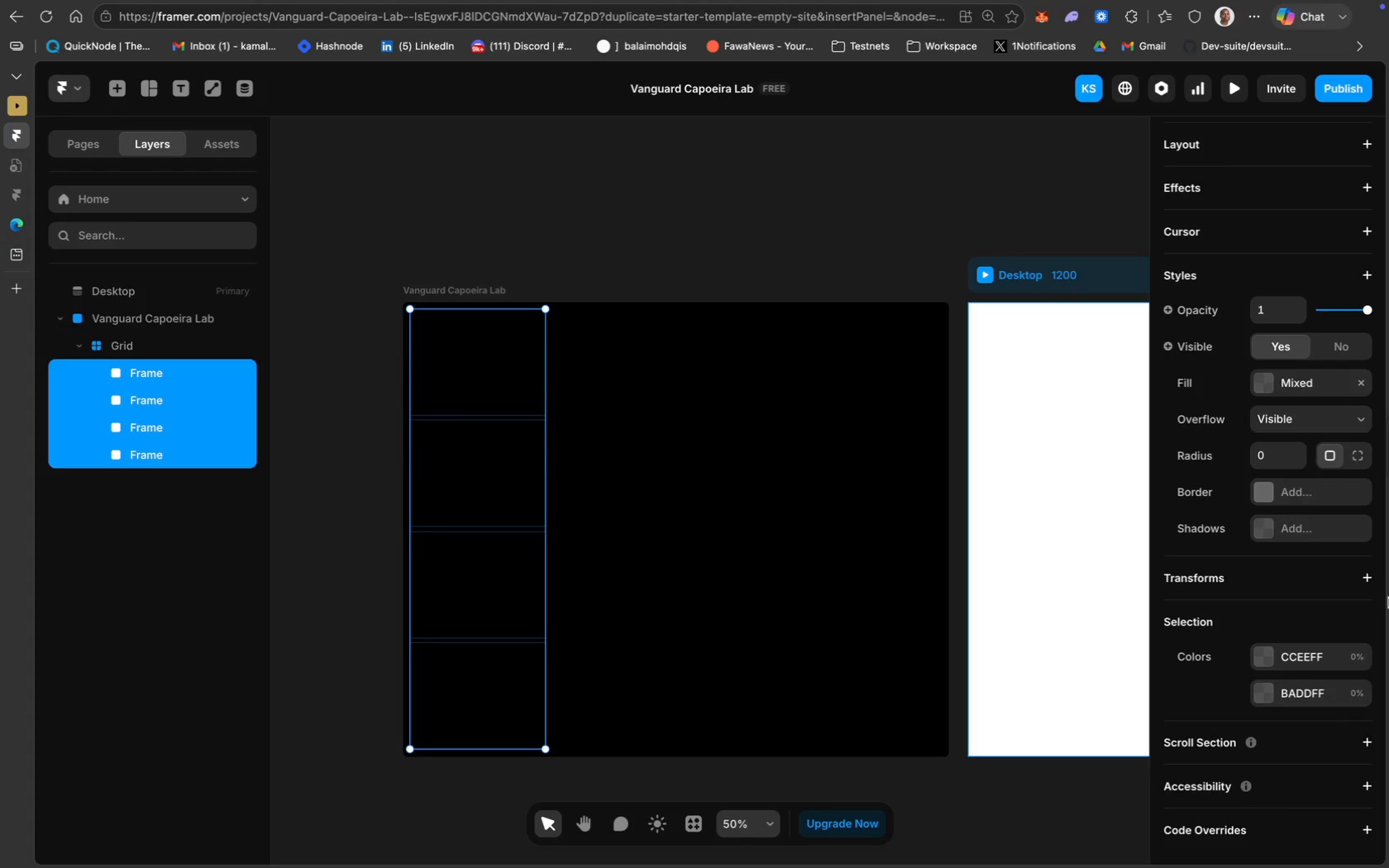 
scroll: coordinate [1296, 498], scroll_direction: down, amount: 15.0
 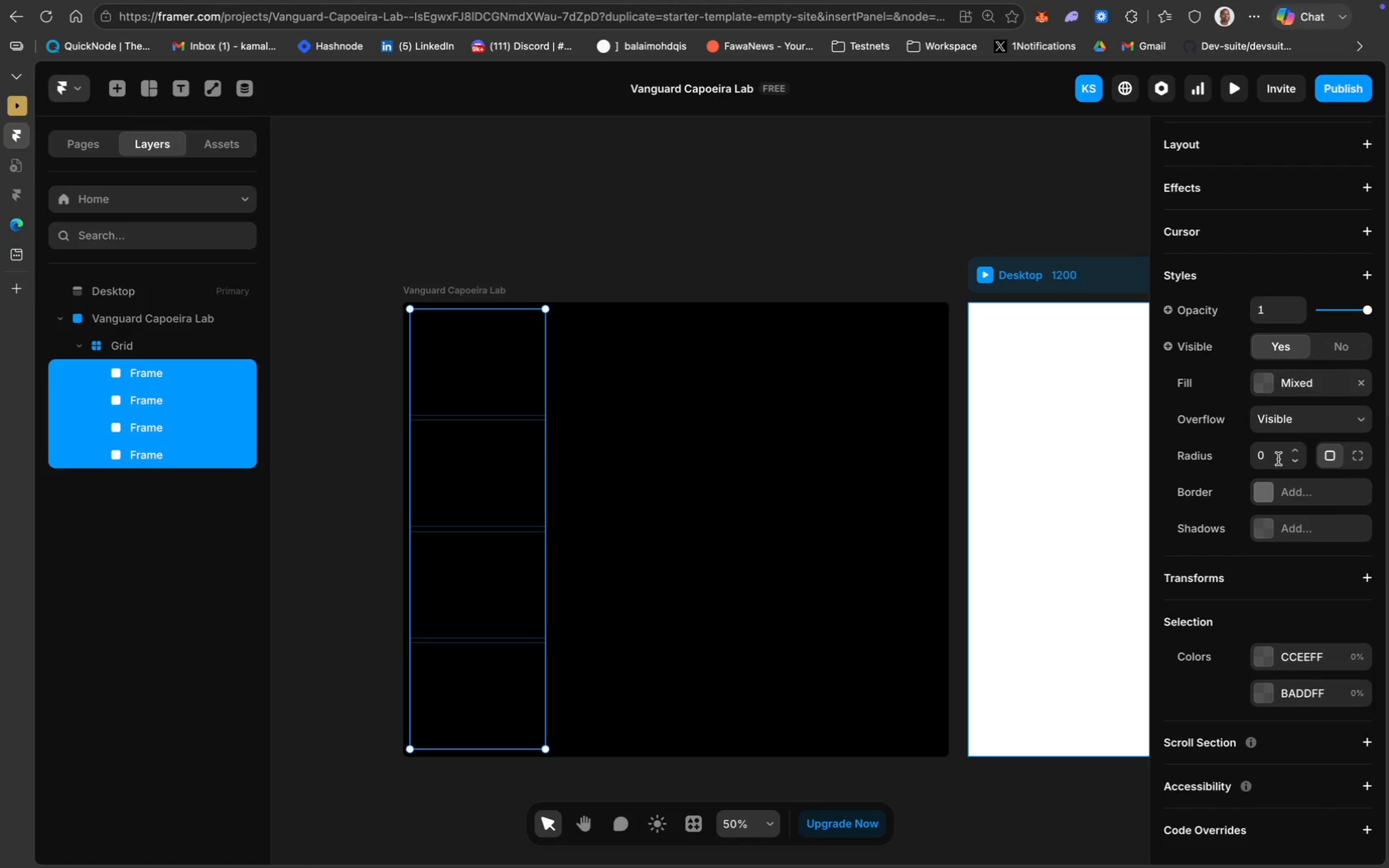 
left_click([1277, 458])
 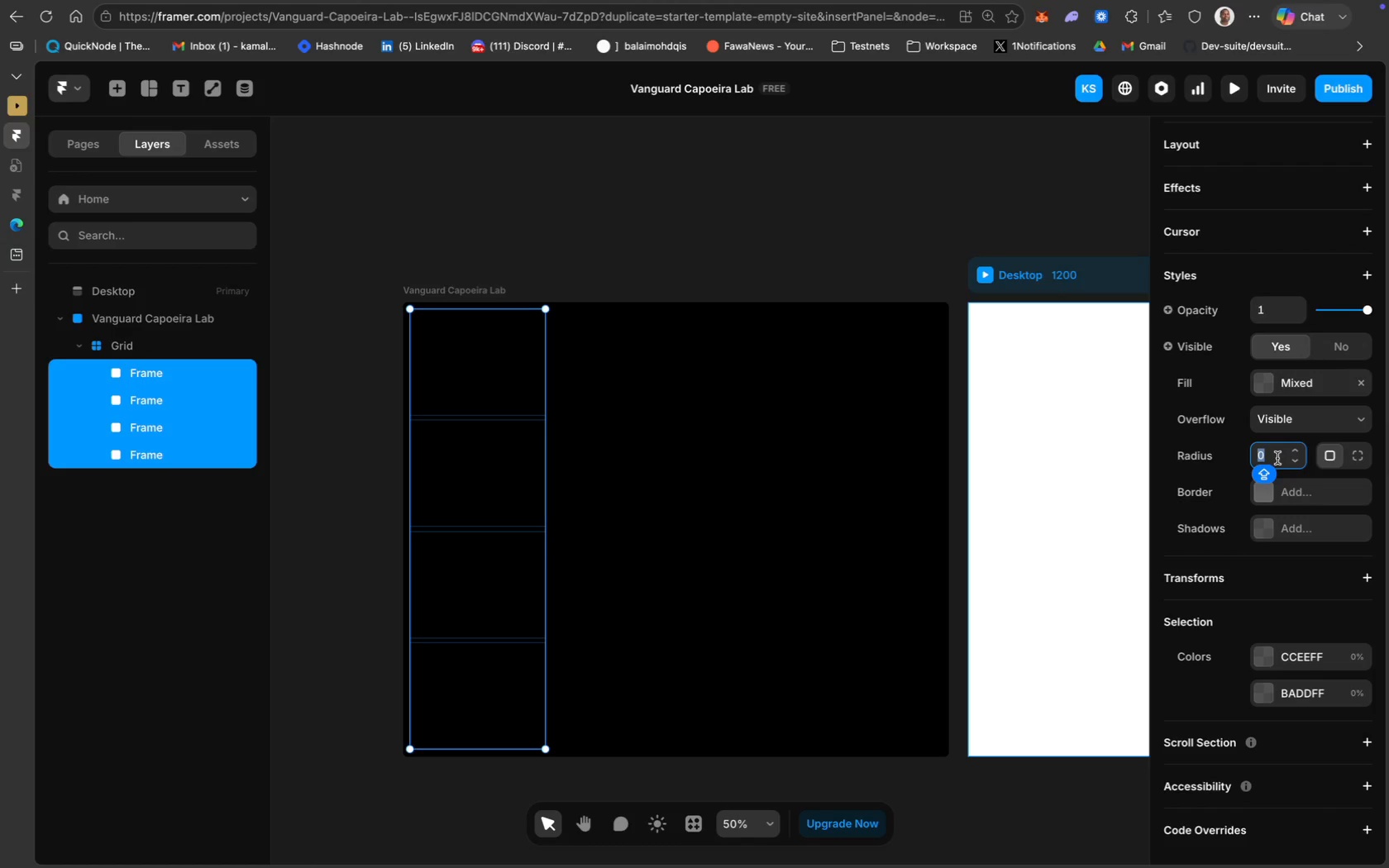 
key(Backspace)
type(20)
 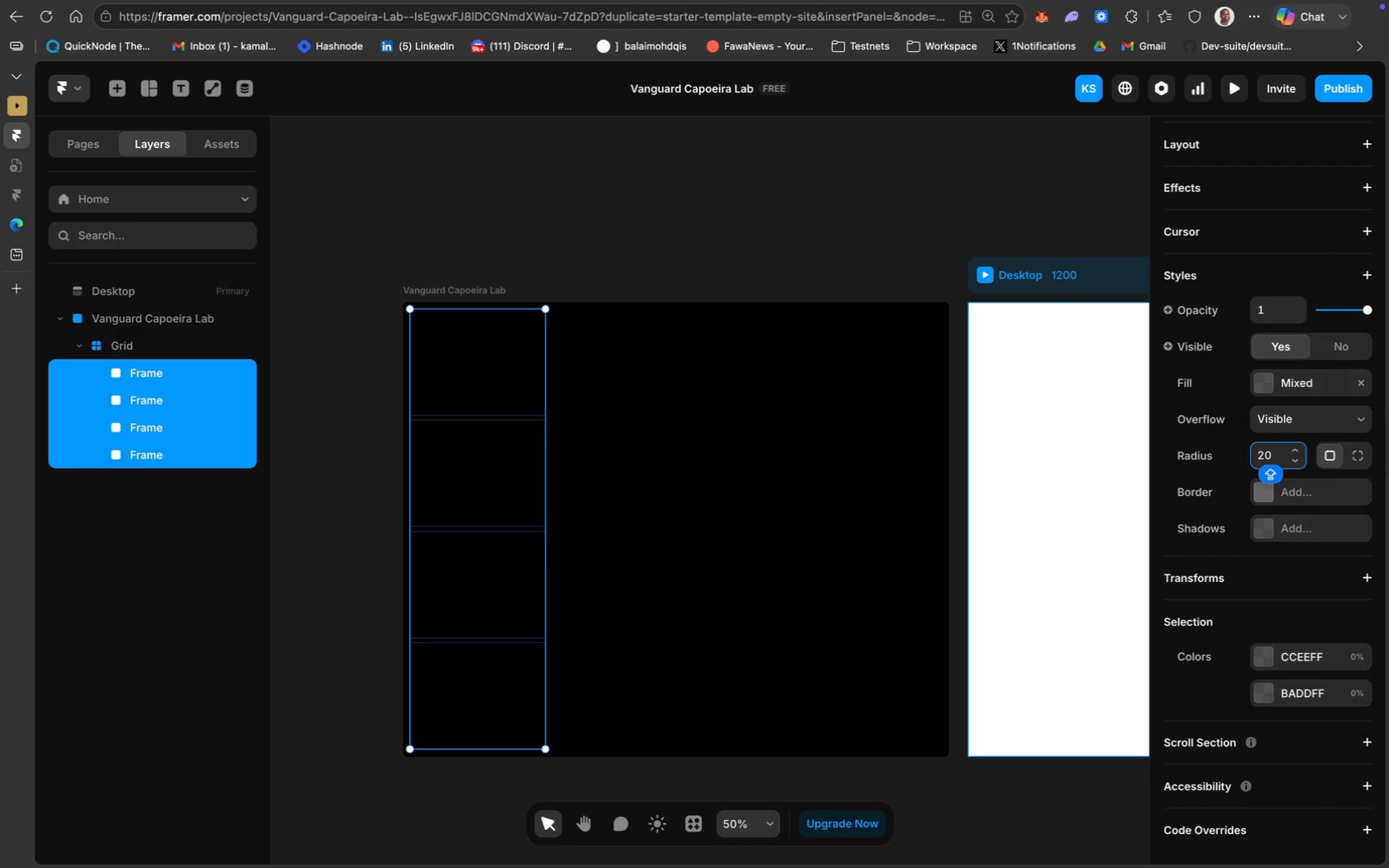 
key(Enter)
 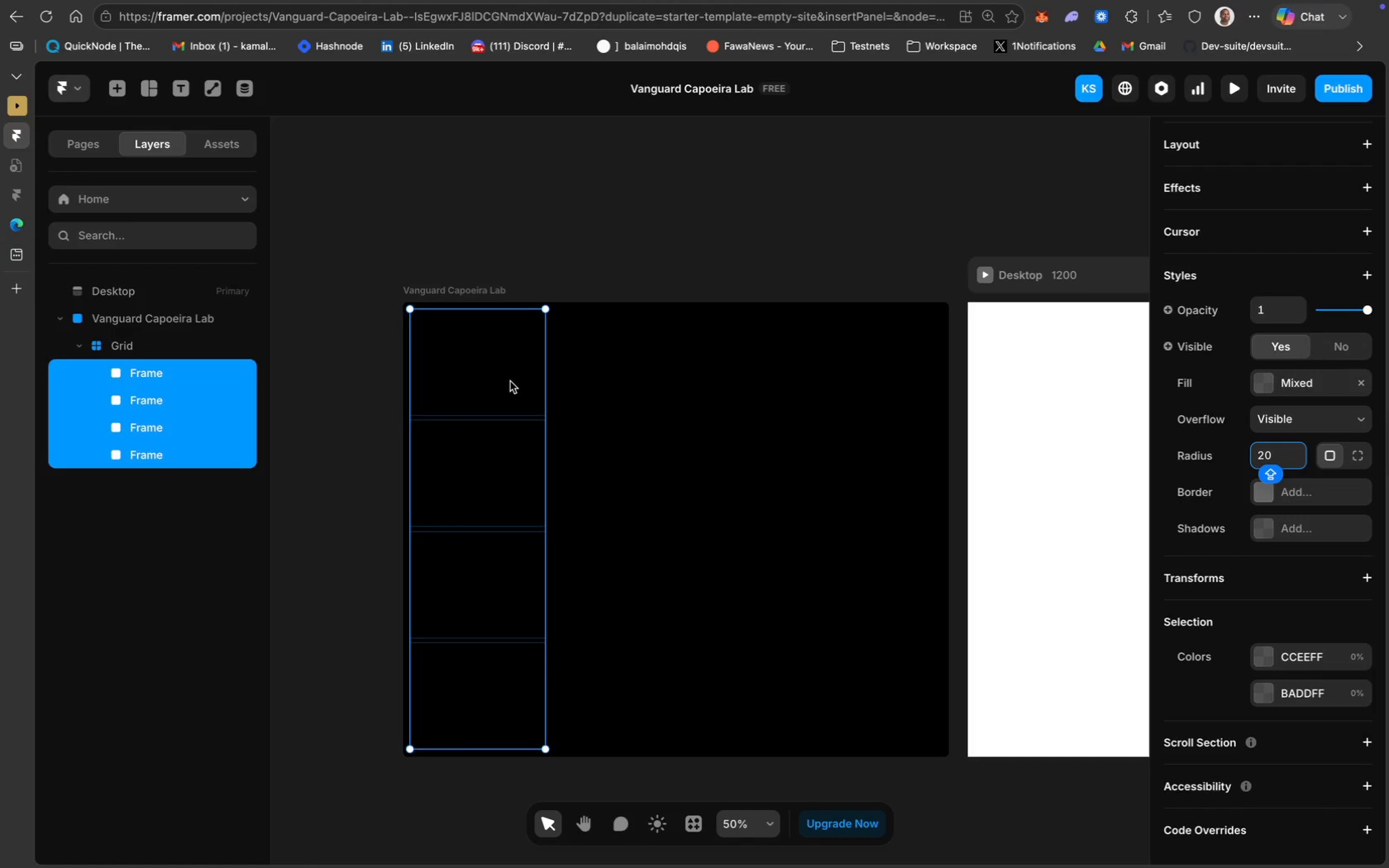 
key(Meta+Z)
 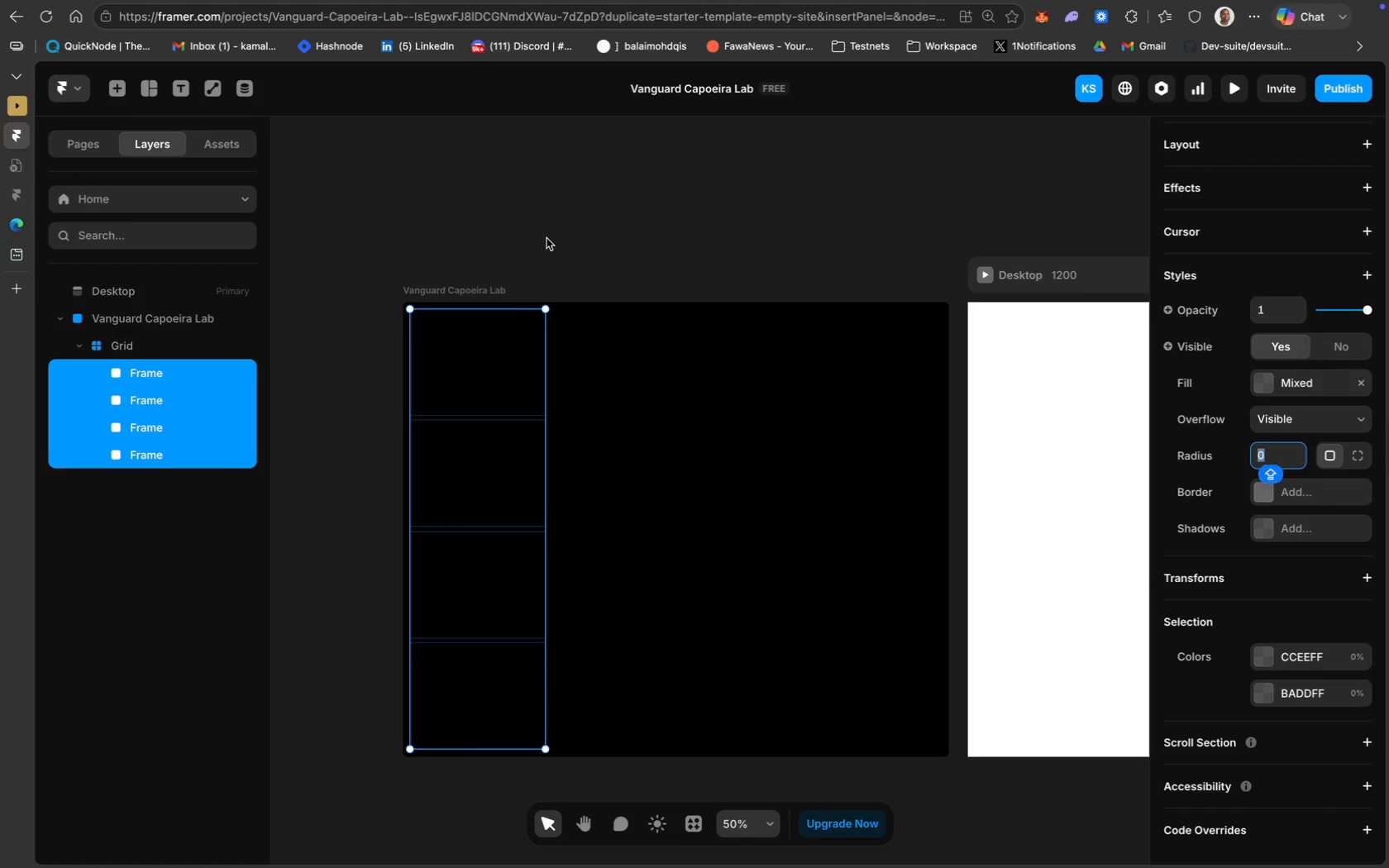 
left_click([566, 225])
 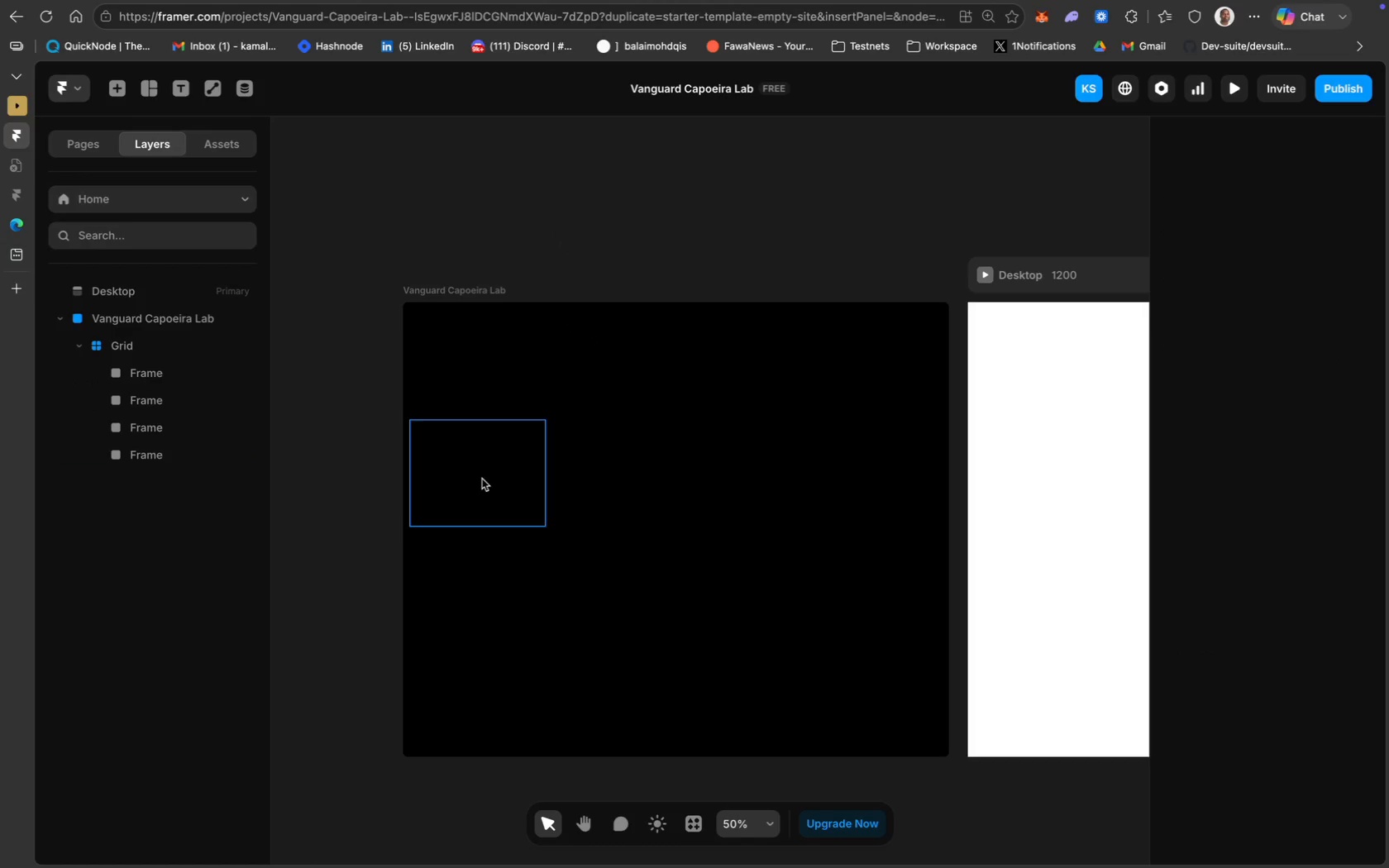 
left_click([499, 399])
 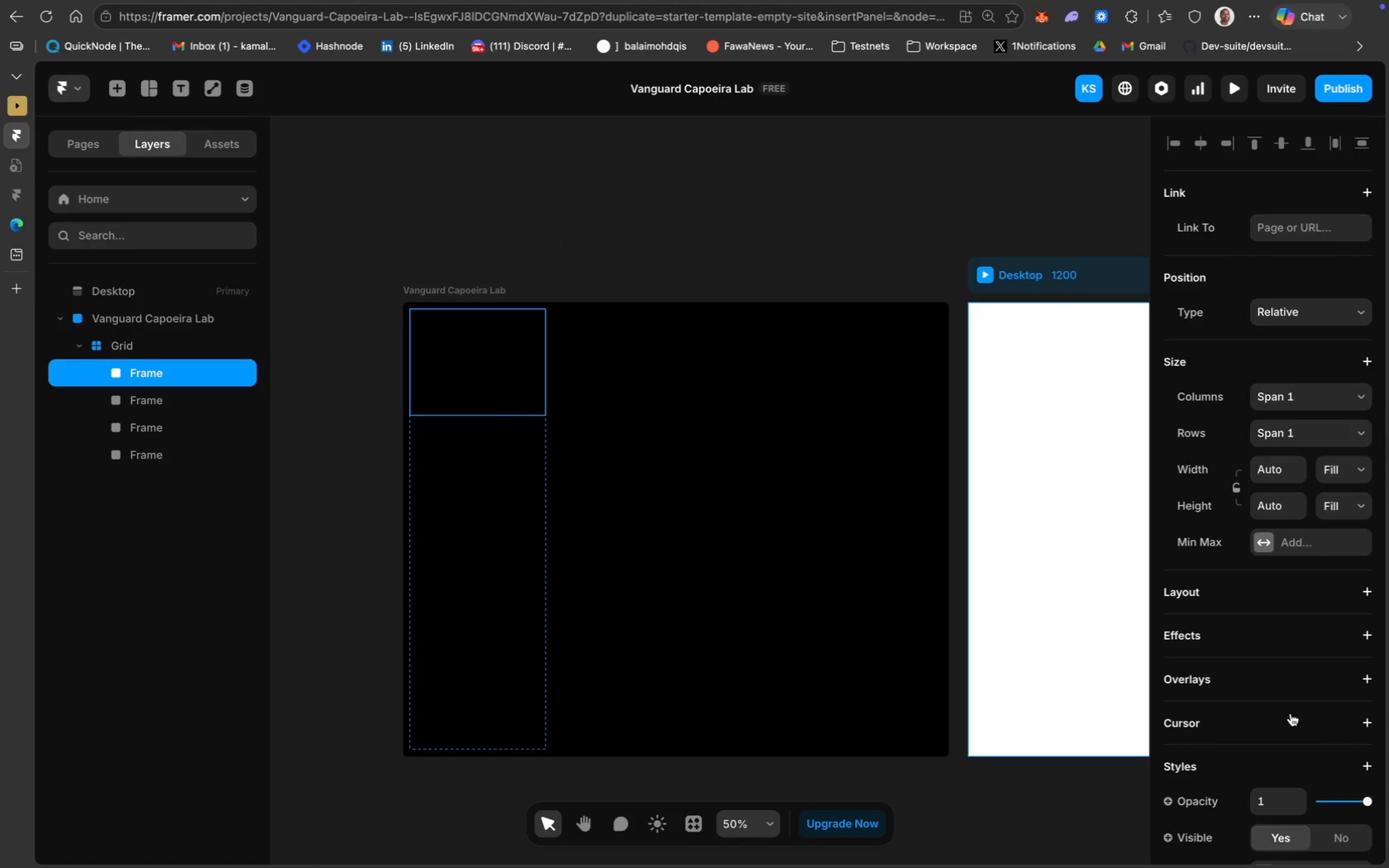 
scroll: coordinate [1286, 585], scroll_direction: down, amount: 66.0
 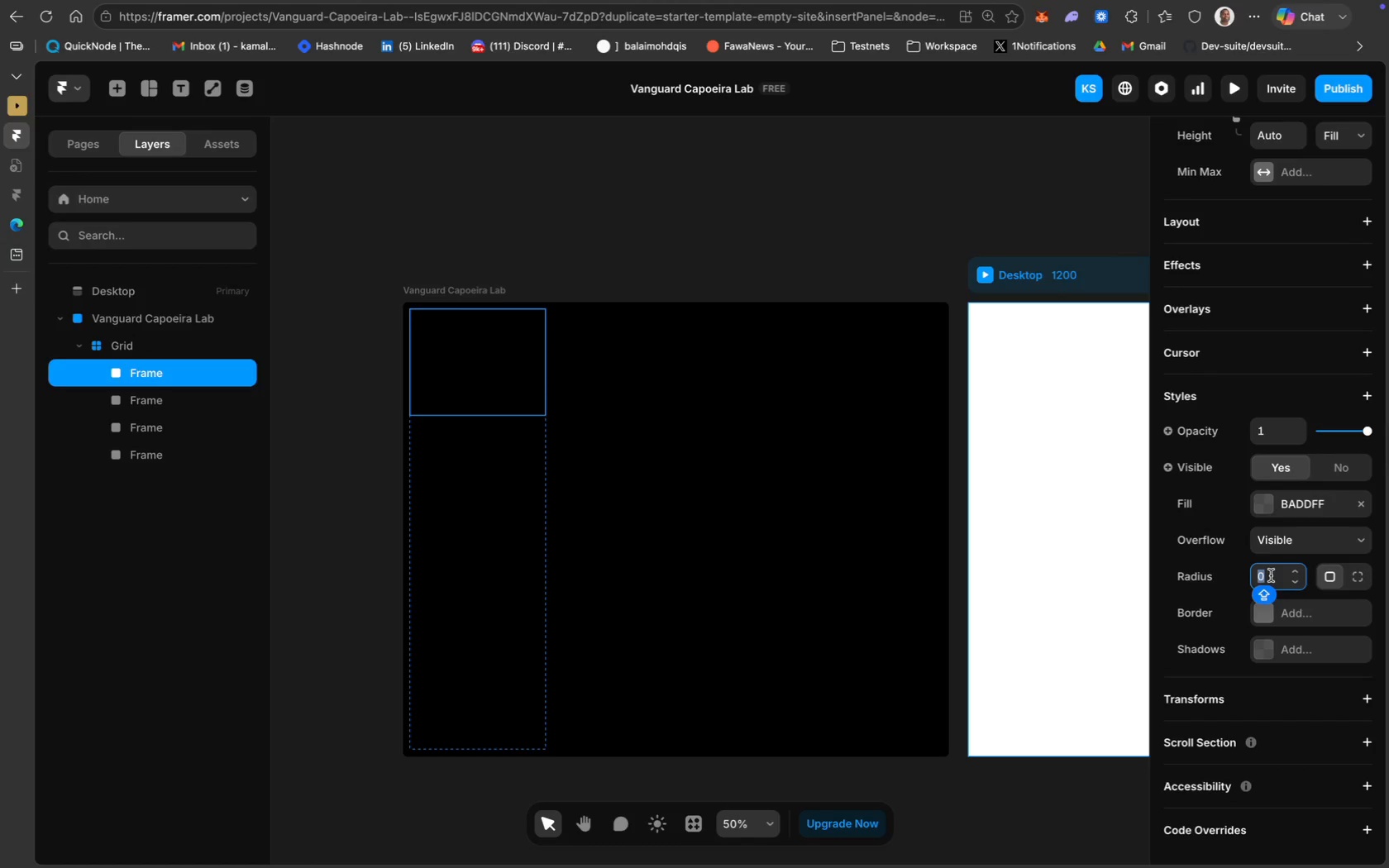 
type(20)
 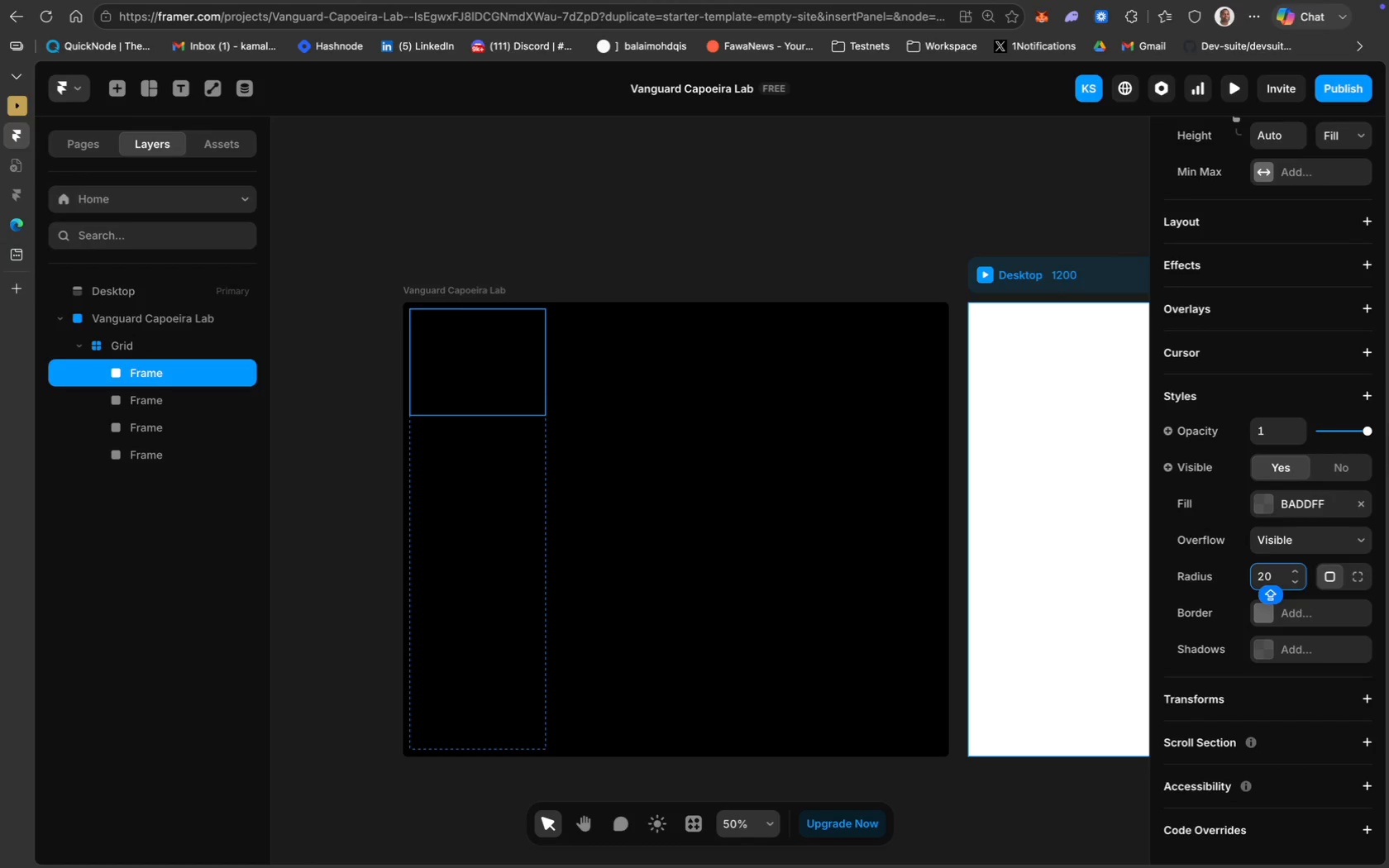 
key(Enter)
 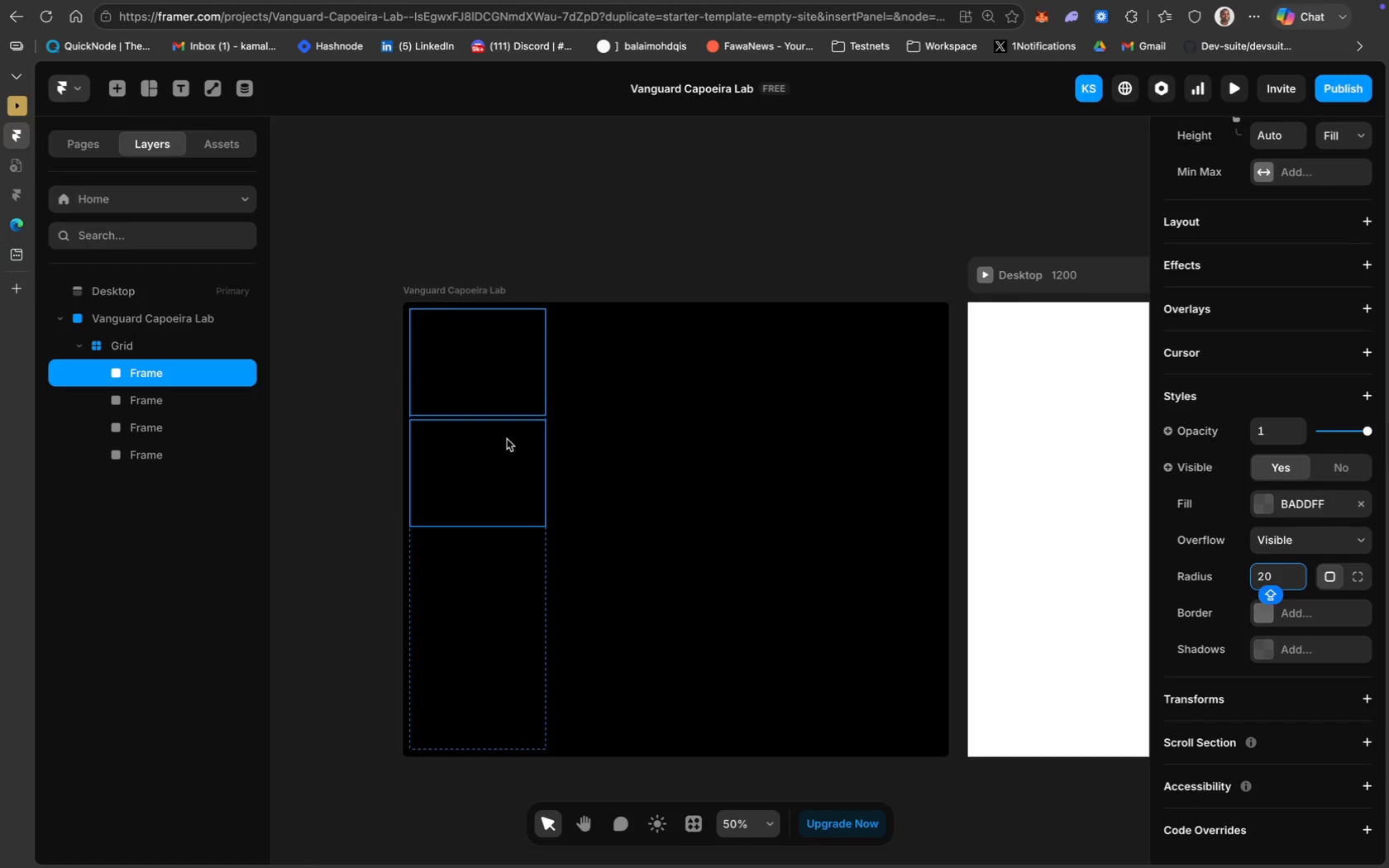 
hold_key(key=CommandLeft, duration=0.78)
 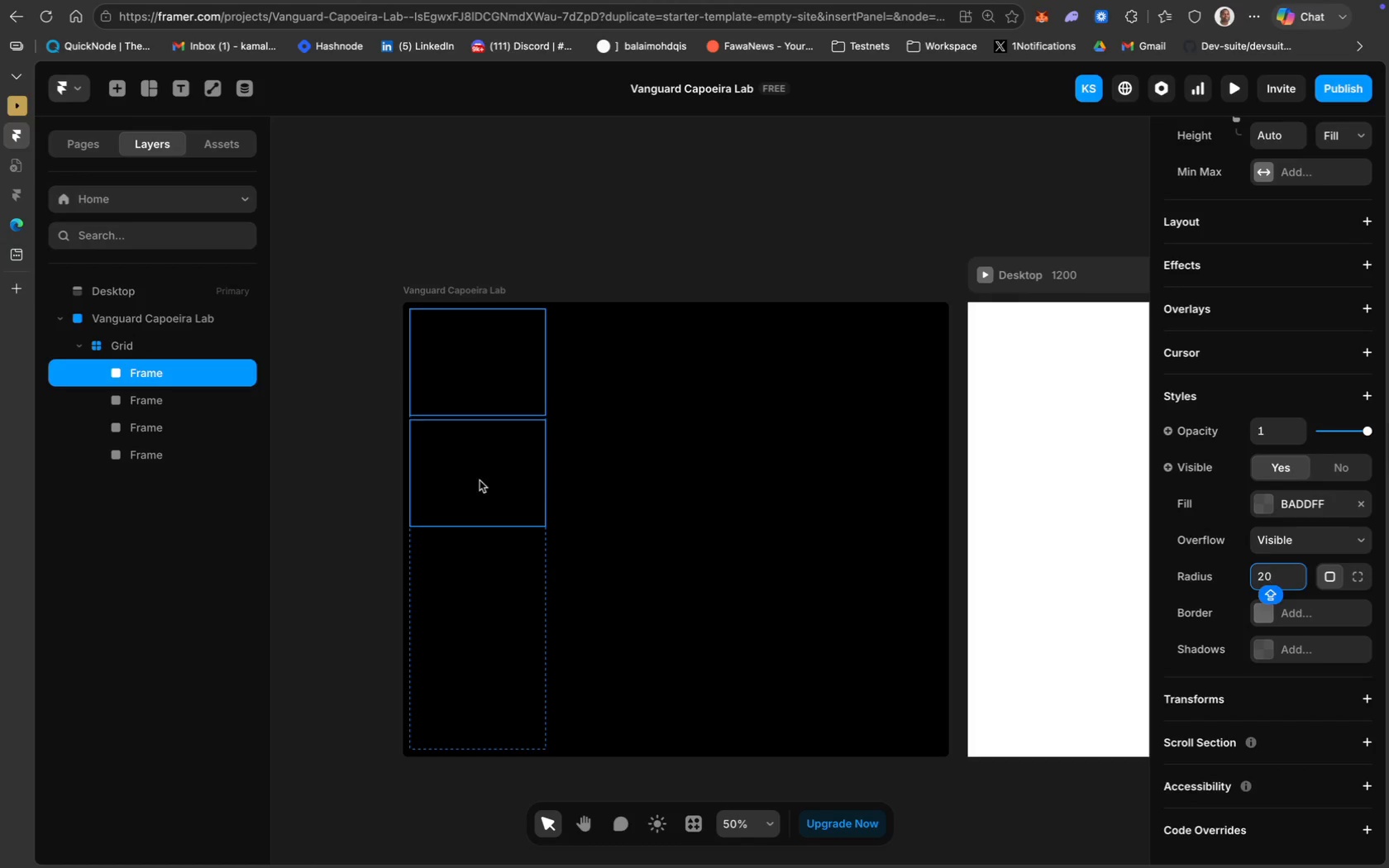 
left_click([480, 480])
 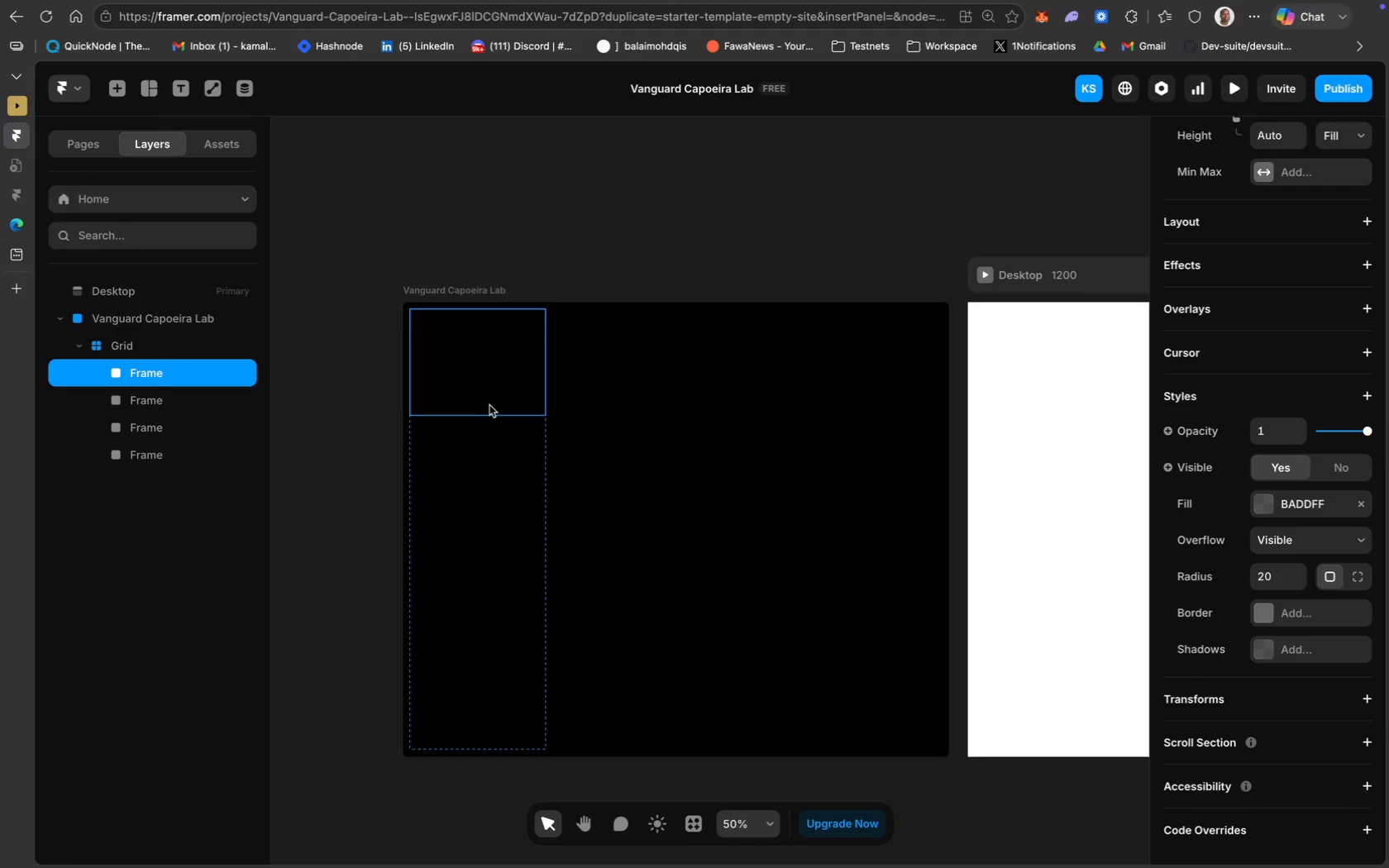 
scroll: coordinate [1255, 647], scroll_direction: down, amount: 7.0
 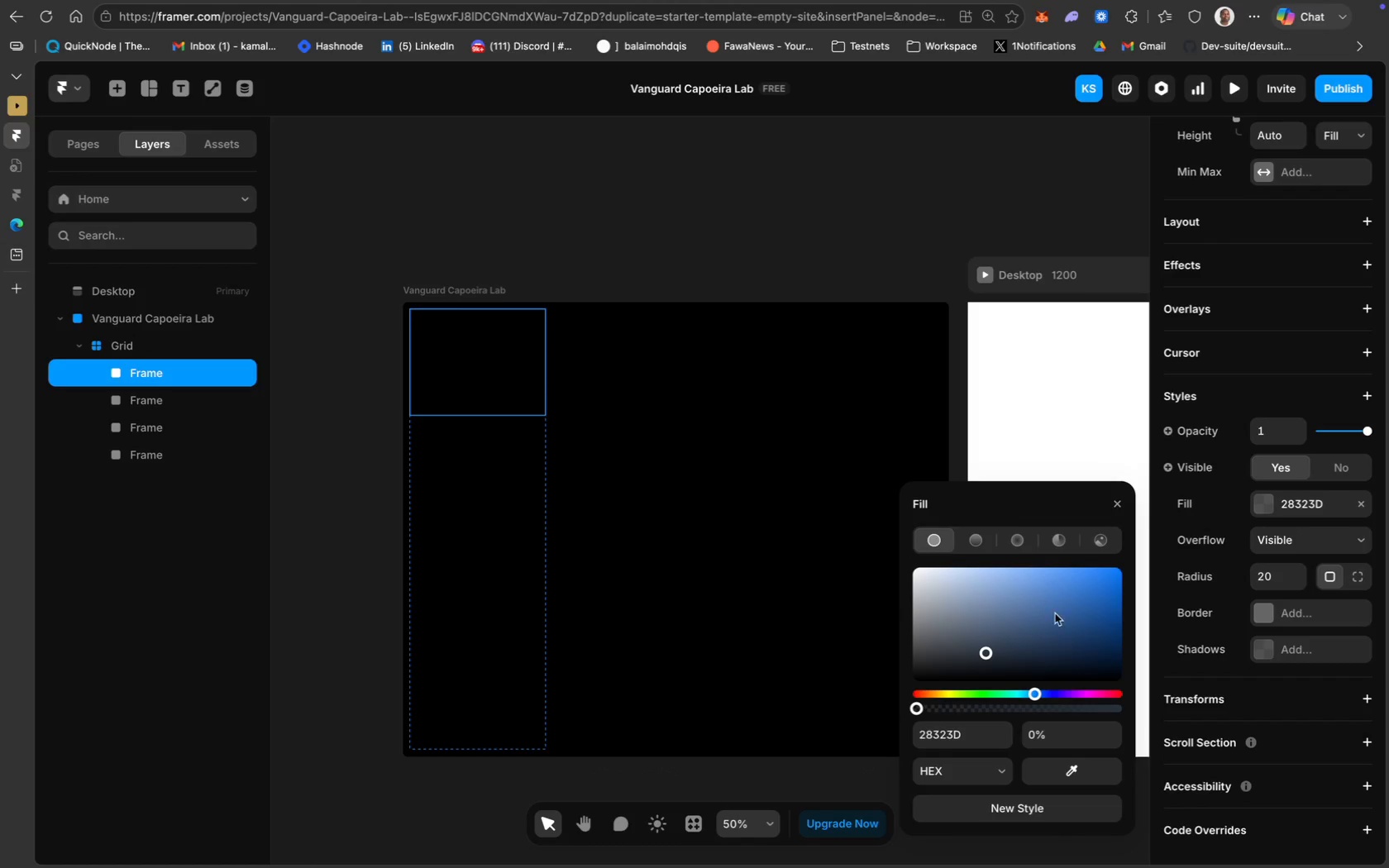 
wait(7.7)
 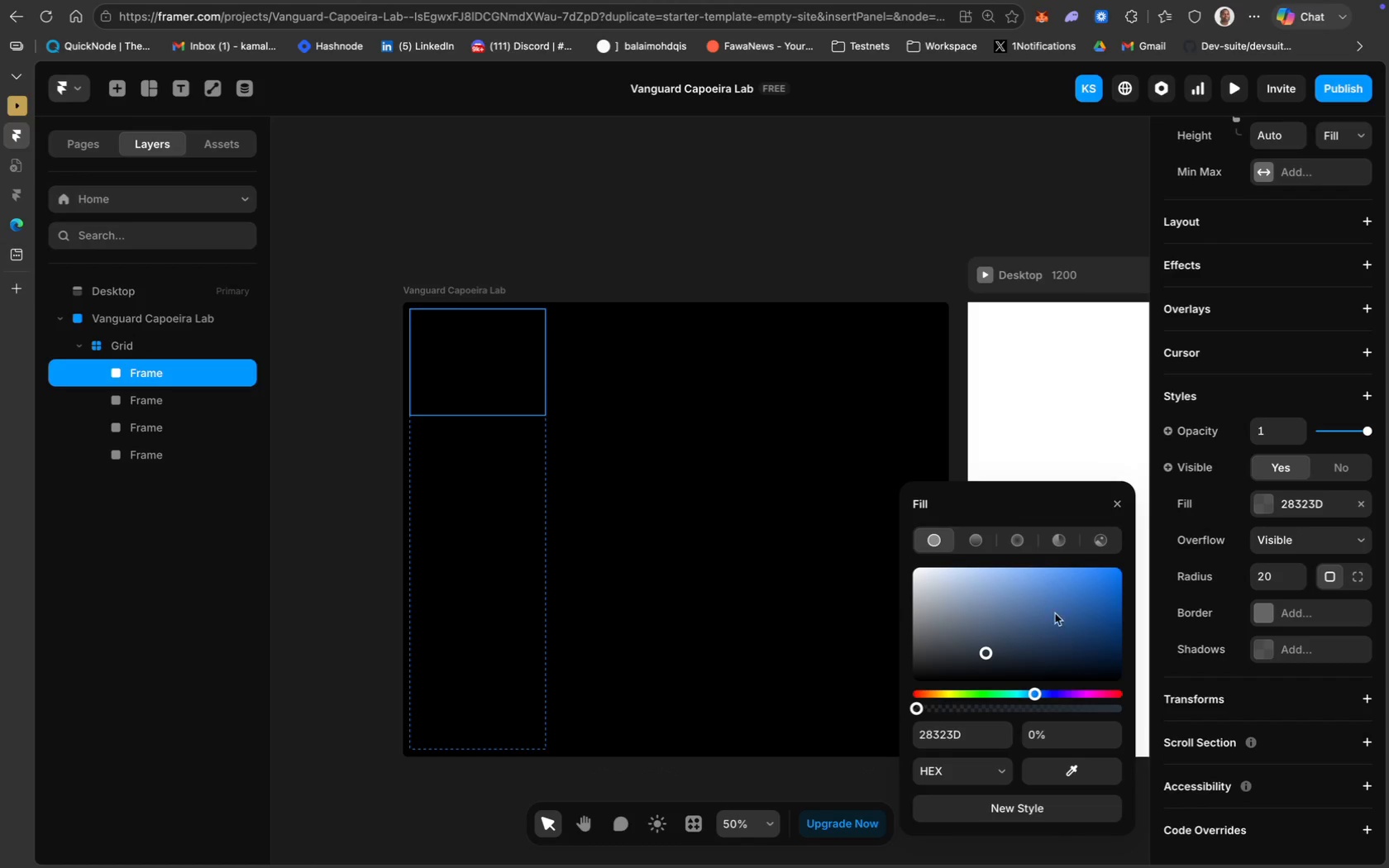 
left_click([1115, 651])
 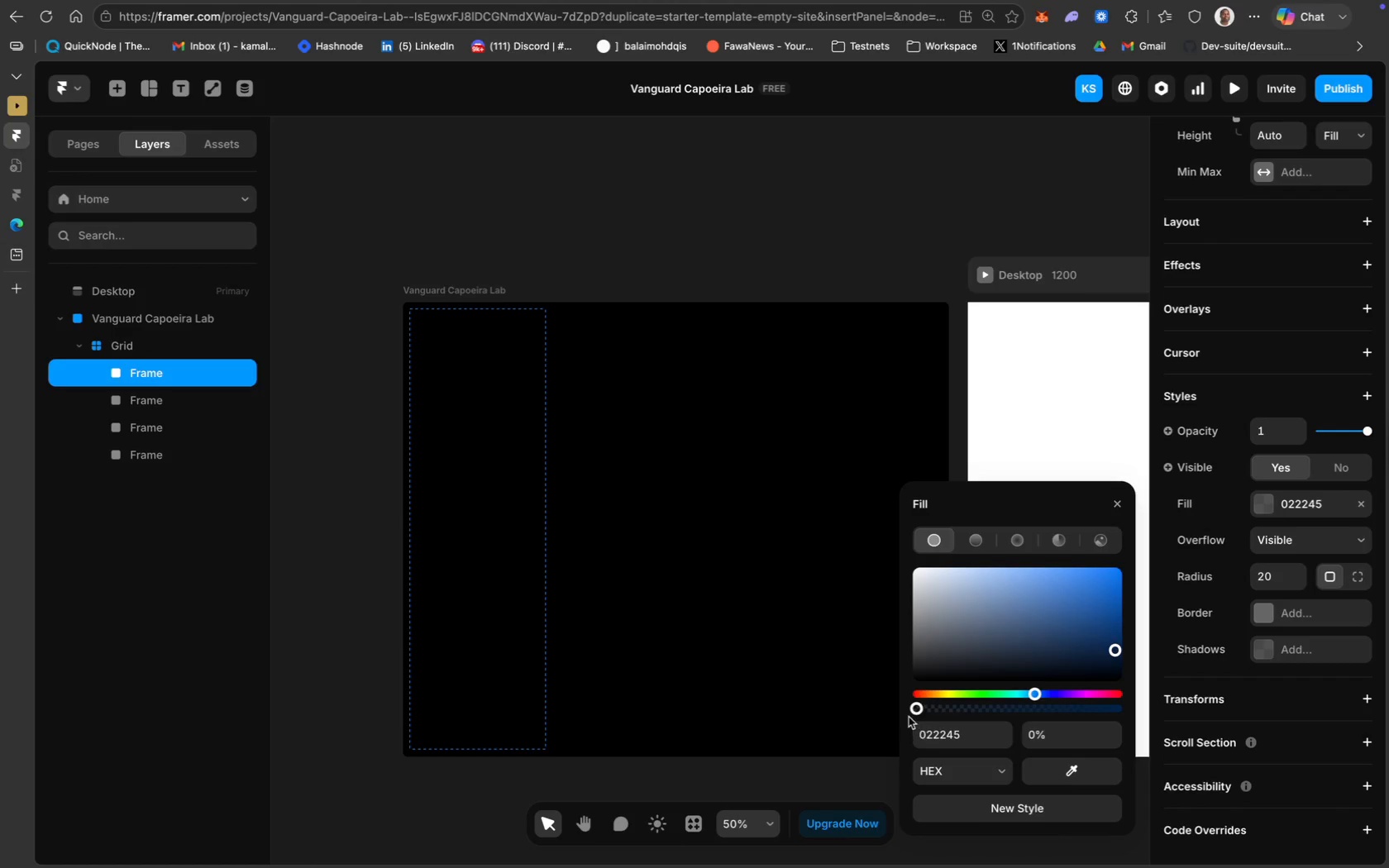 
left_click_drag(start_coordinate=[914, 711], to_coordinate=[1063, 705])
 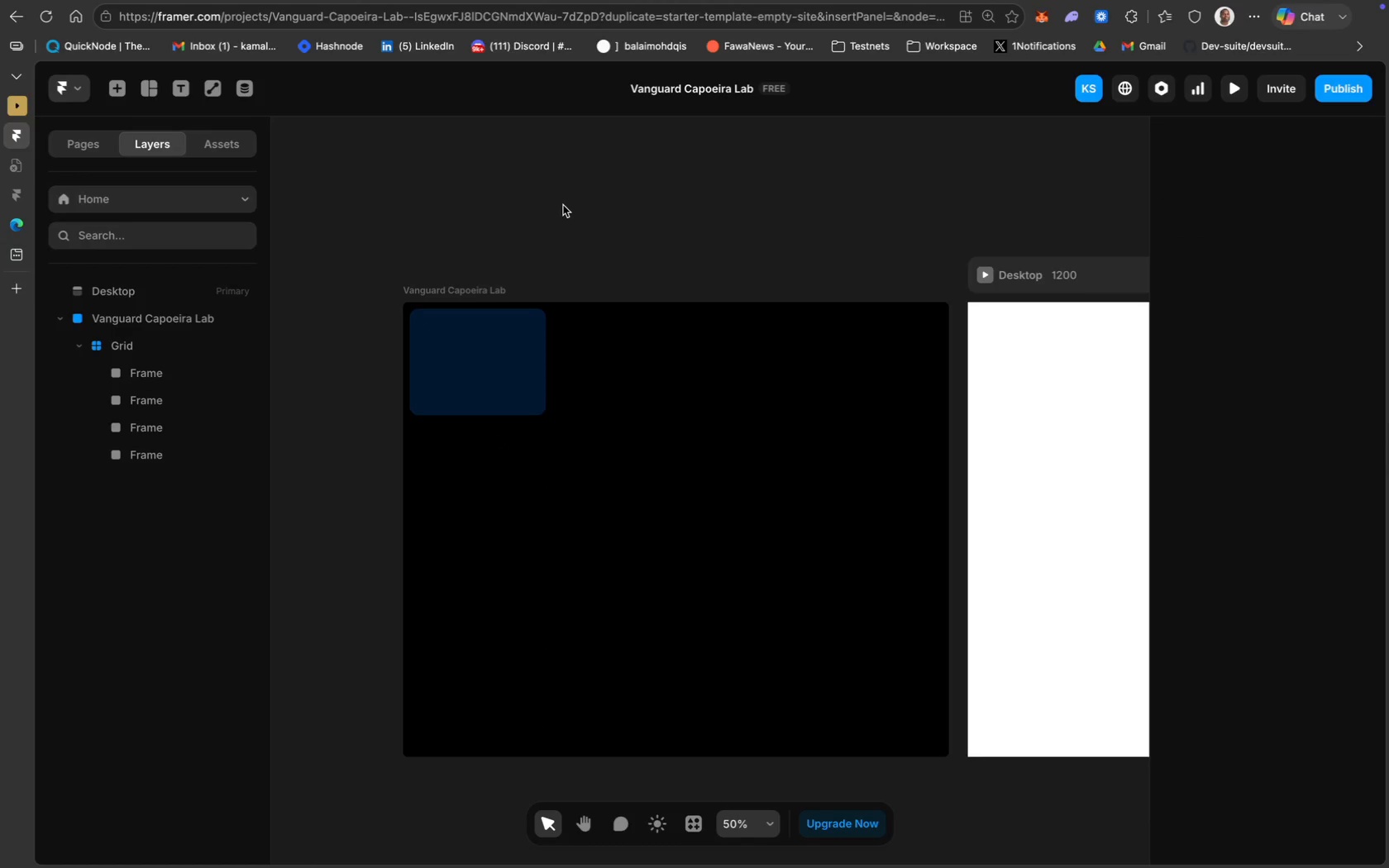 
left_click([507, 378])
 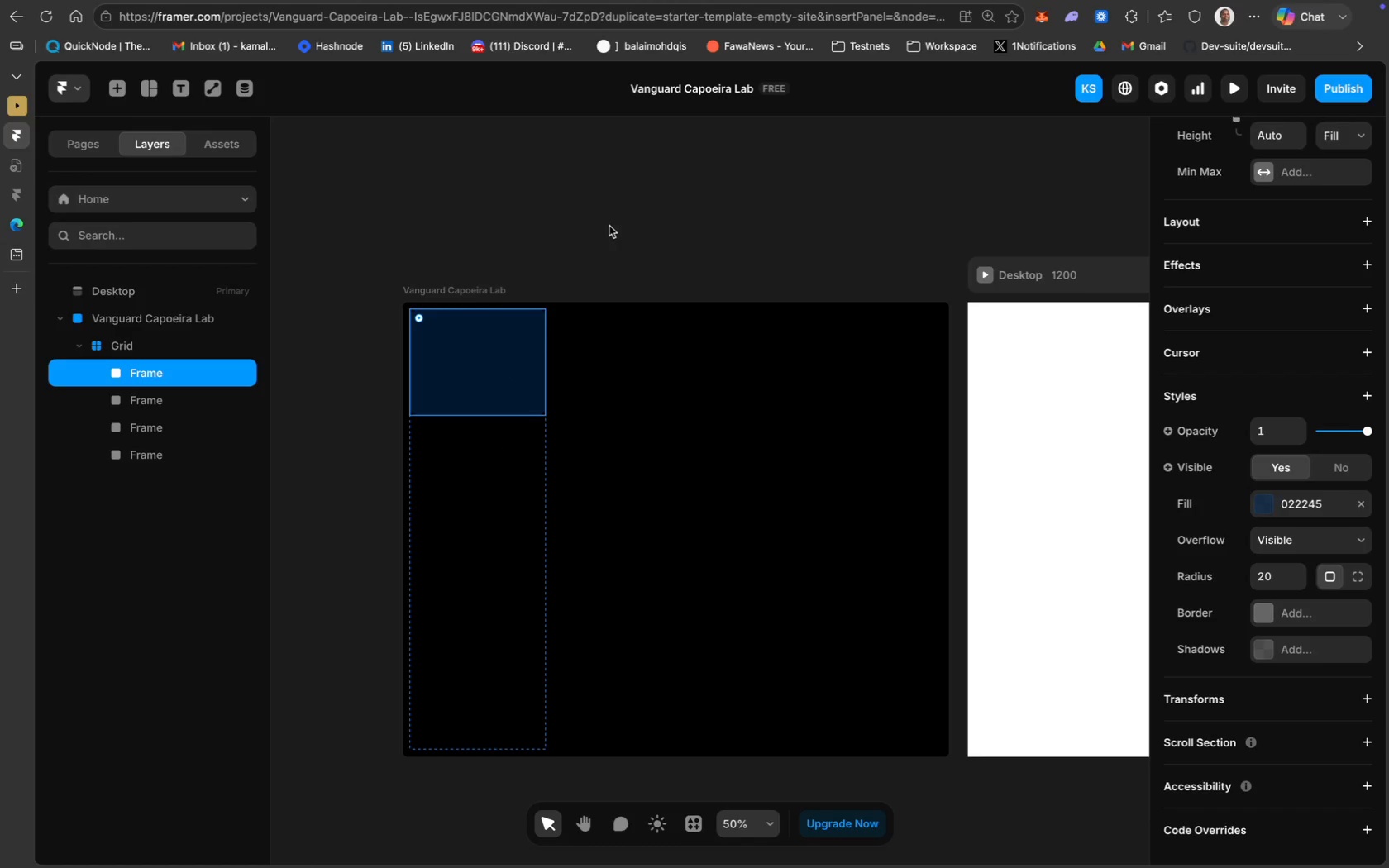 
left_click([610, 226])
 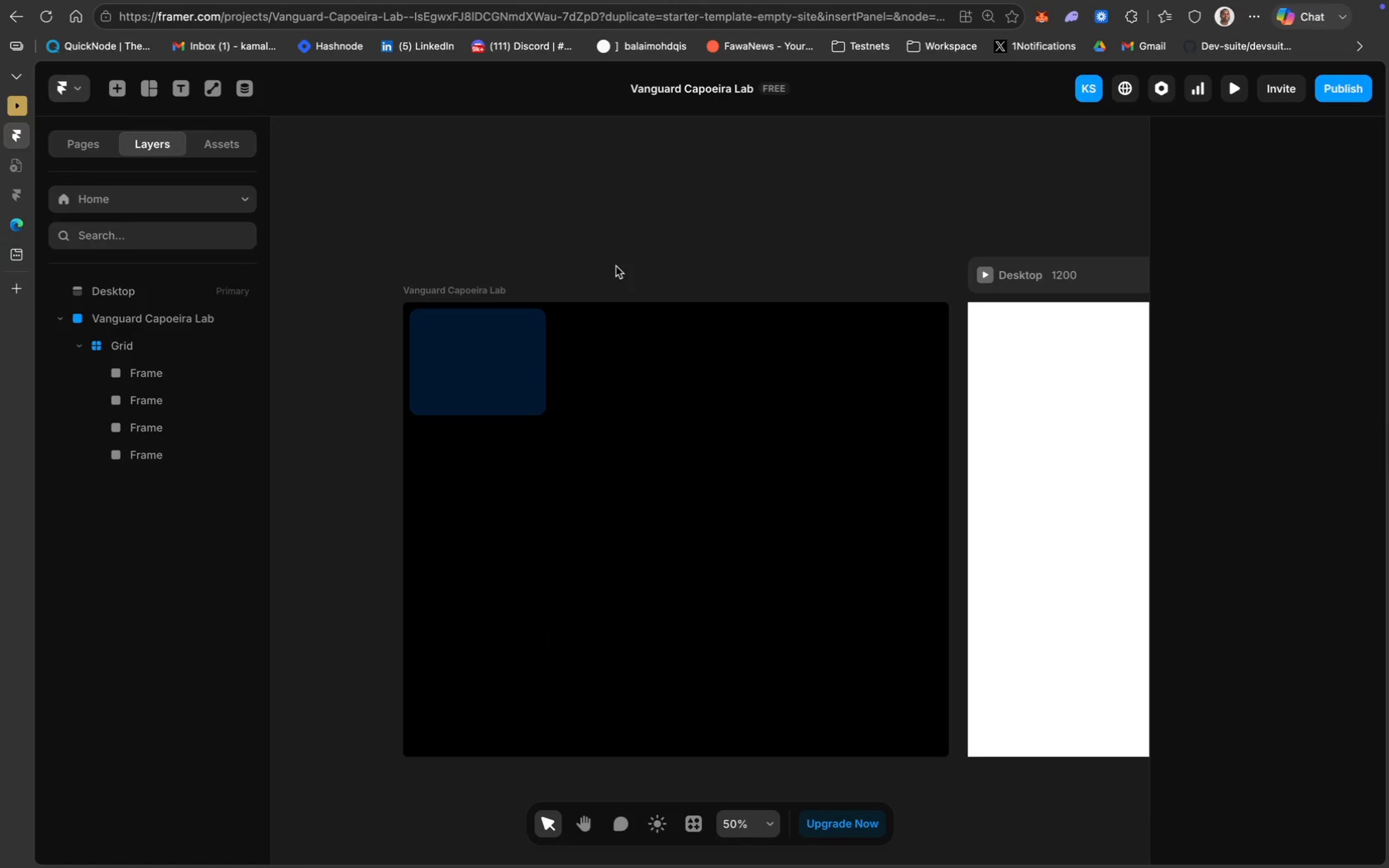 
key(Meta+Z)
 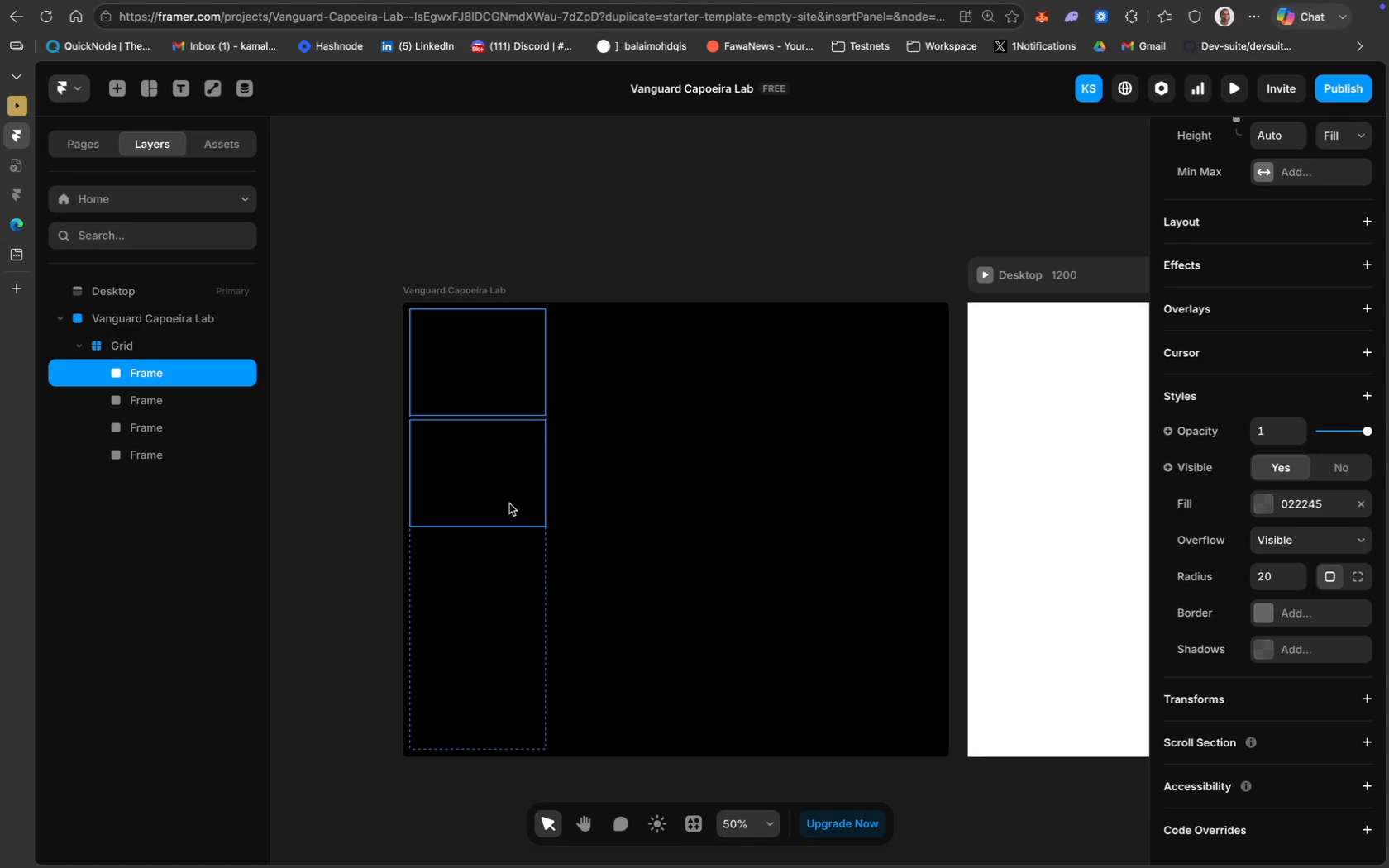 
left_click([509, 504])
 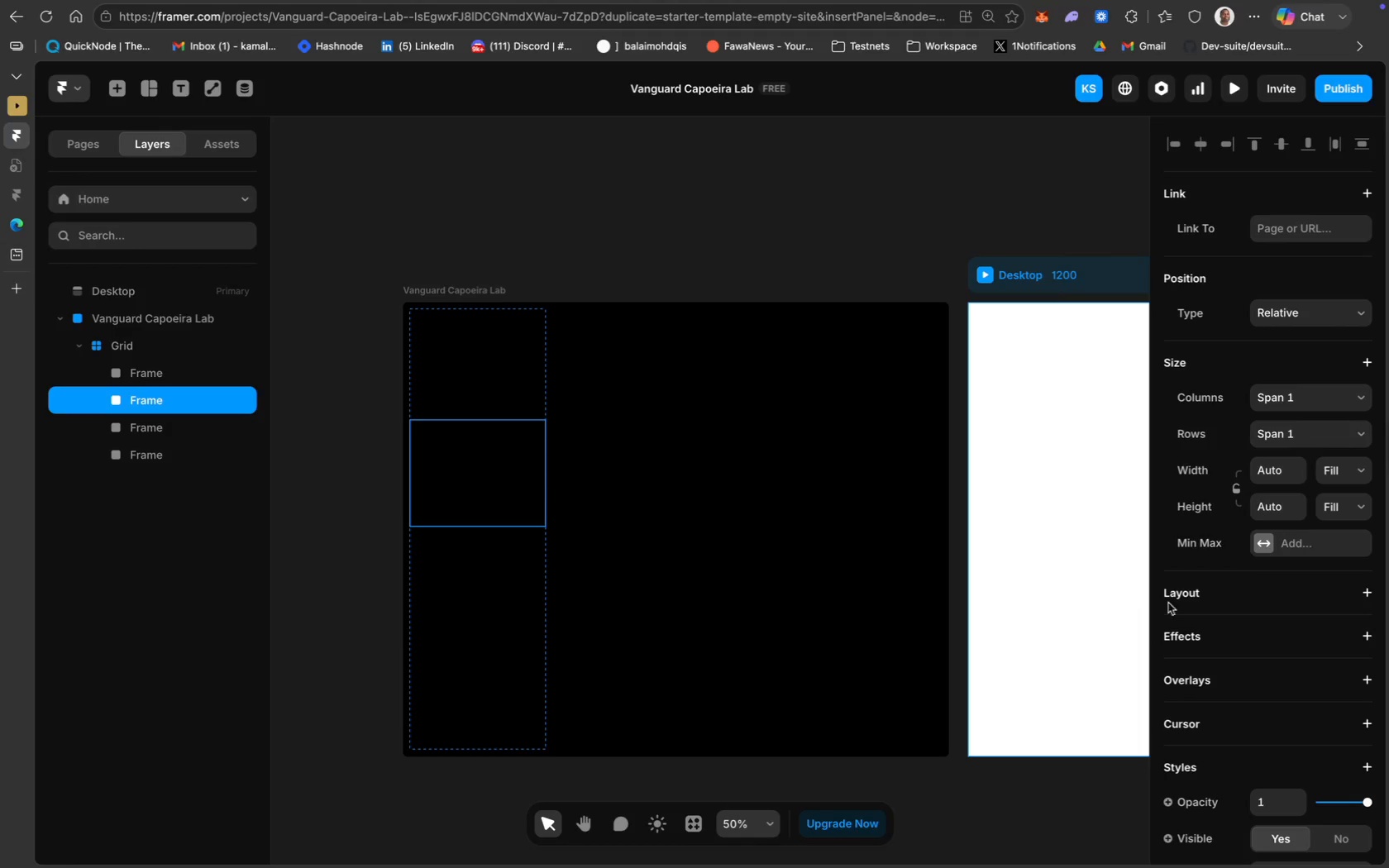 
scroll: coordinate [1311, 661], scroll_direction: down, amount: 39.0
 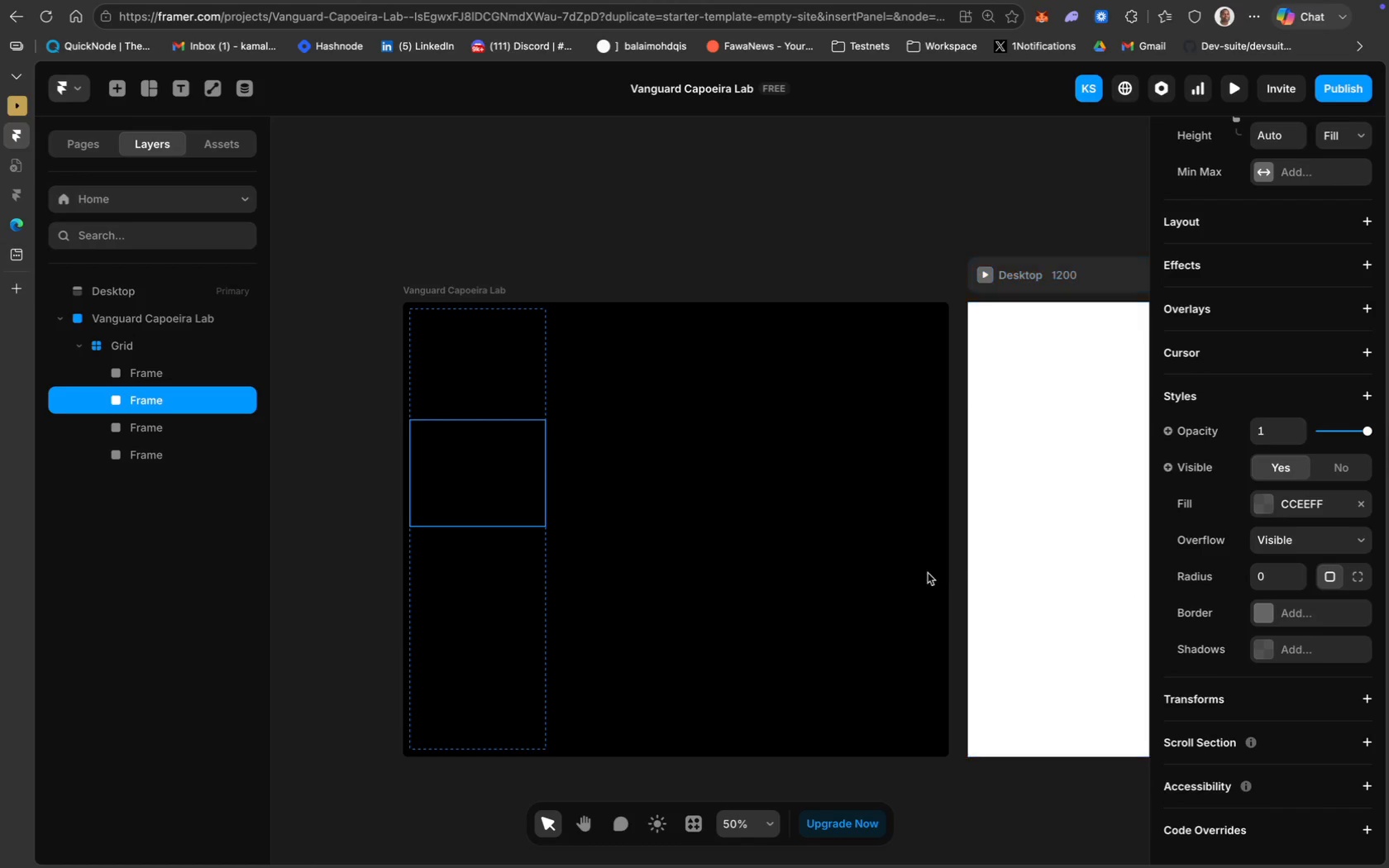 
hold_key(key=ShiftLeft, duration=1.22)
left_click([508, 584])
 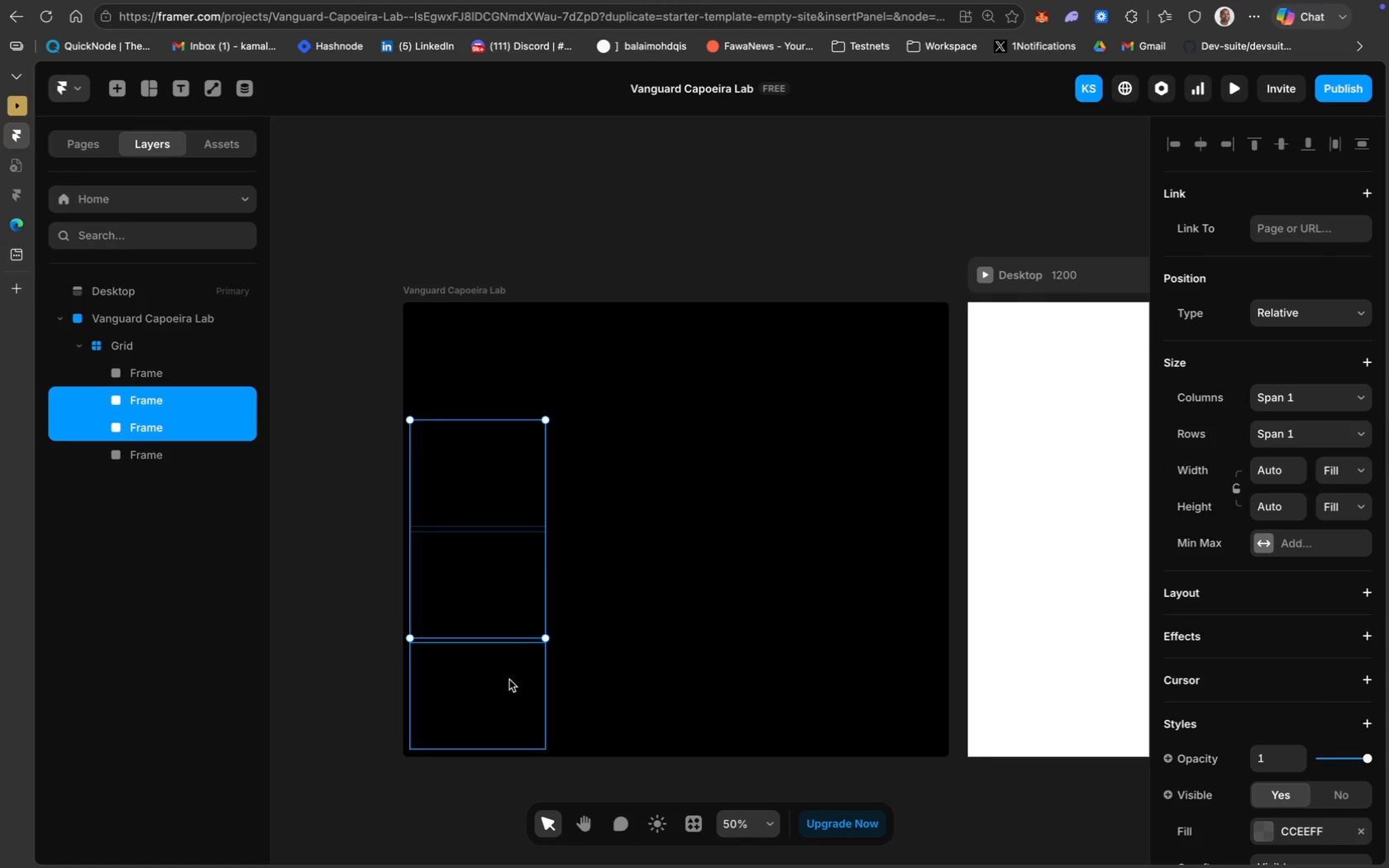 
left_click([510, 682])
 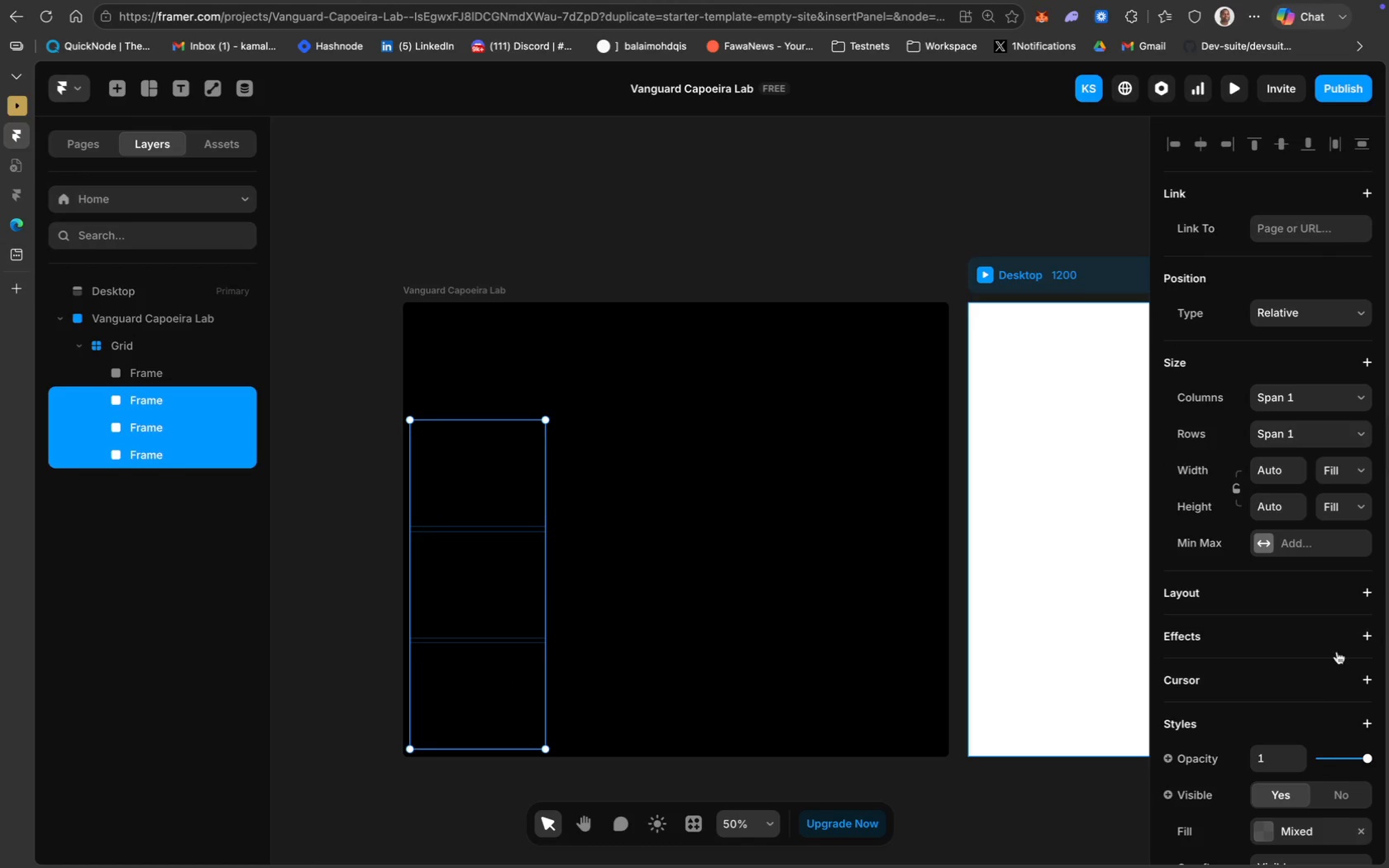 
scroll: coordinate [1310, 678], scroll_direction: down, amount: 20.0
 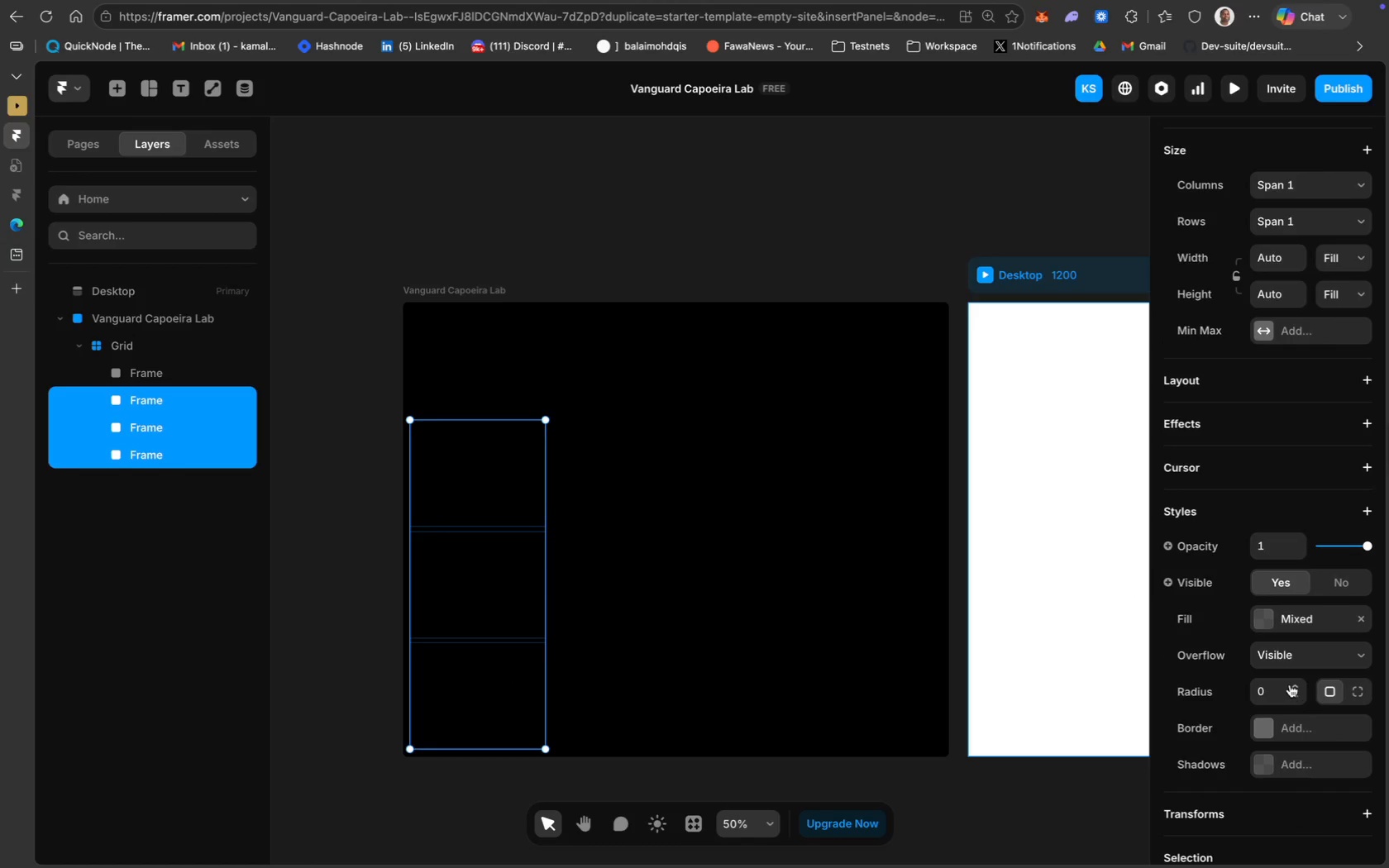 
left_click([1270, 684])
 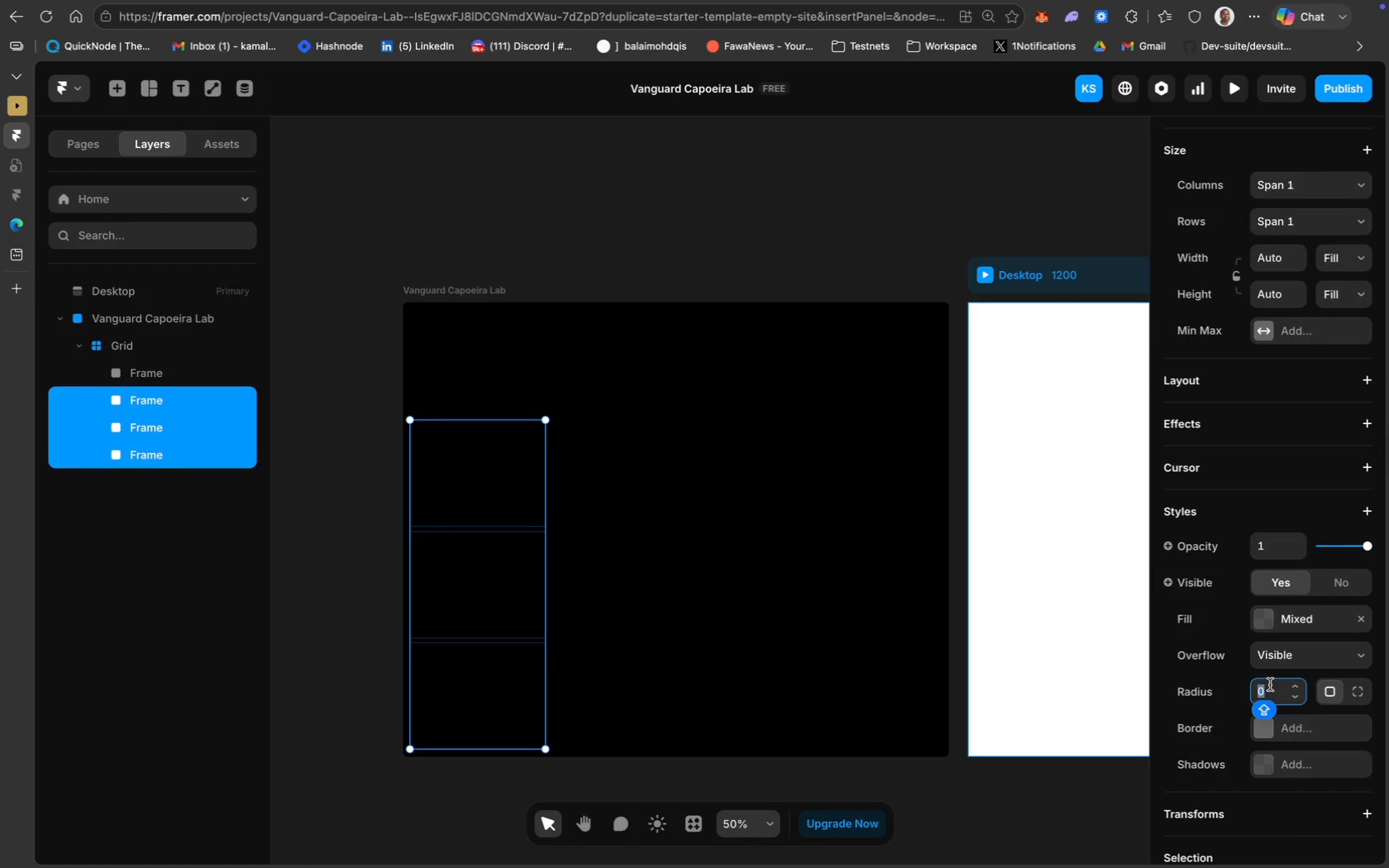 
type(20)
 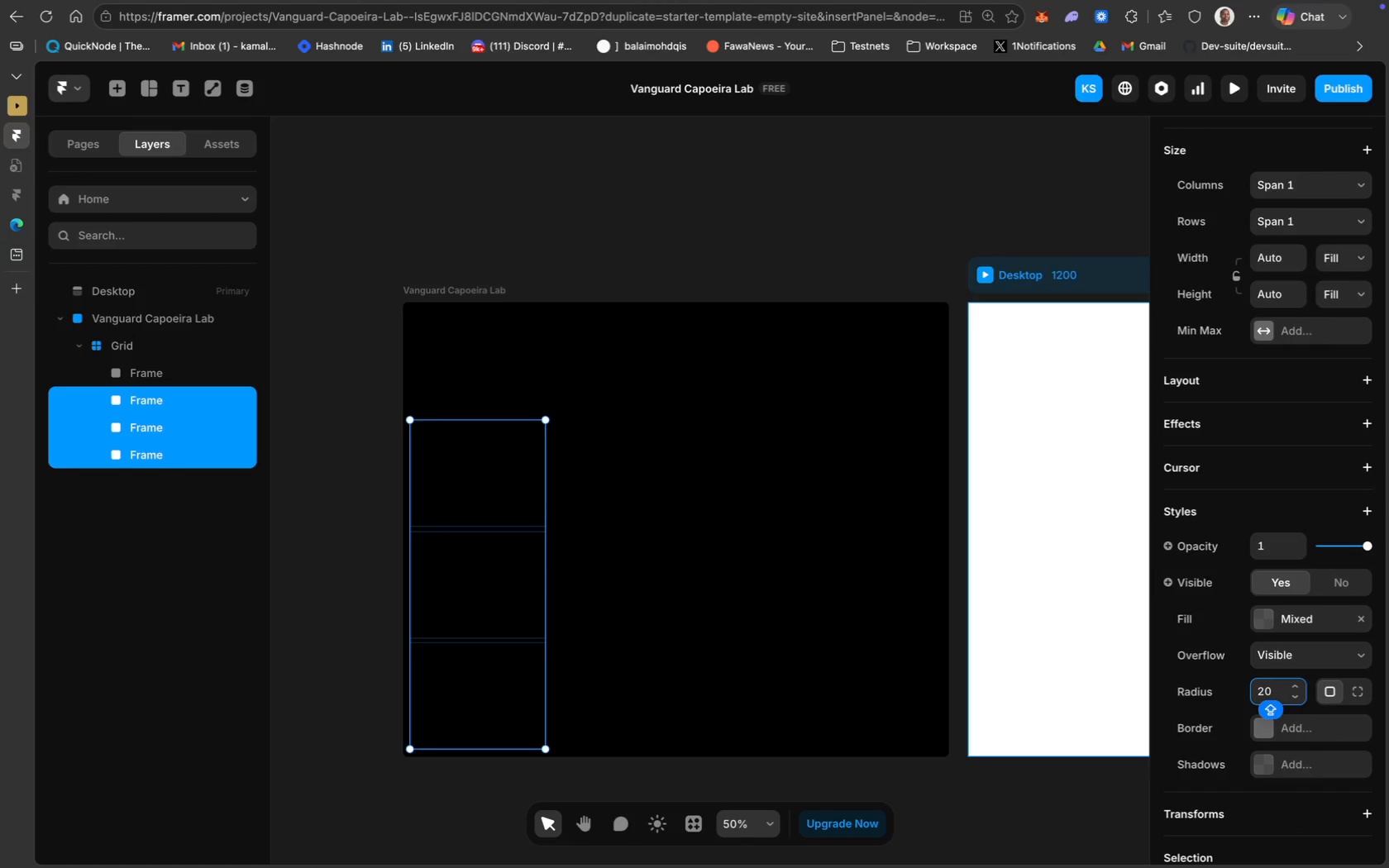 
key(Enter)
 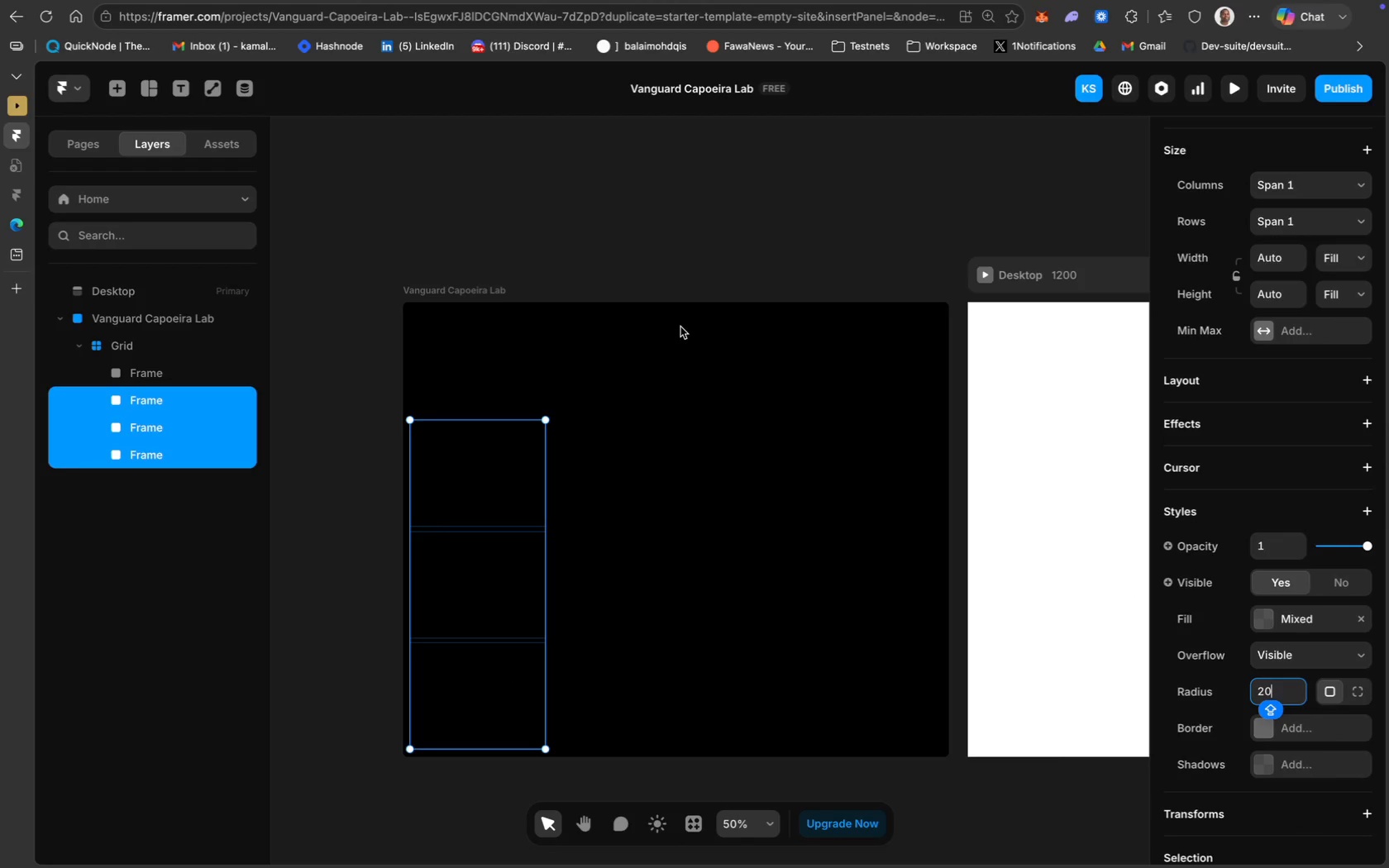 
left_click([654, 179])
 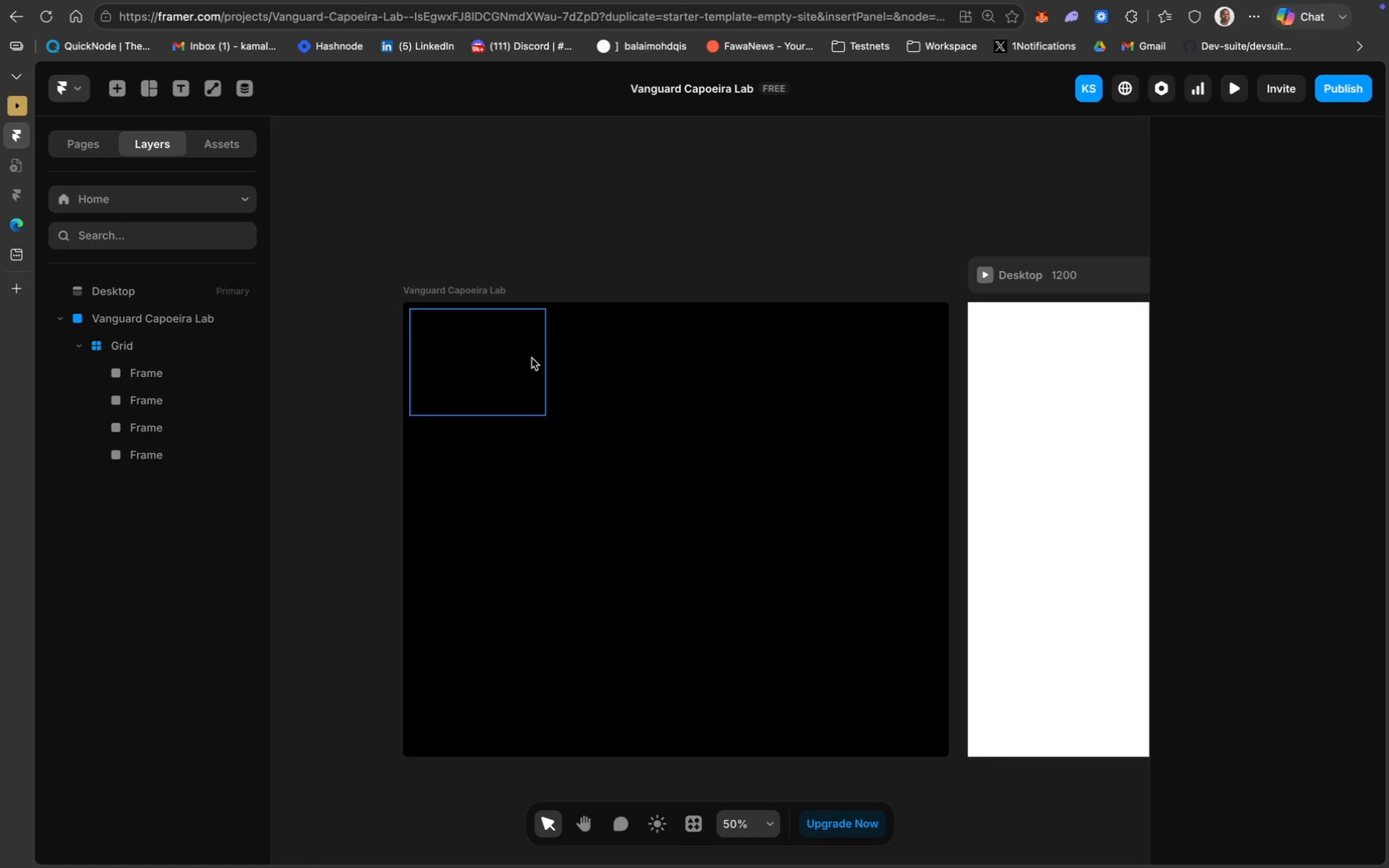 
left_click([527, 365])
 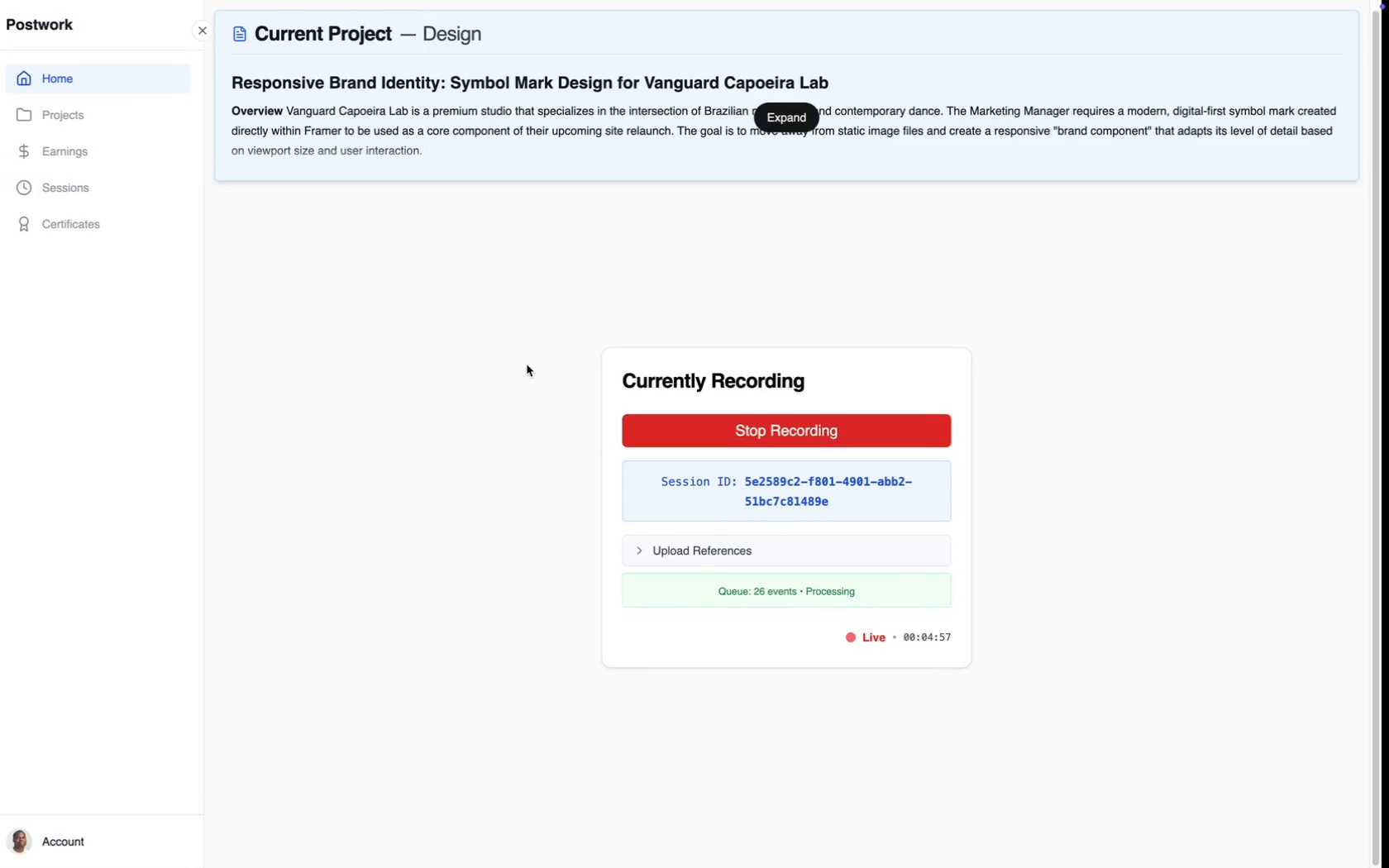 
wait(8.42)
 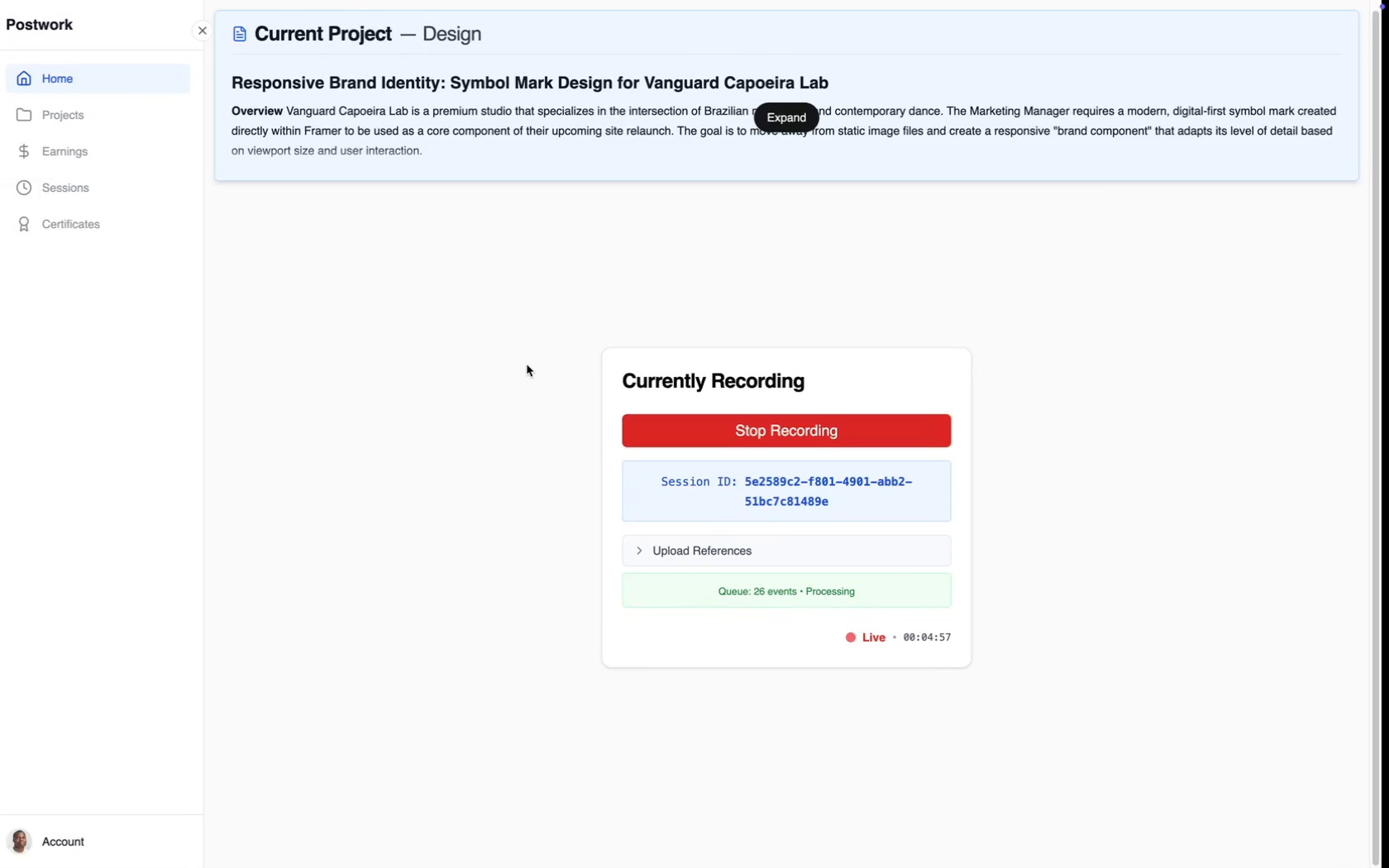 
left_click([897, 163])
 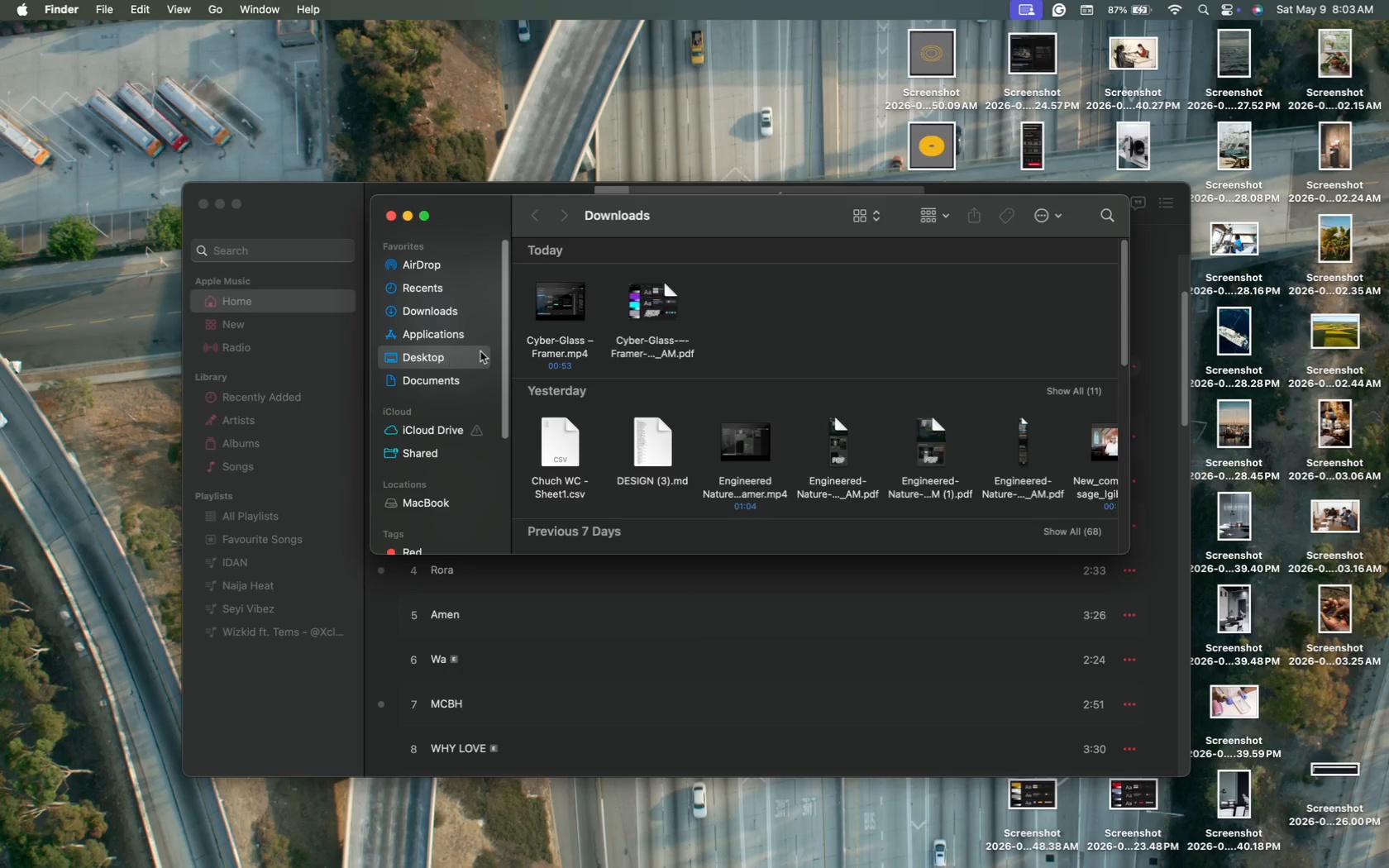 
hold_key(key=ShiftLeft, duration=3.62)
left_click([642, 309])
 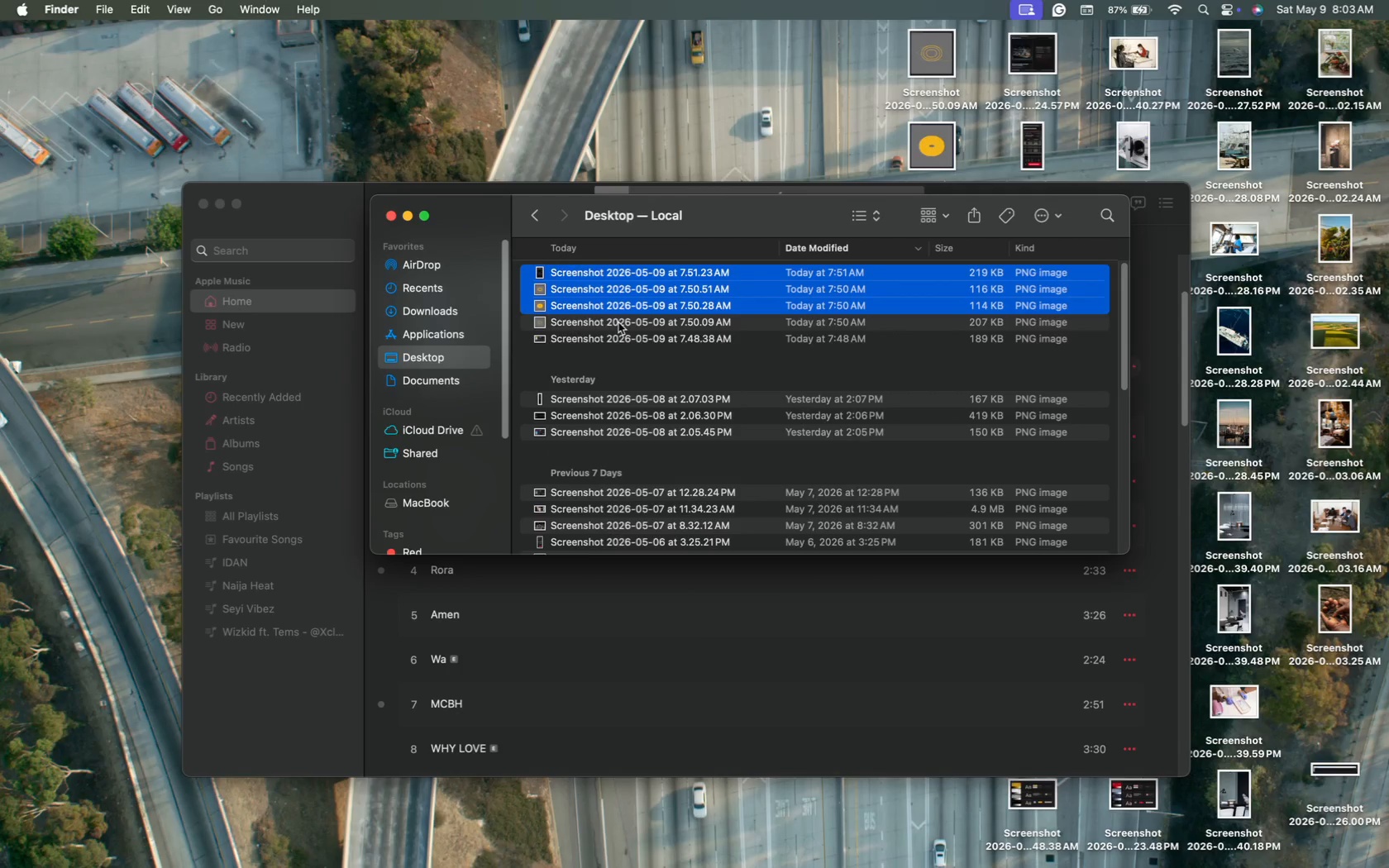 
left_click([618, 322])
 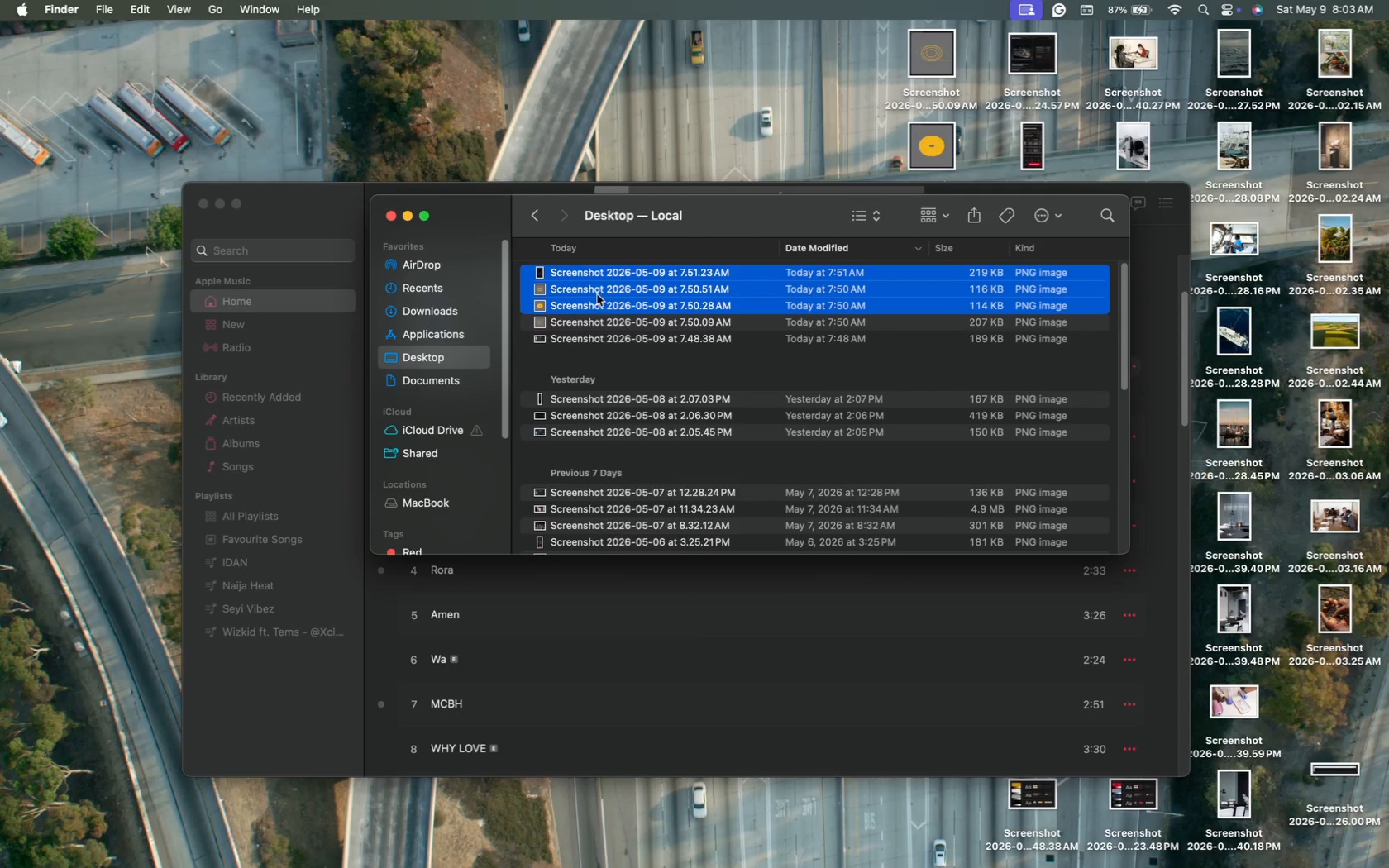 
hold_key(key=ShiftLeft, duration=0.36)
 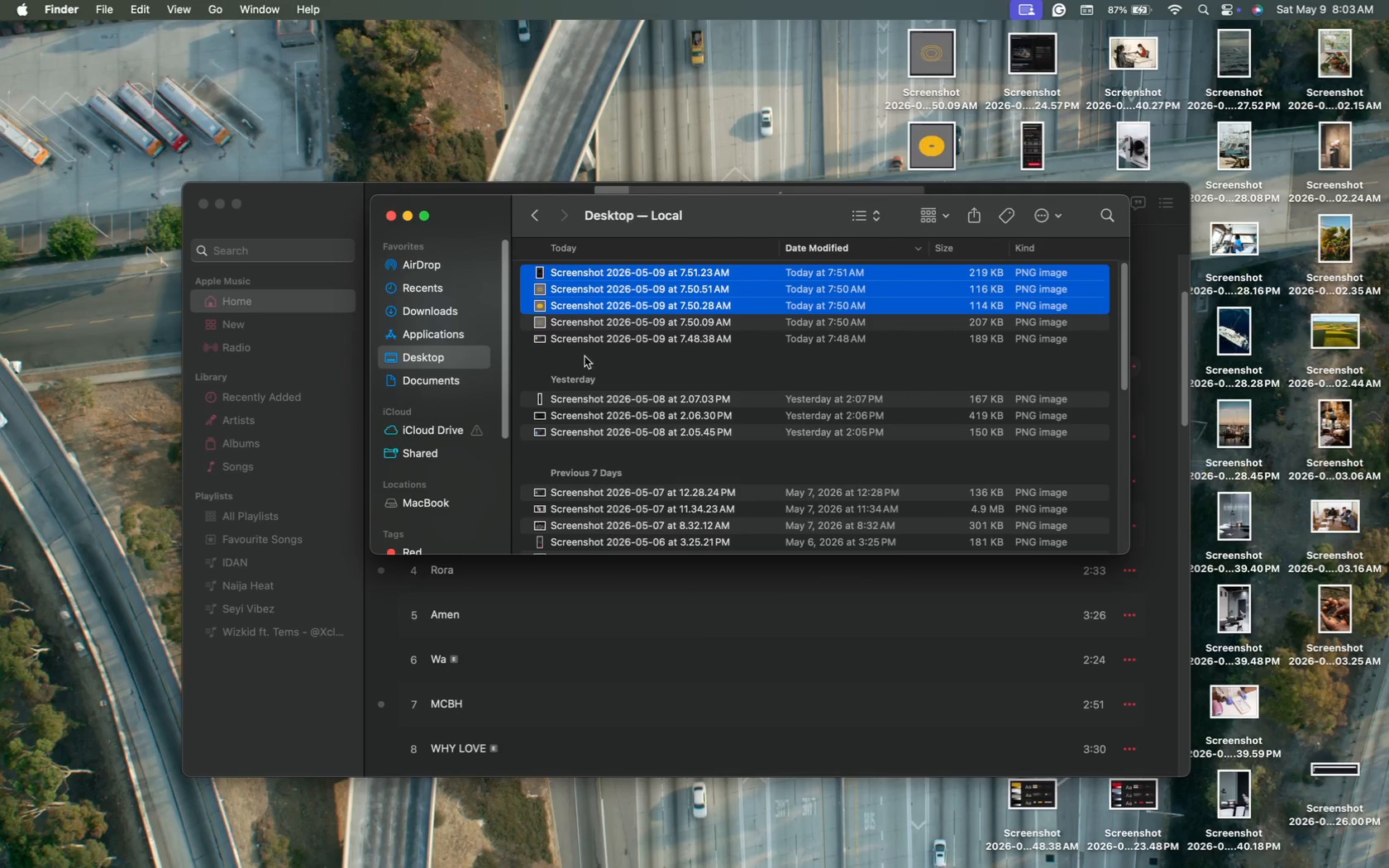 
left_click([589, 369])
 